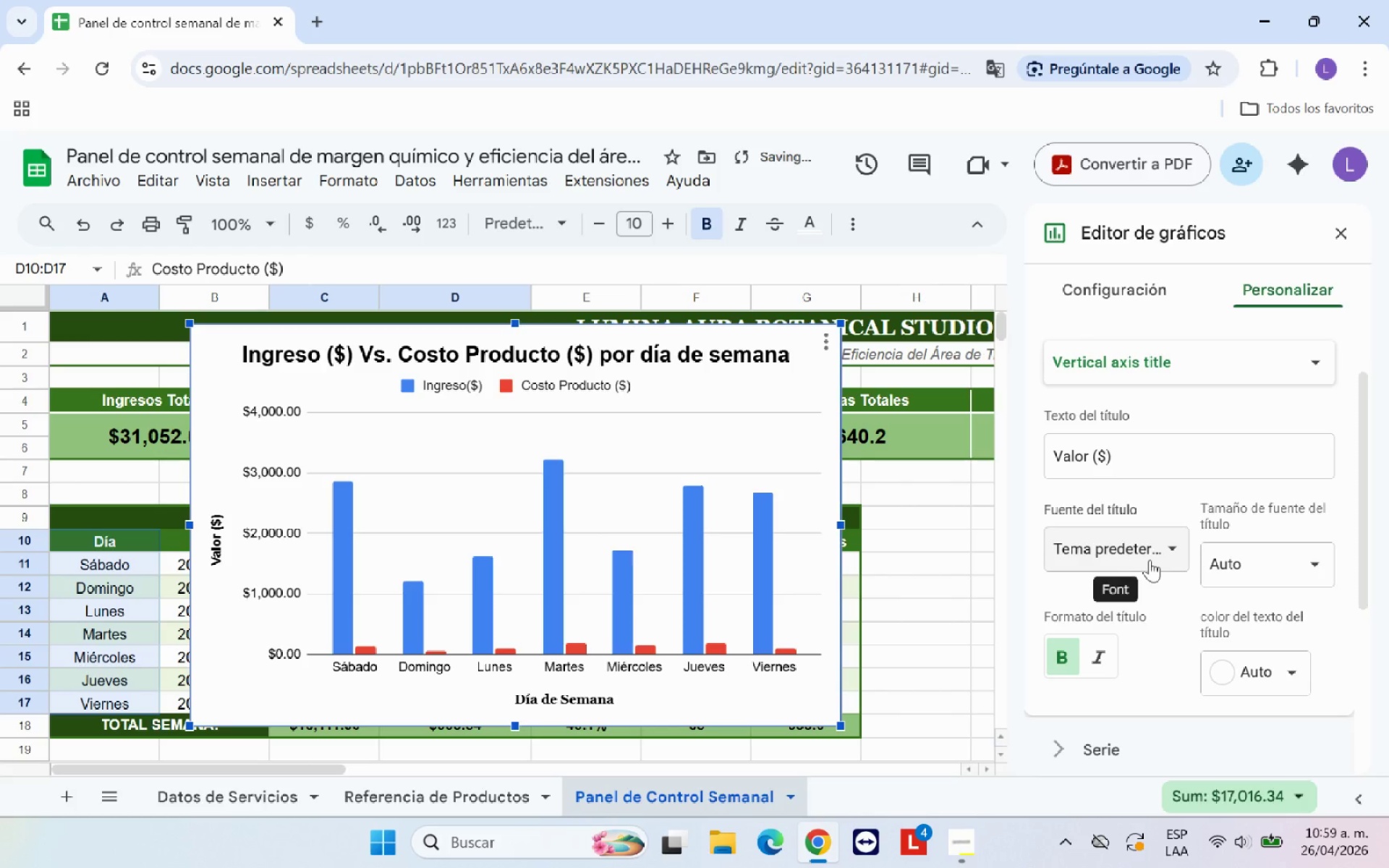 
left_click([1147, 560])
 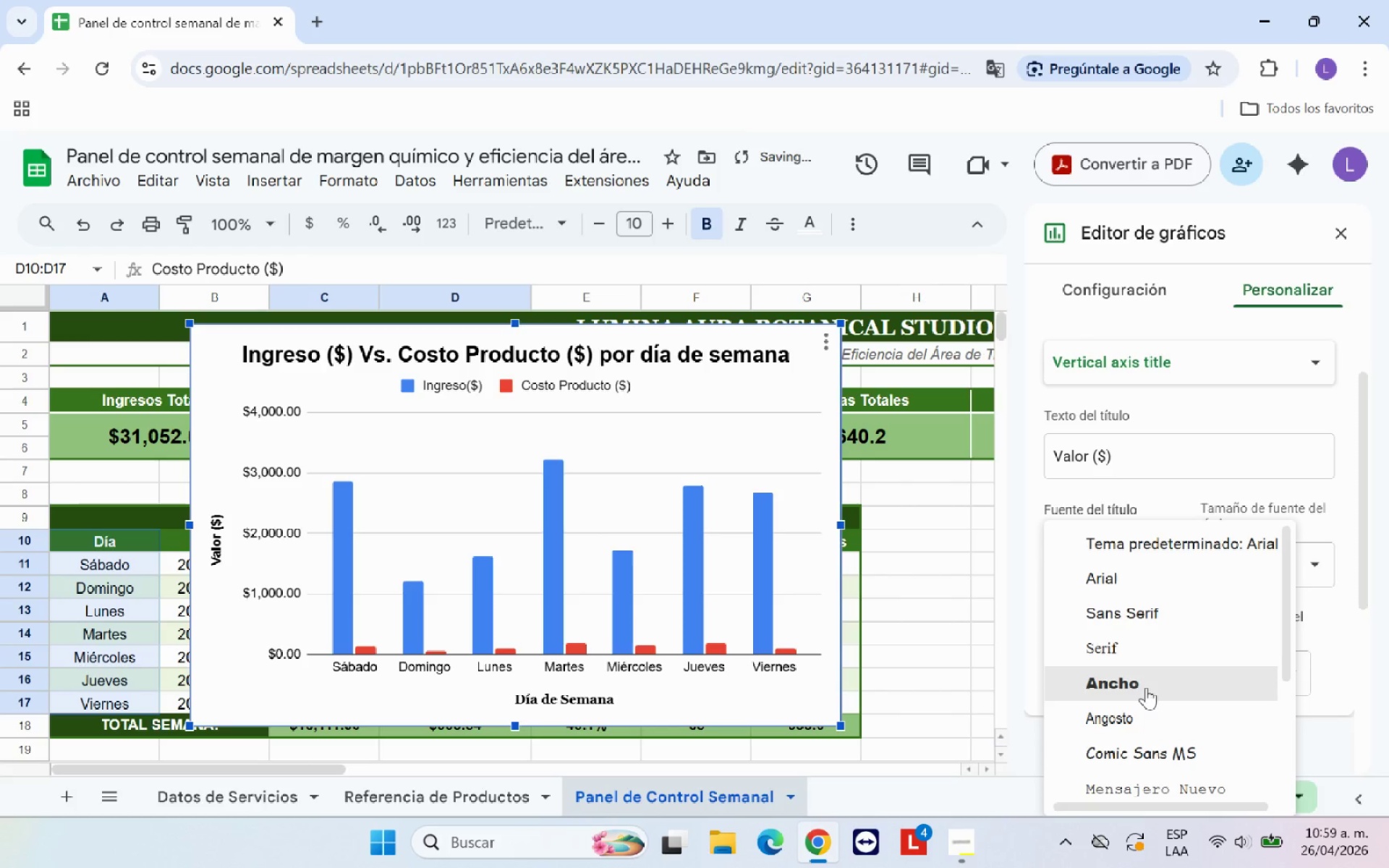 
scroll: coordinate [1144, 694], scroll_direction: down, amount: 2.0
 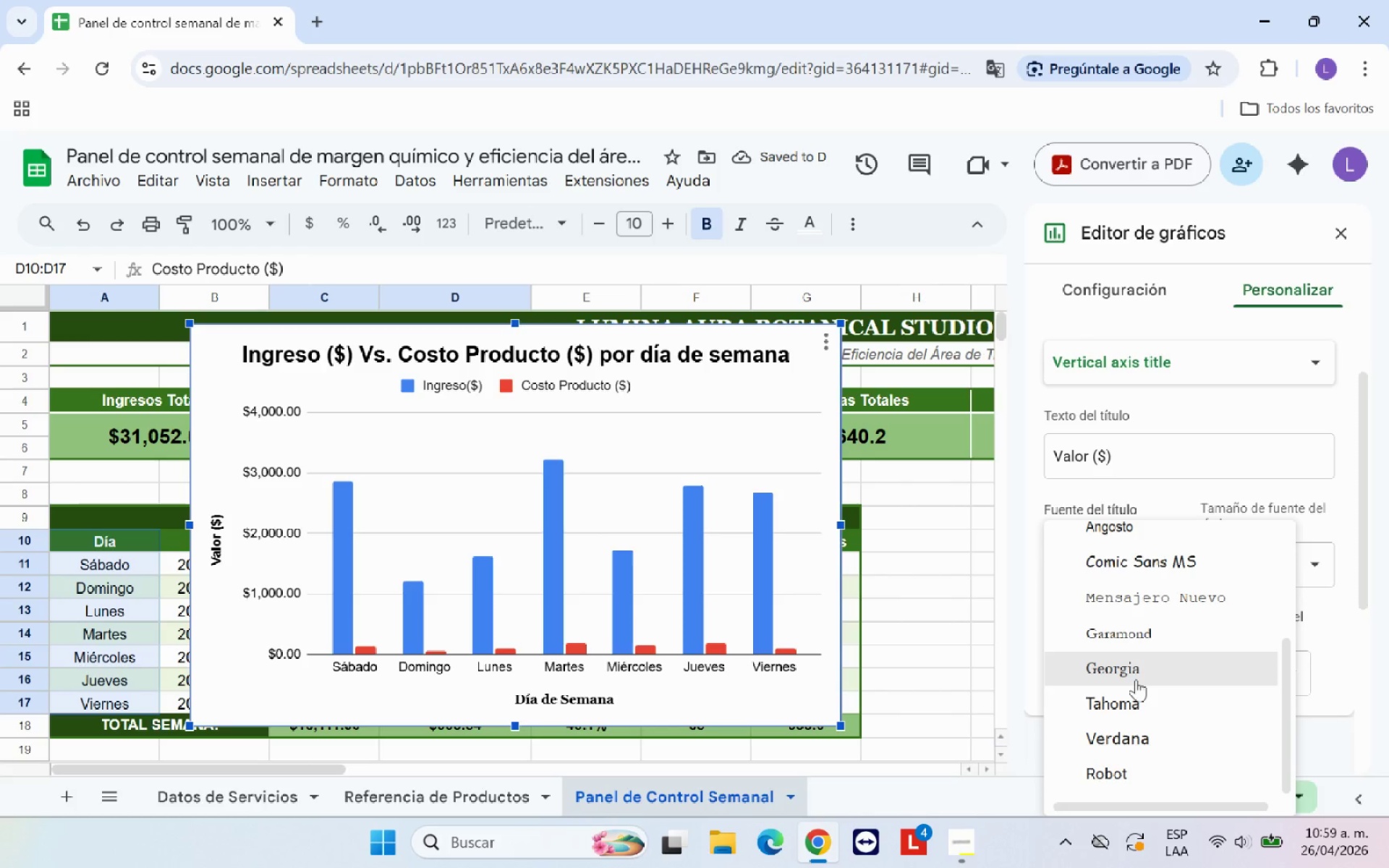 
left_click([1137, 676])
 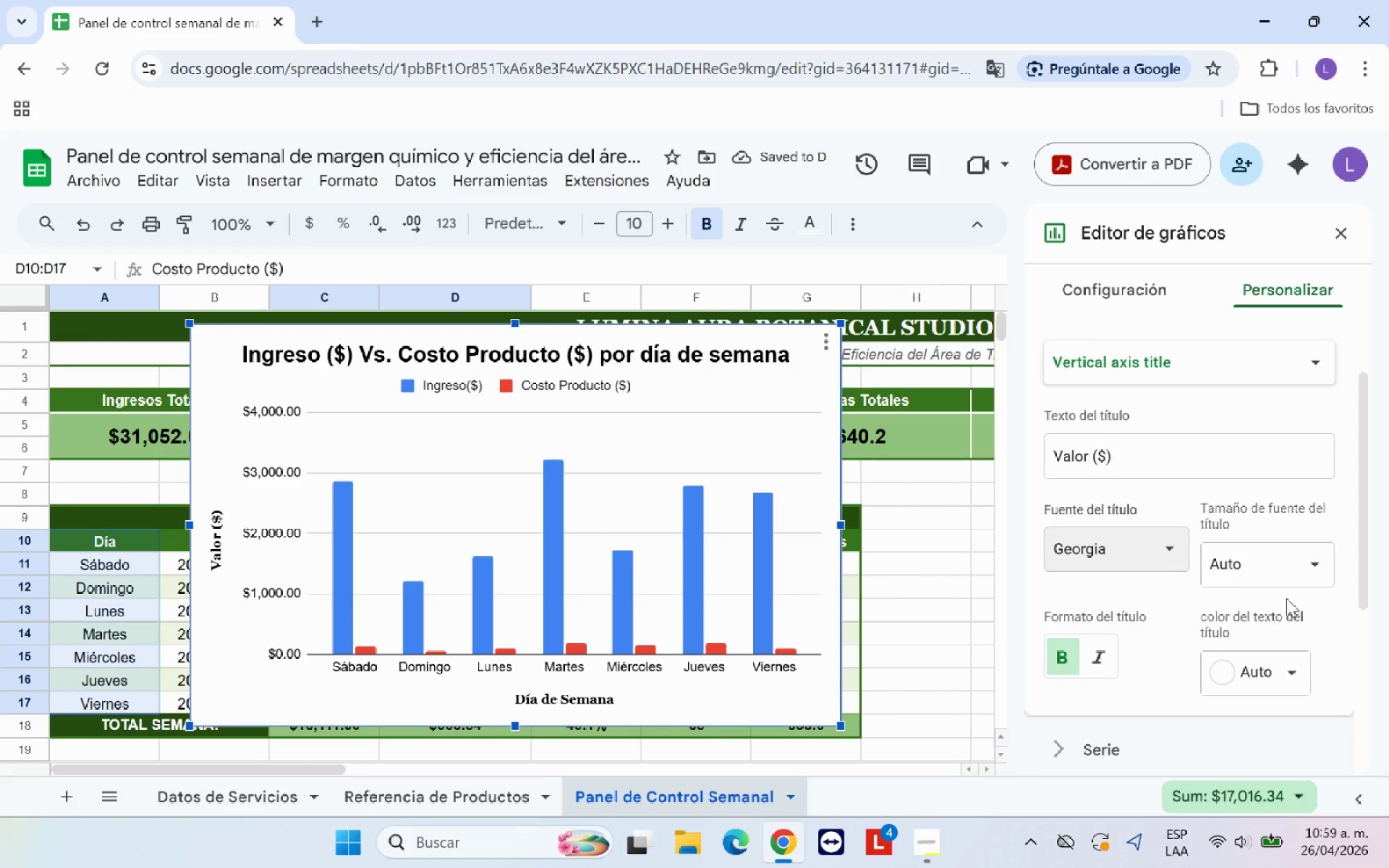 
wait(6.05)
 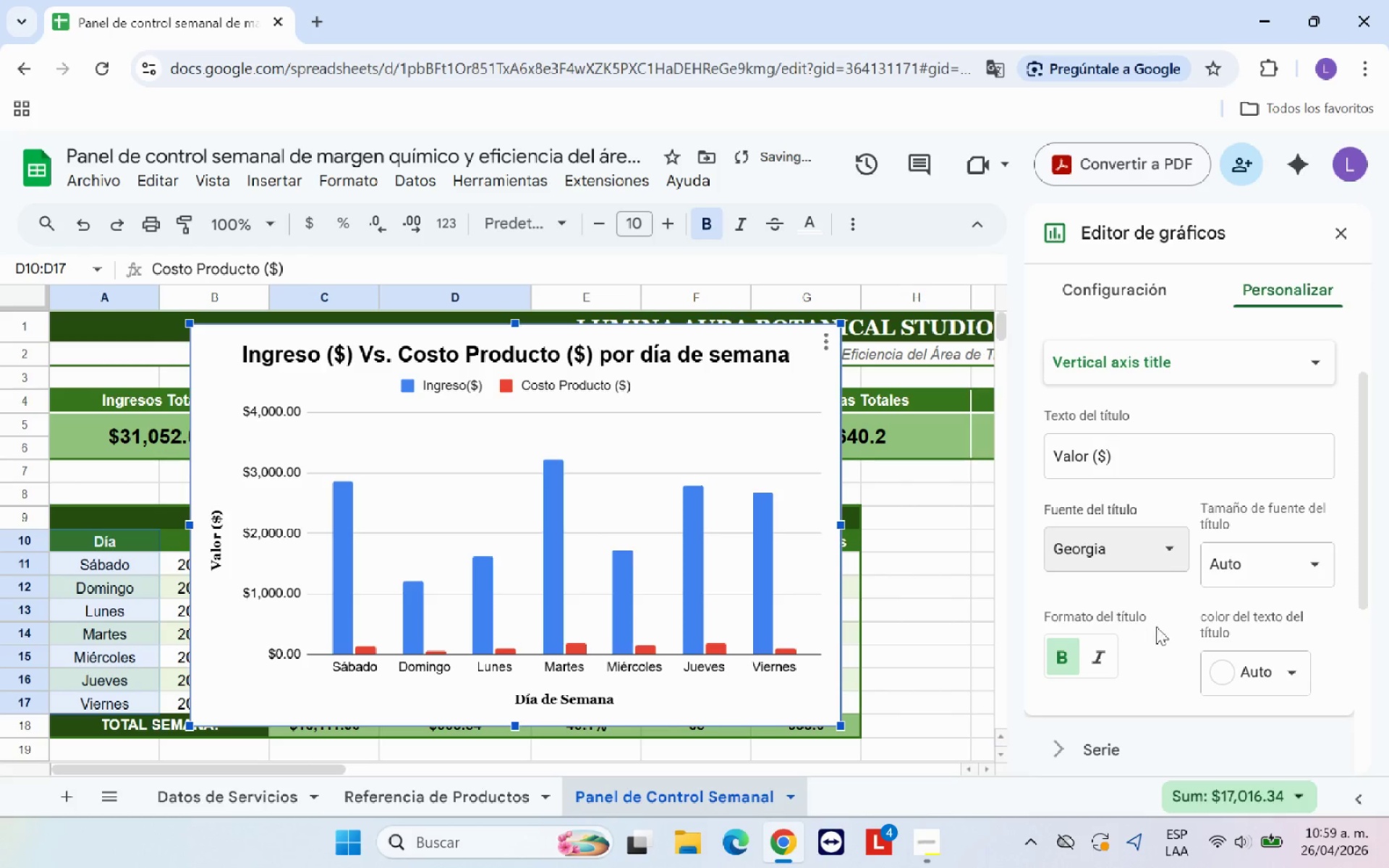 
left_click([1252, 686])
 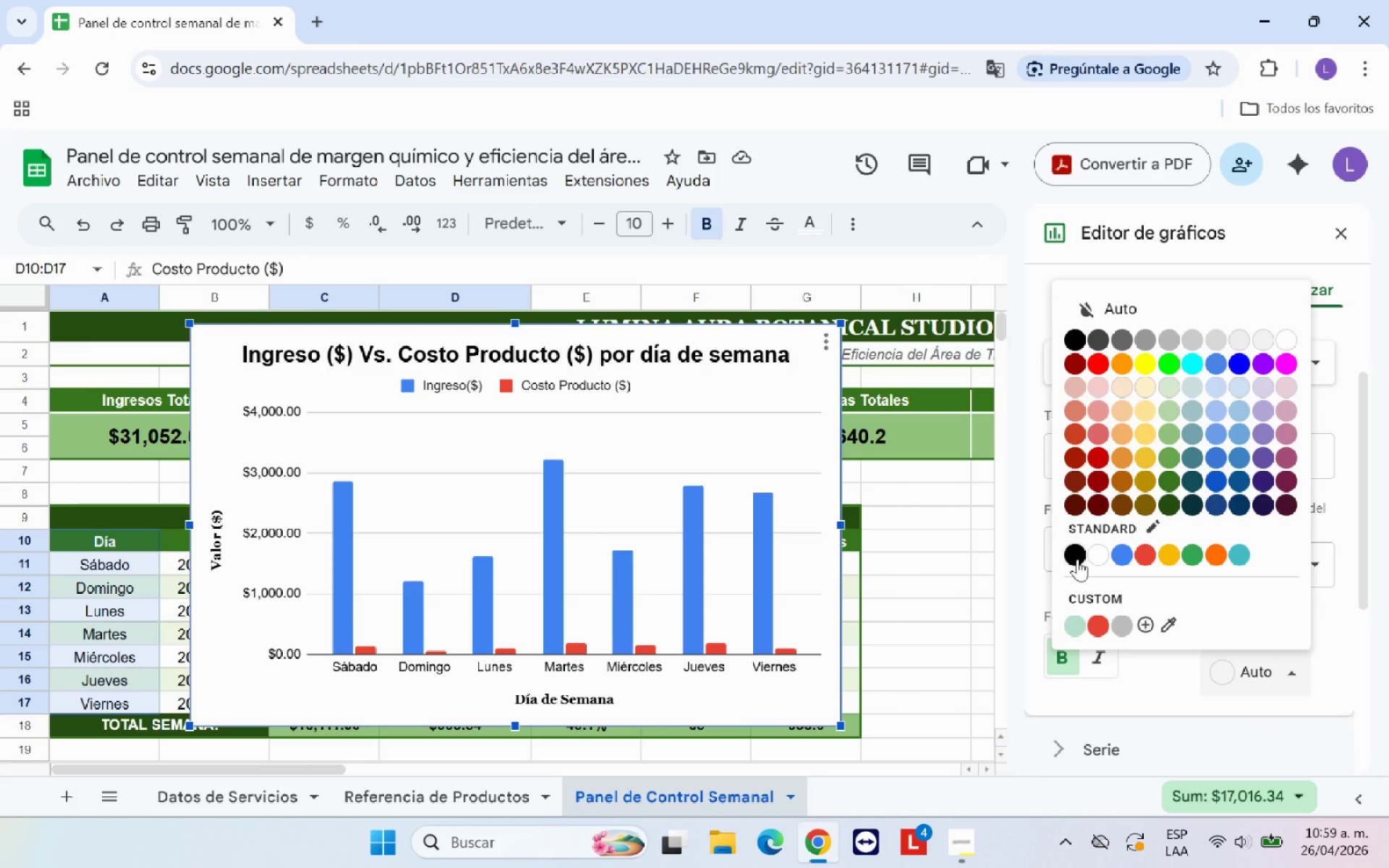 
left_click([1076, 553])
 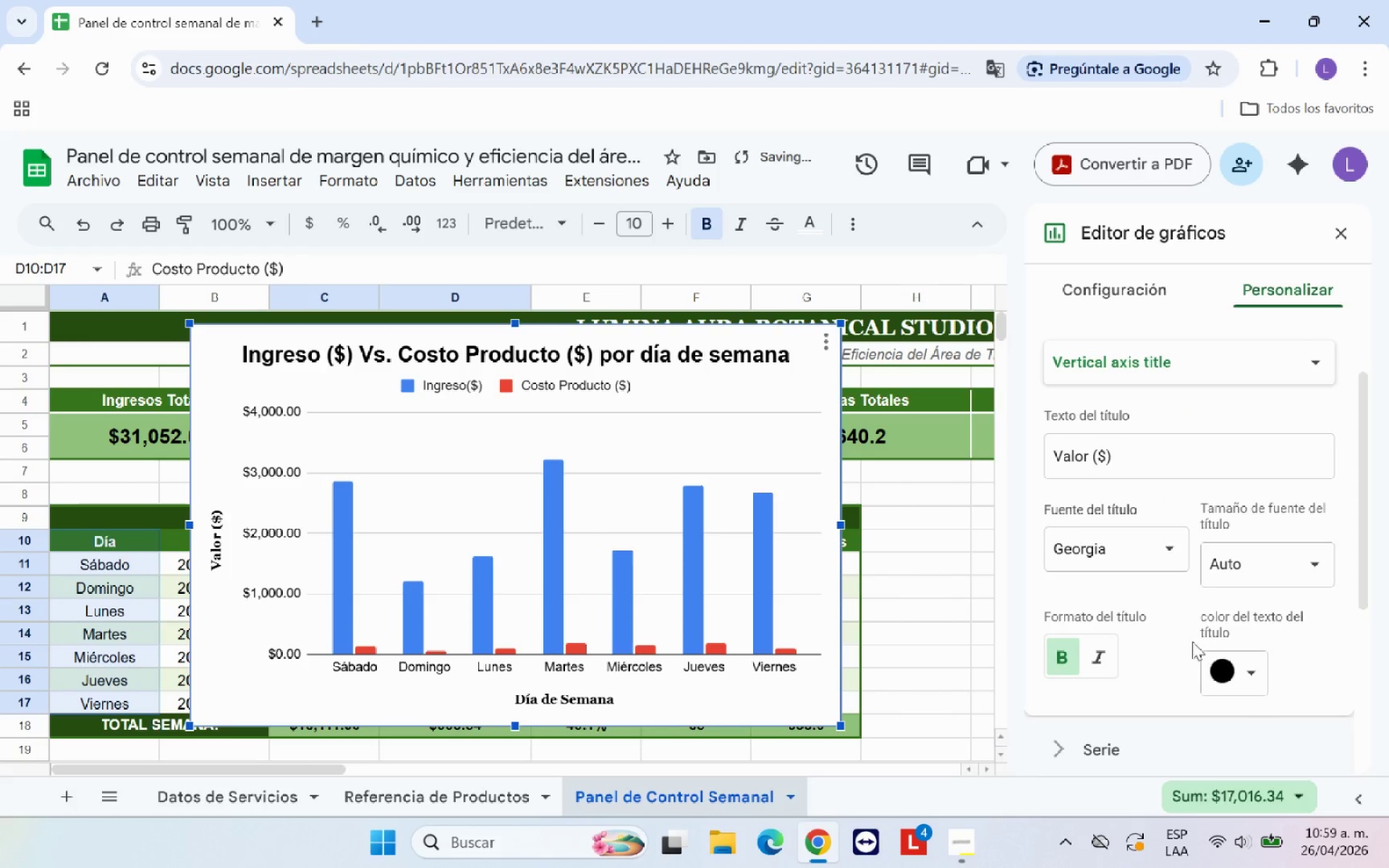 
scroll: coordinate [1138, 679], scroll_direction: down, amount: 3.0
 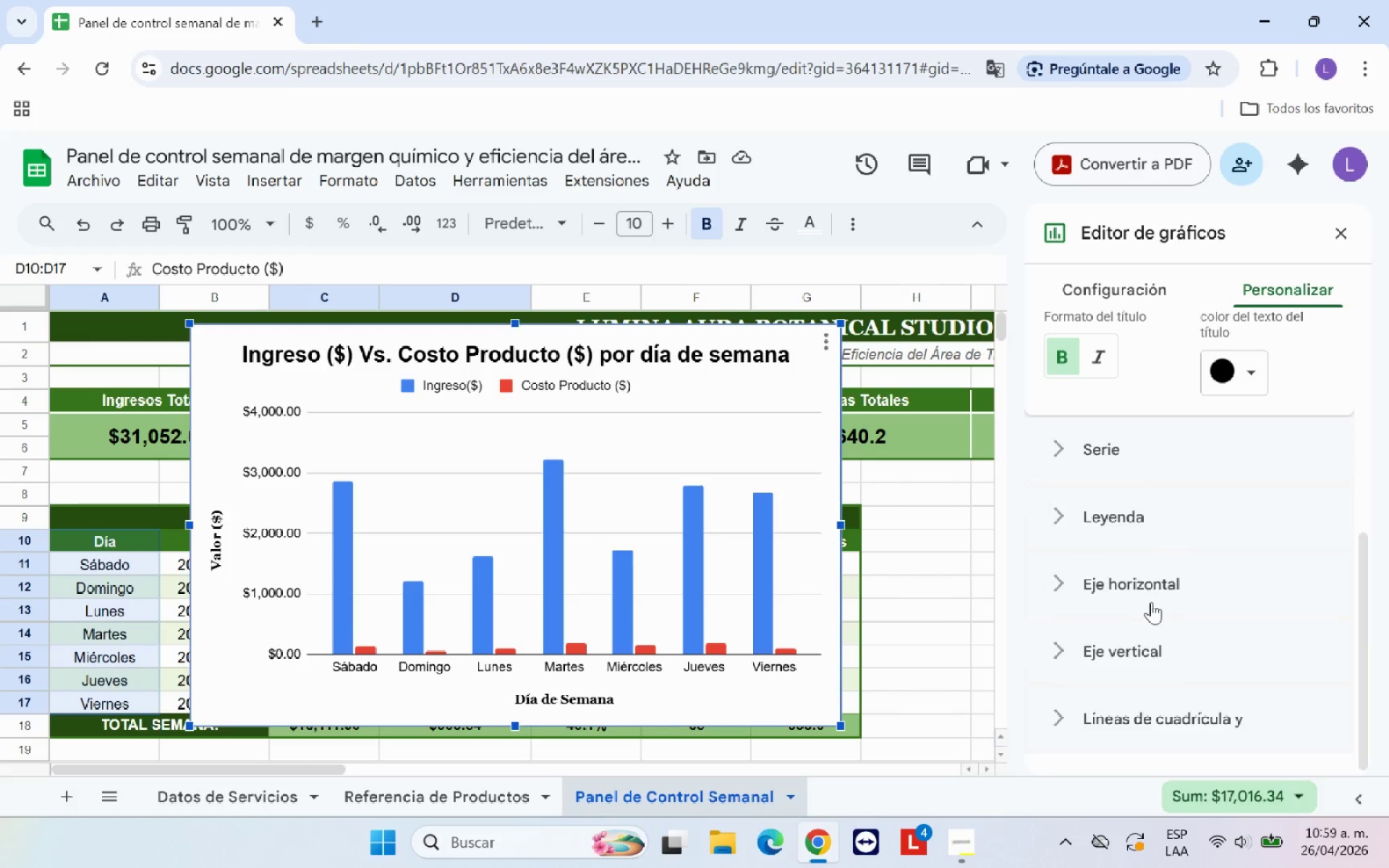 
left_click([1150, 595])
 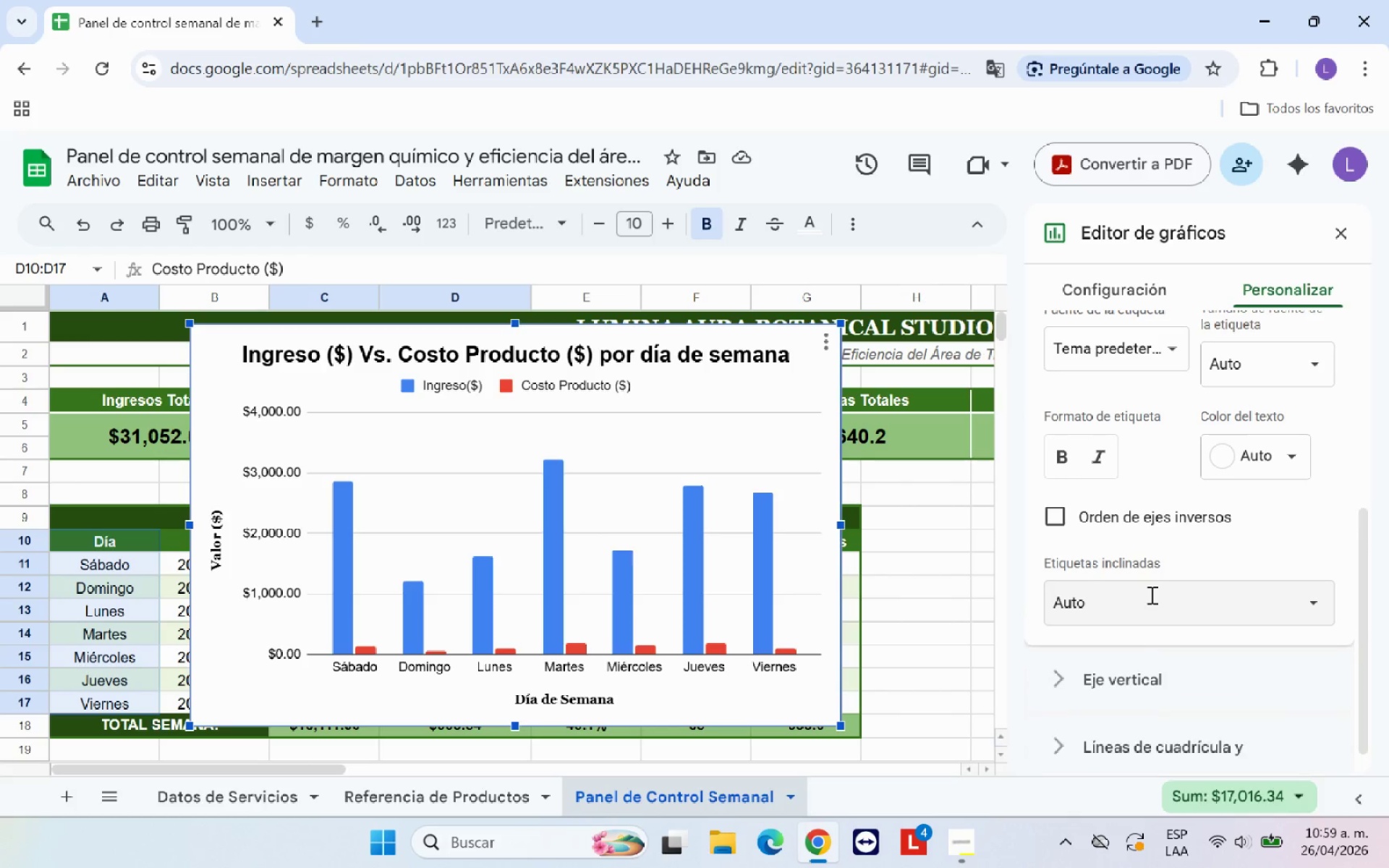 
left_click([1071, 452])
 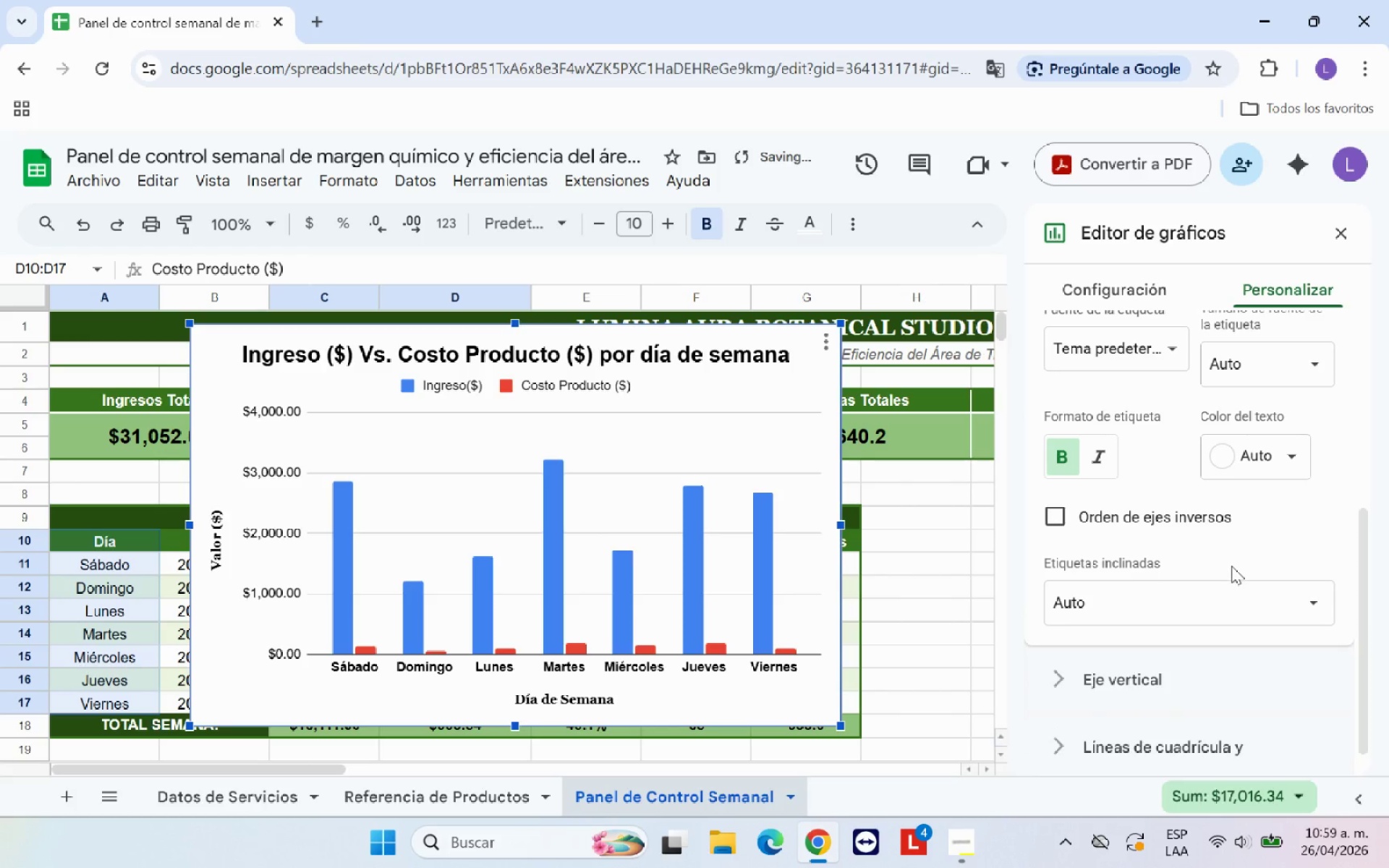 
mouse_move([1081, 462])
 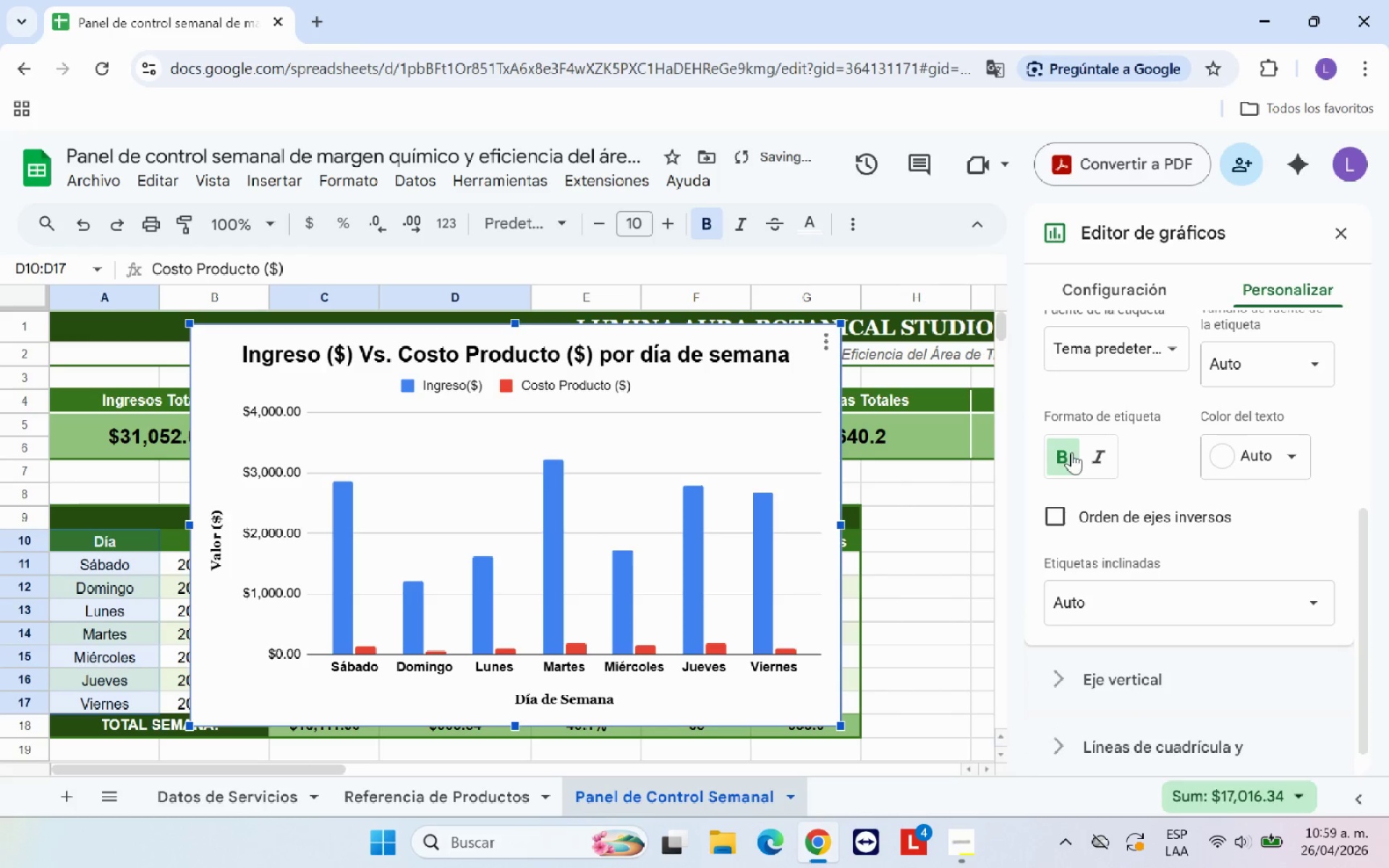 
scroll: coordinate [1231, 566], scroll_direction: up, amount: 1.0
 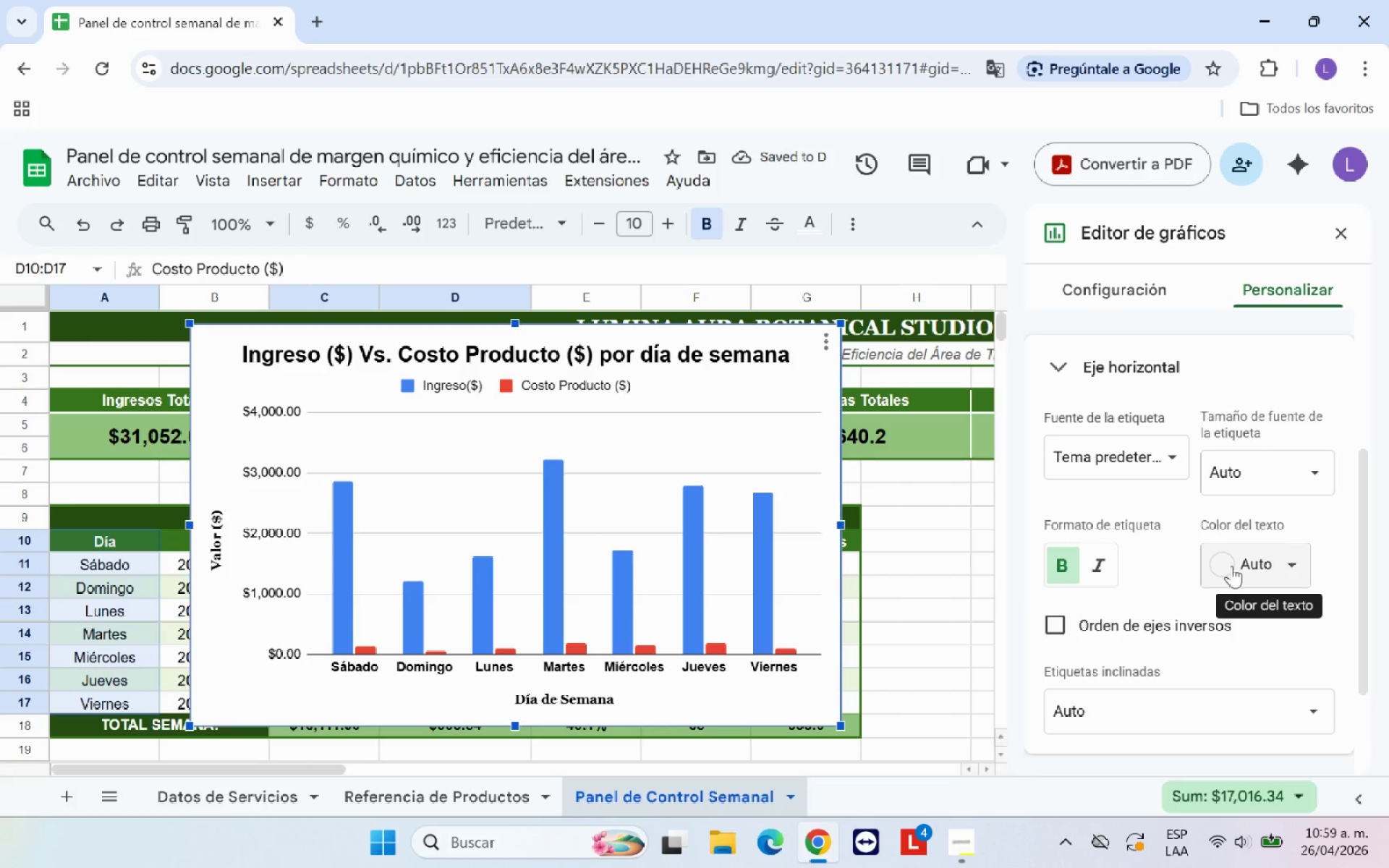 
scroll: coordinate [1184, 598], scroll_direction: down, amount: 2.0
 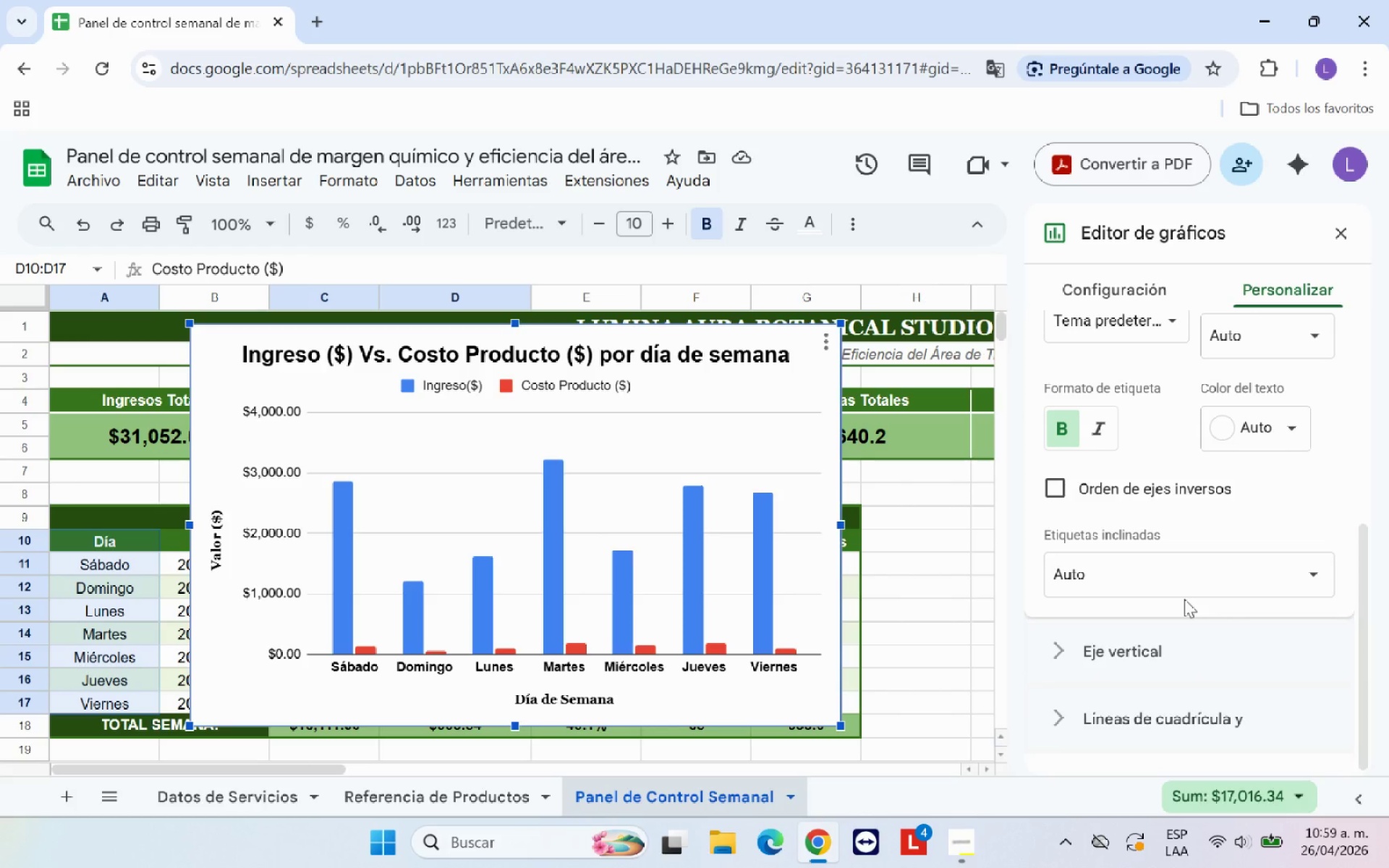 
scroll: coordinate [1173, 632], scroll_direction: up, amount: 2.0
 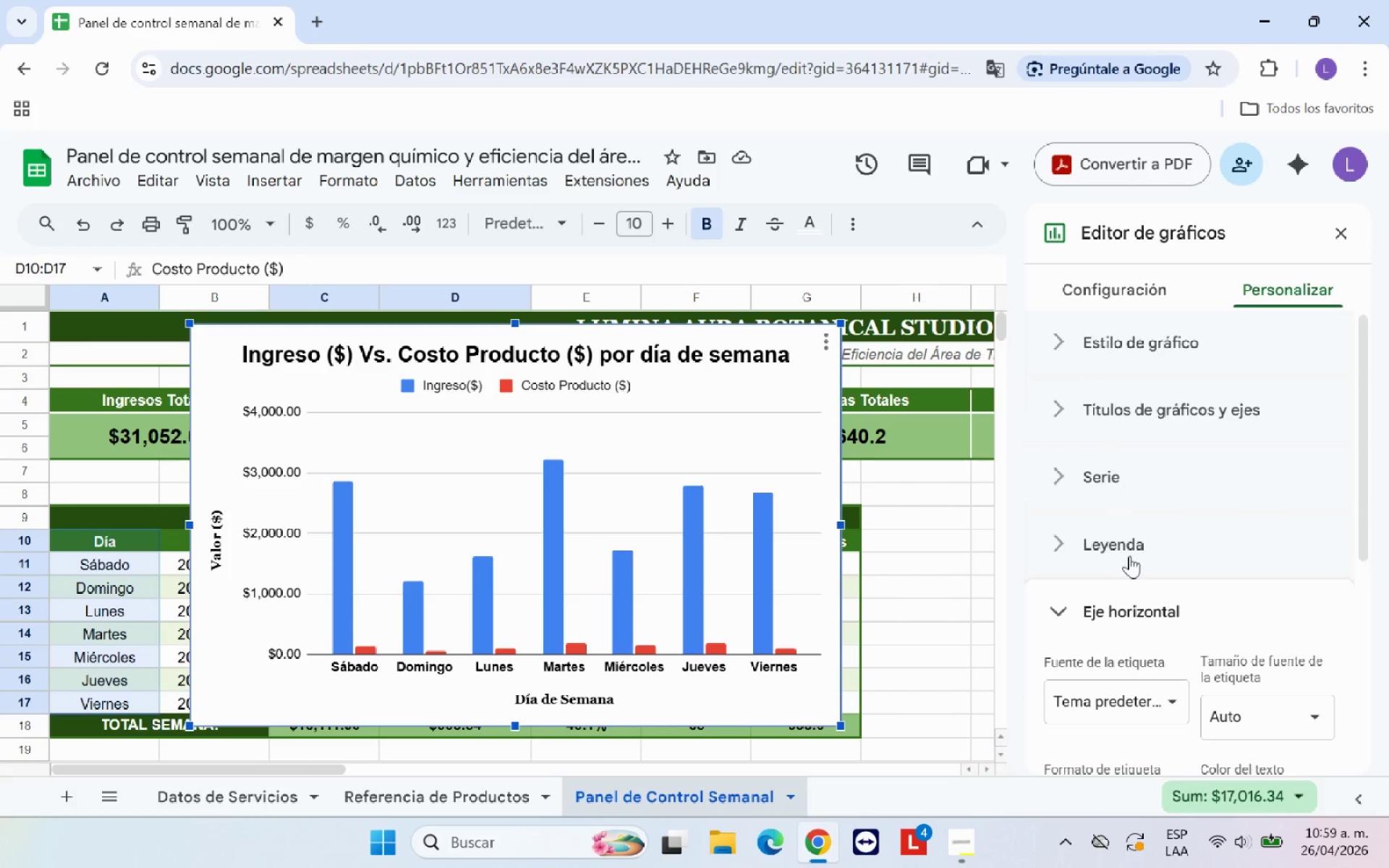 
left_click([1129, 550])
 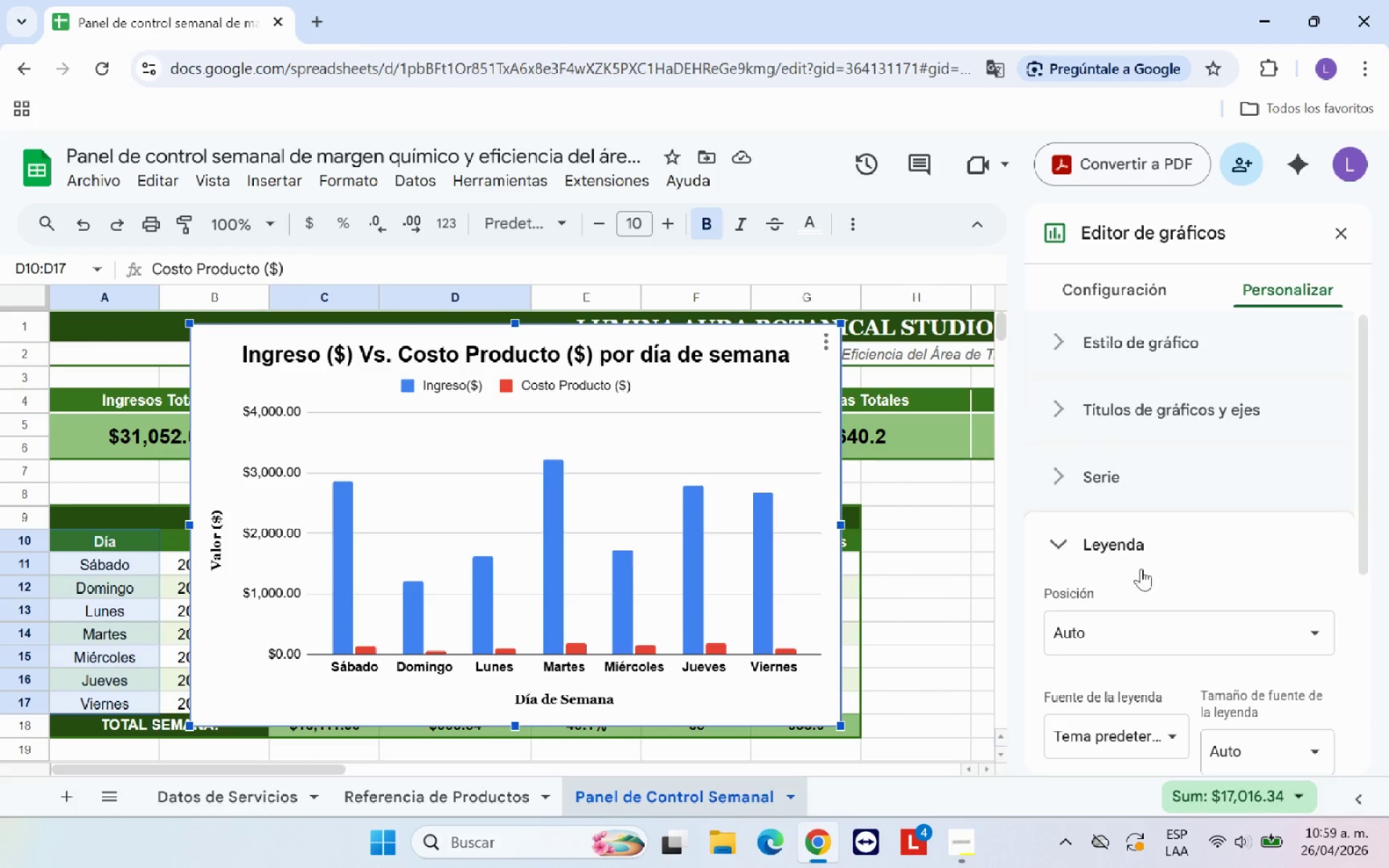 
scroll: coordinate [1141, 575], scroll_direction: down, amount: 2.0
 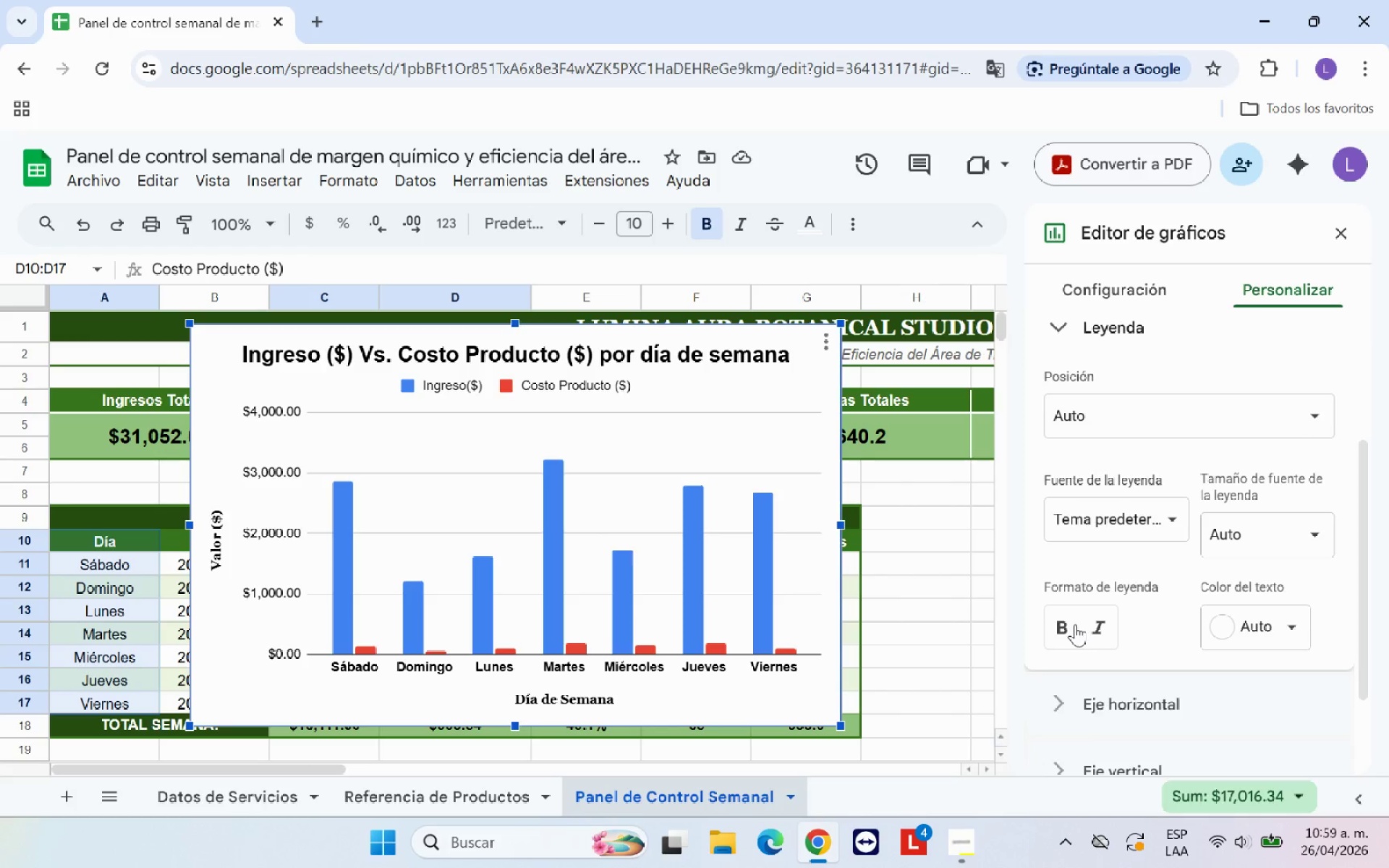 
left_click([1058, 623])
 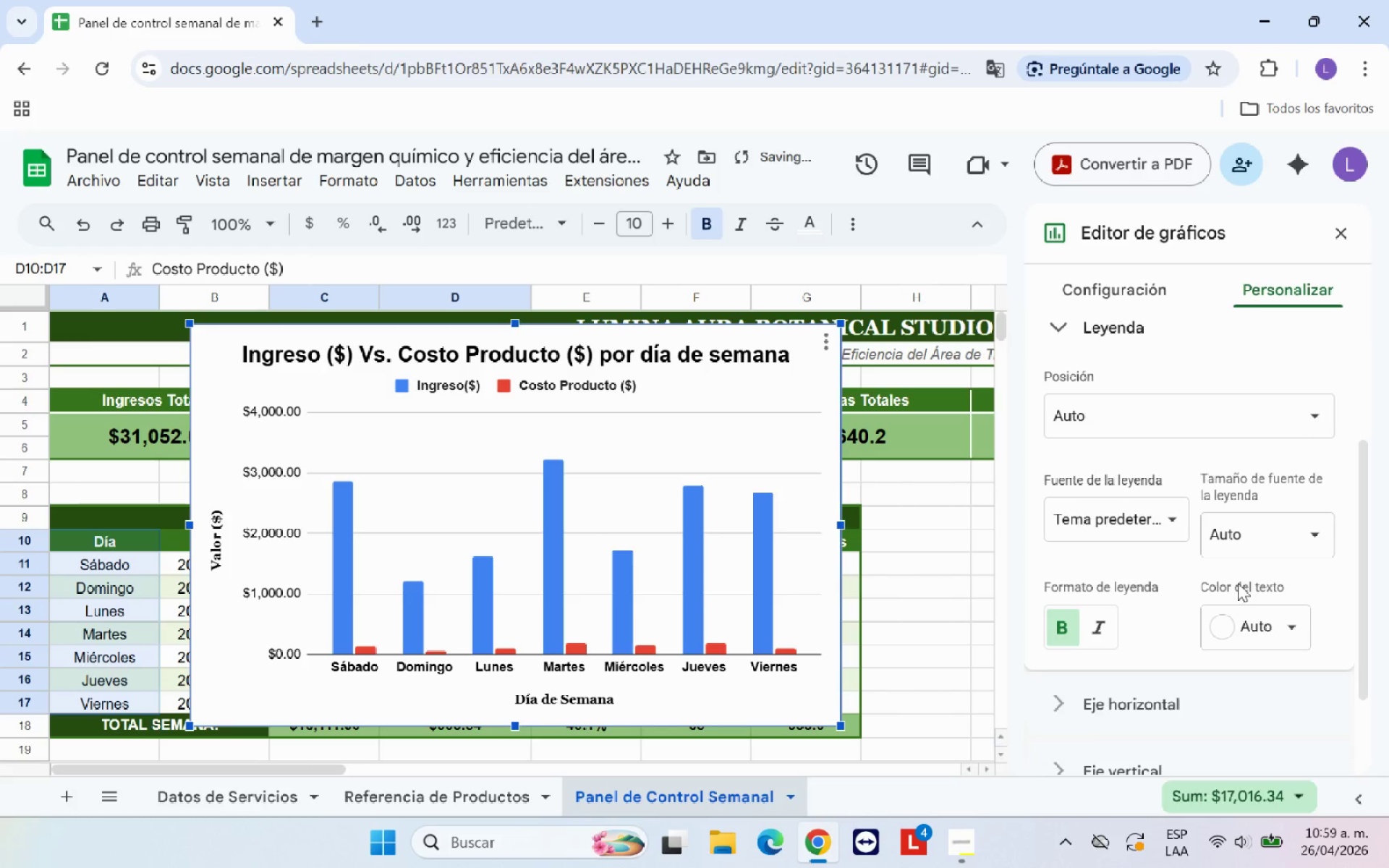 
scroll: coordinate [1257, 579], scroll_direction: up, amount: 5.0
 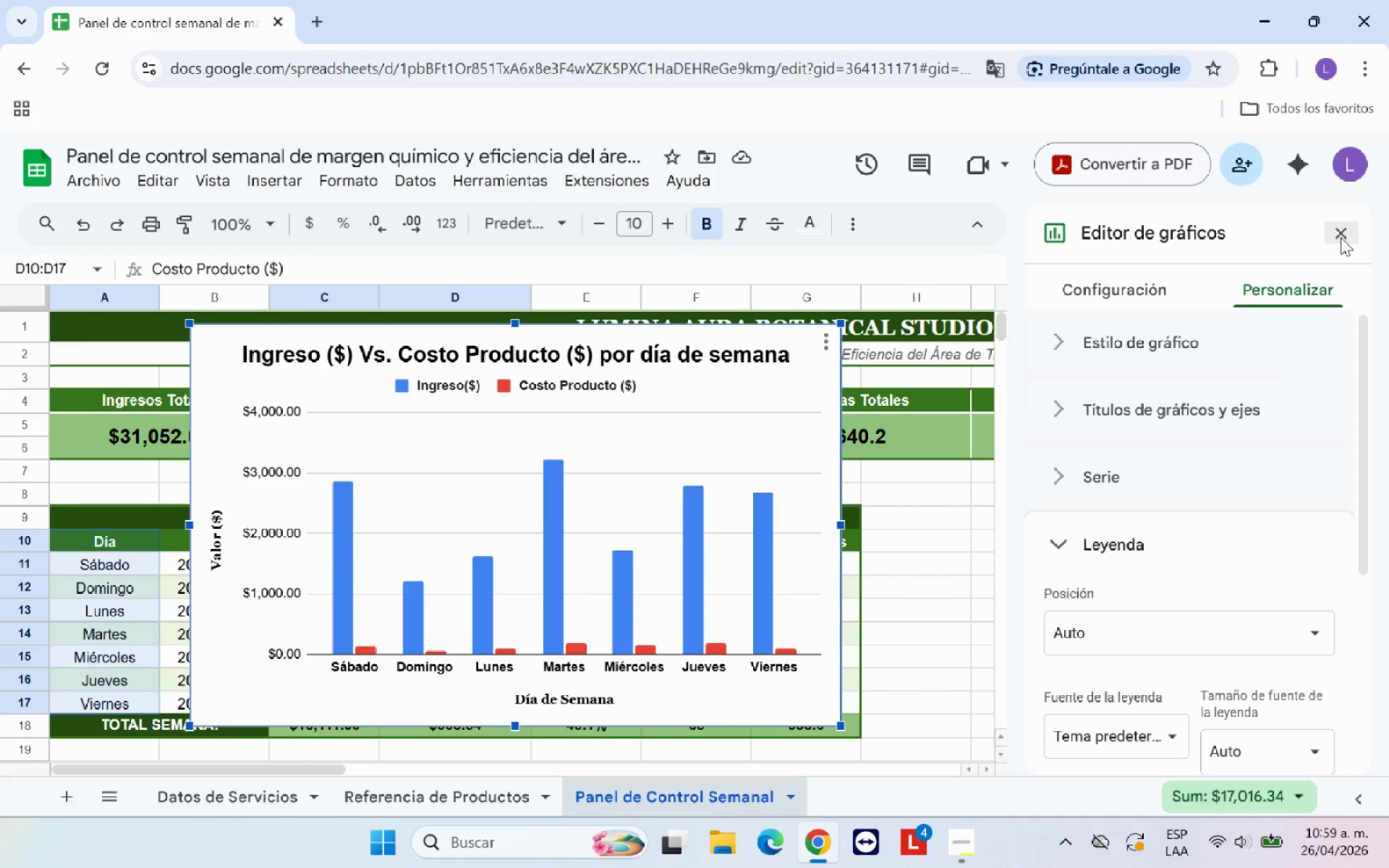 
wait(12.75)
 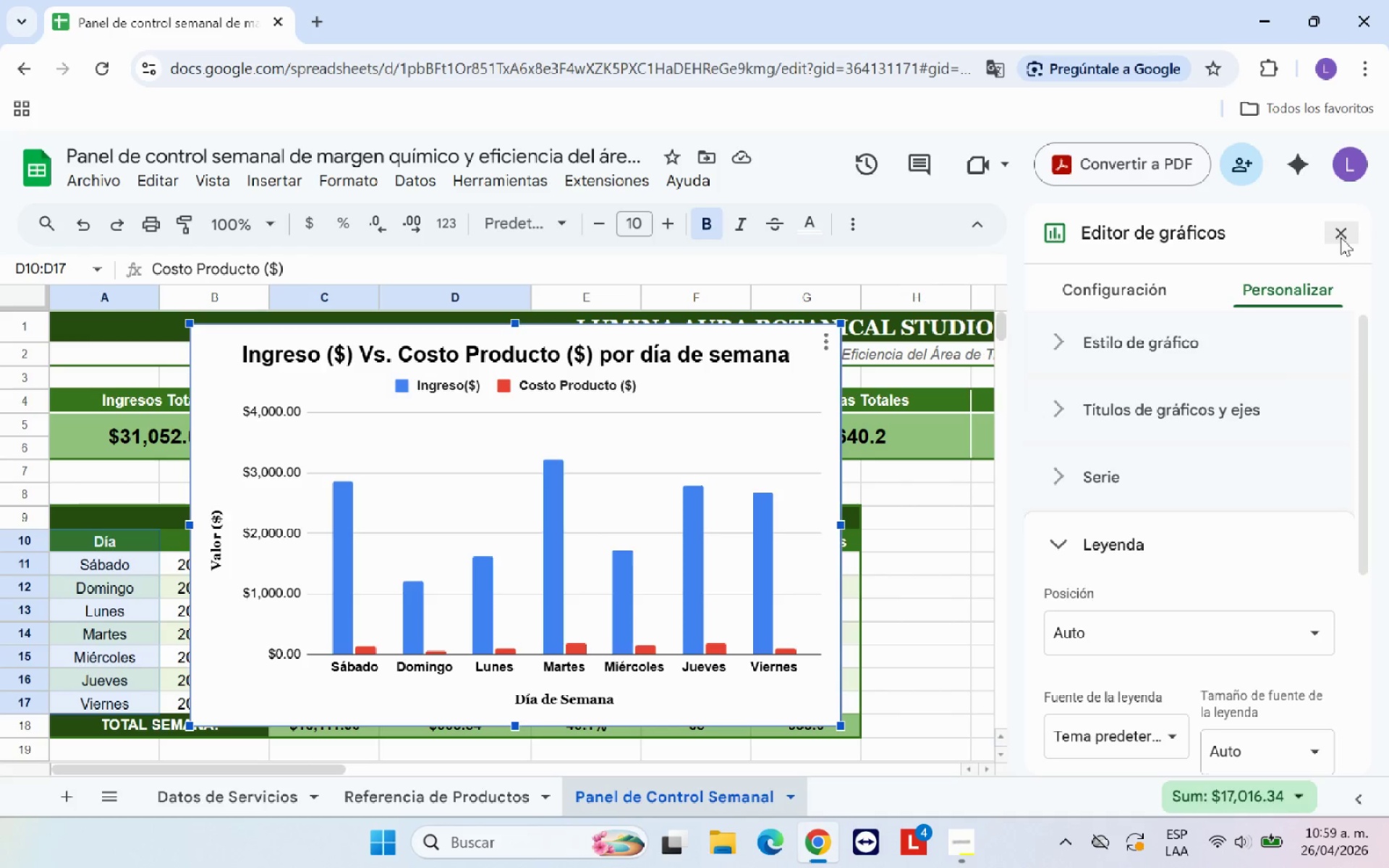 
left_click([1202, 413])
 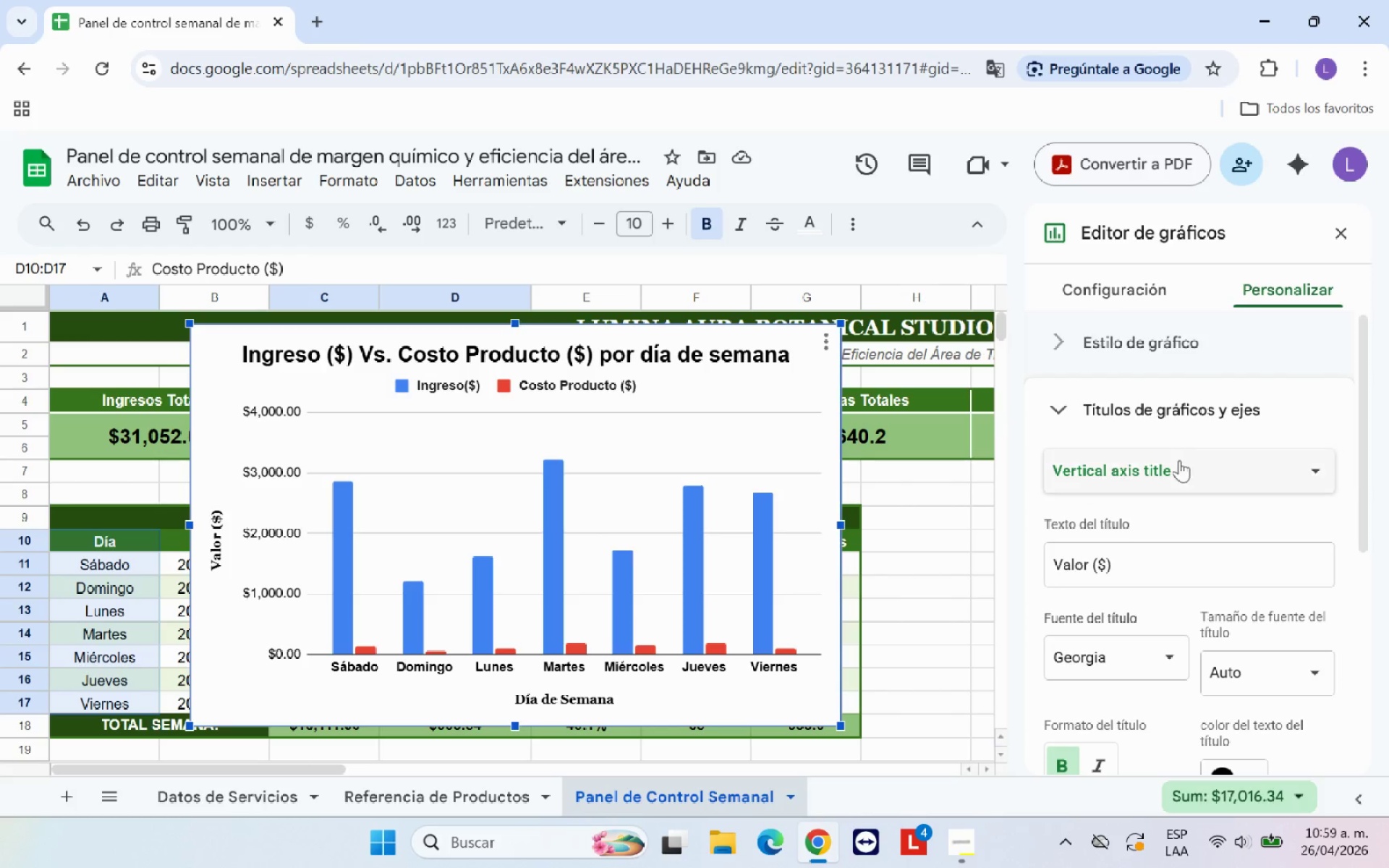 
left_click([1176, 465])
 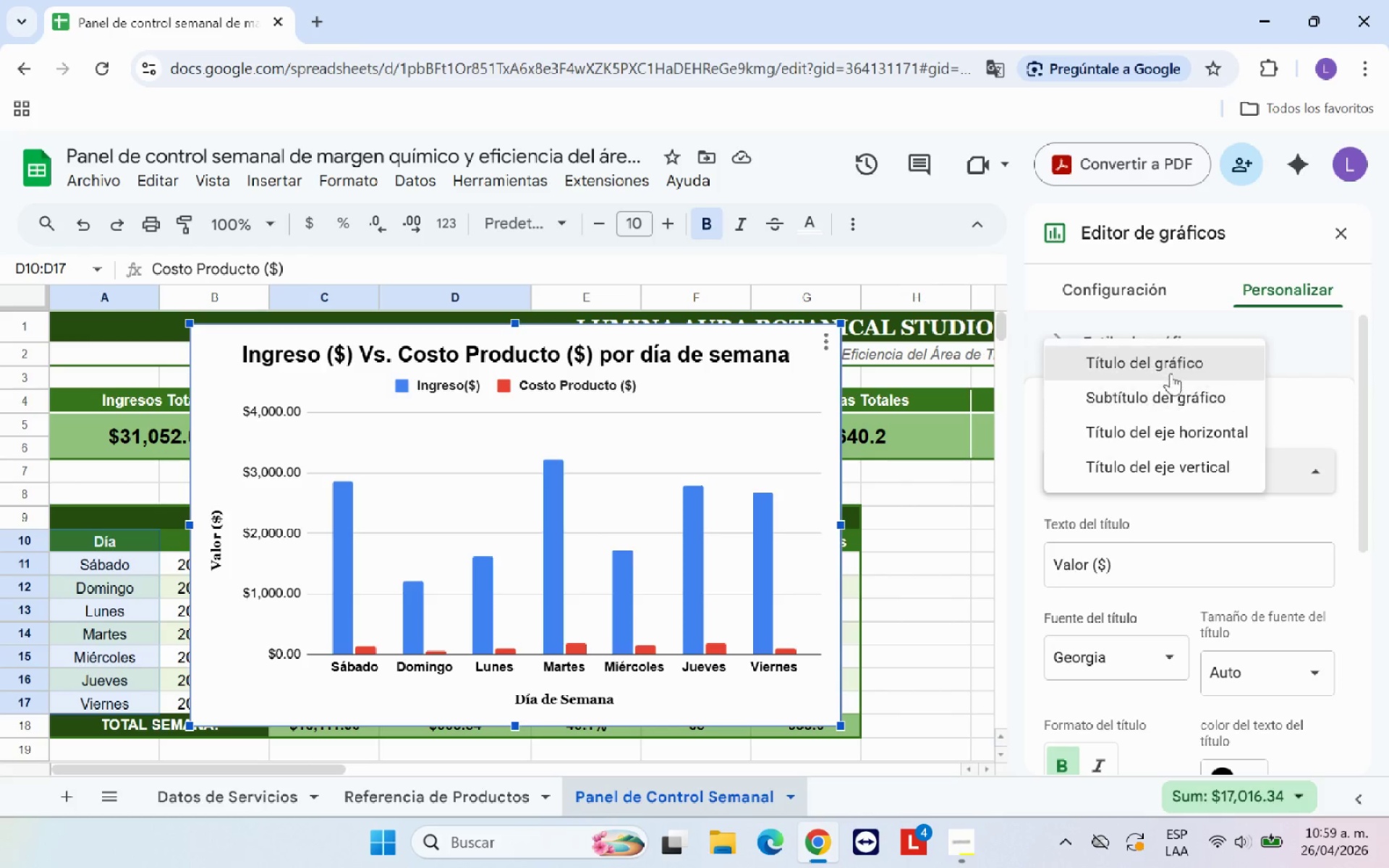 
left_click([1171, 367])
 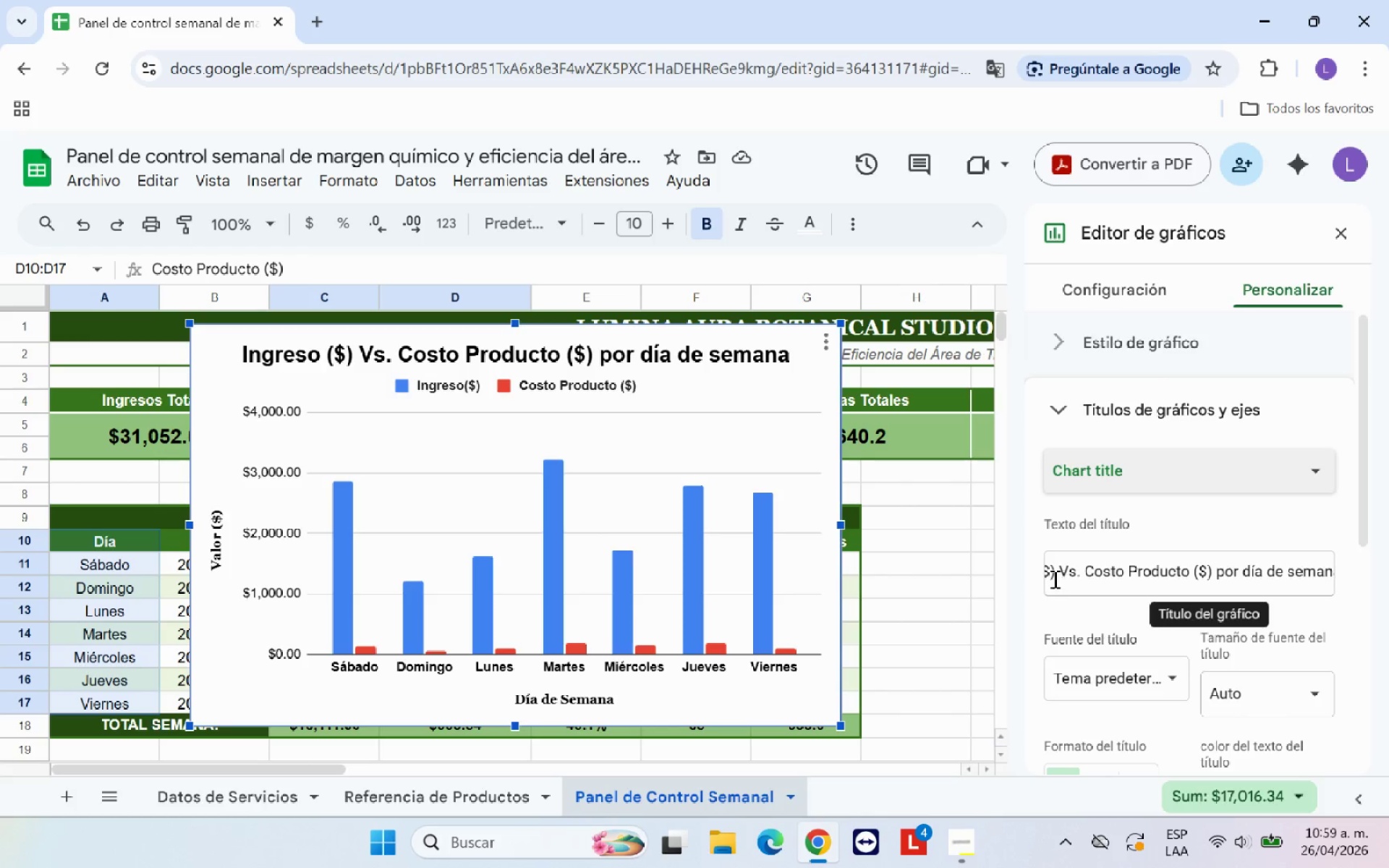 
left_click([1053, 573])
 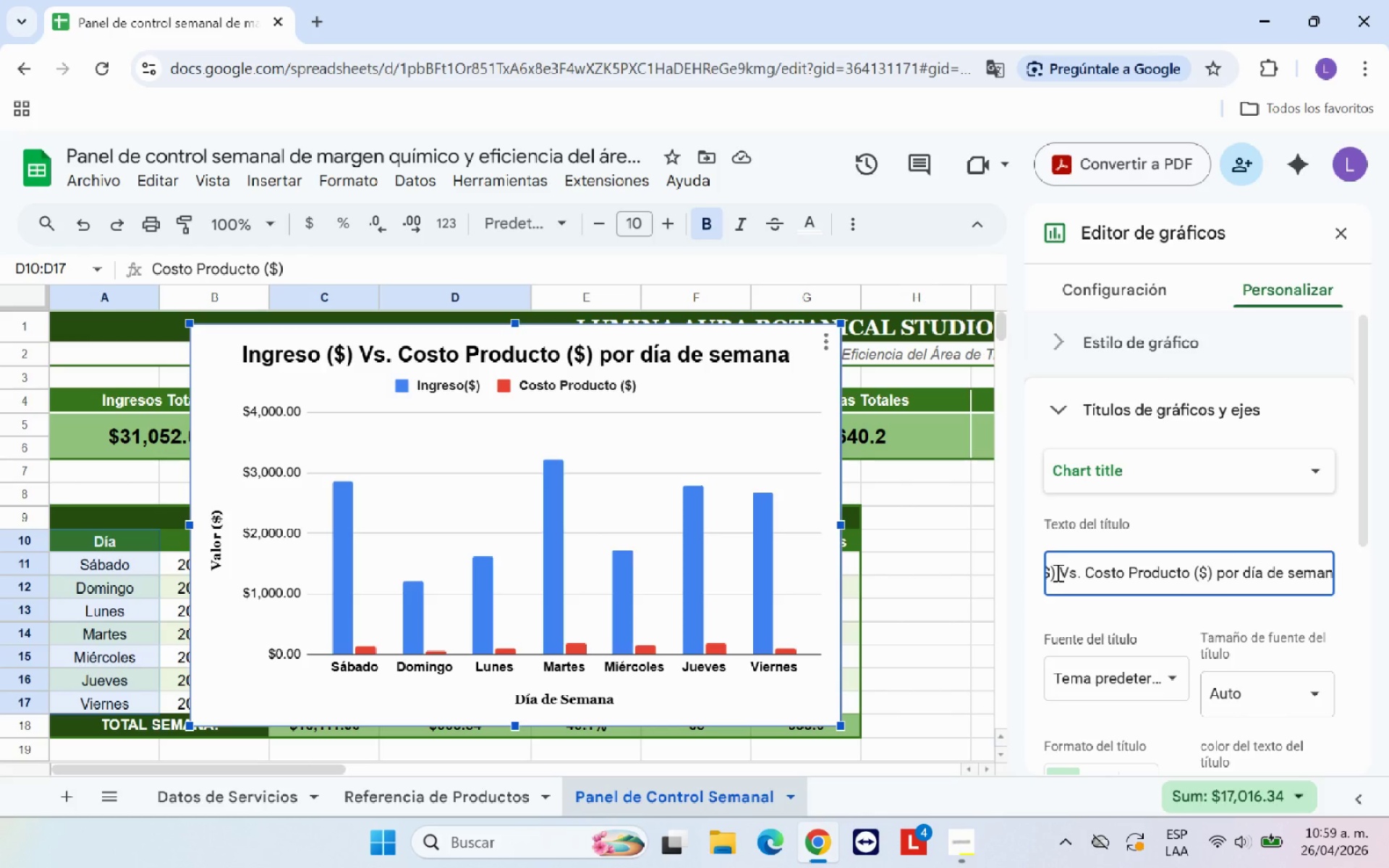 
key(Backspace)
 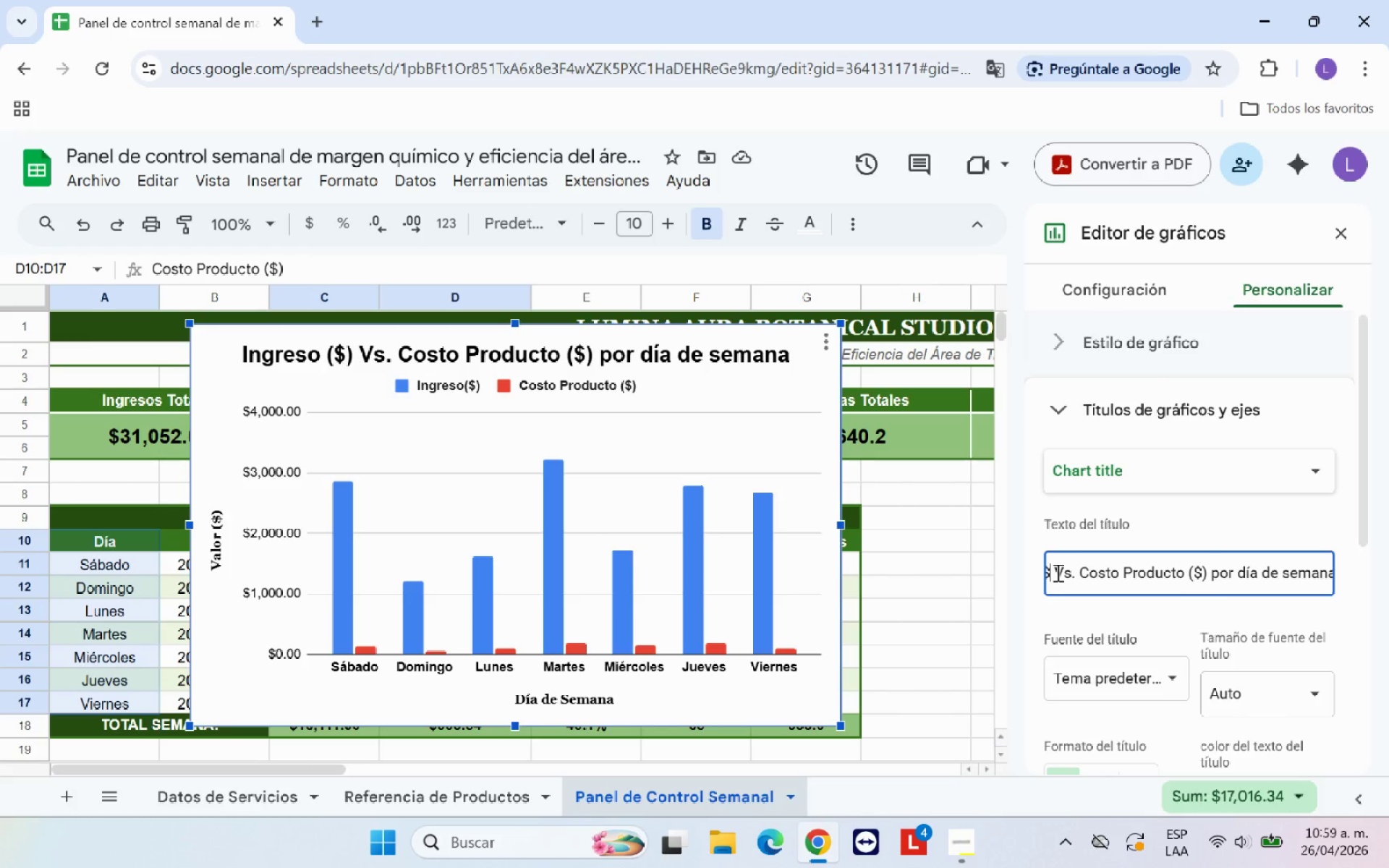 
key(Backspace)
 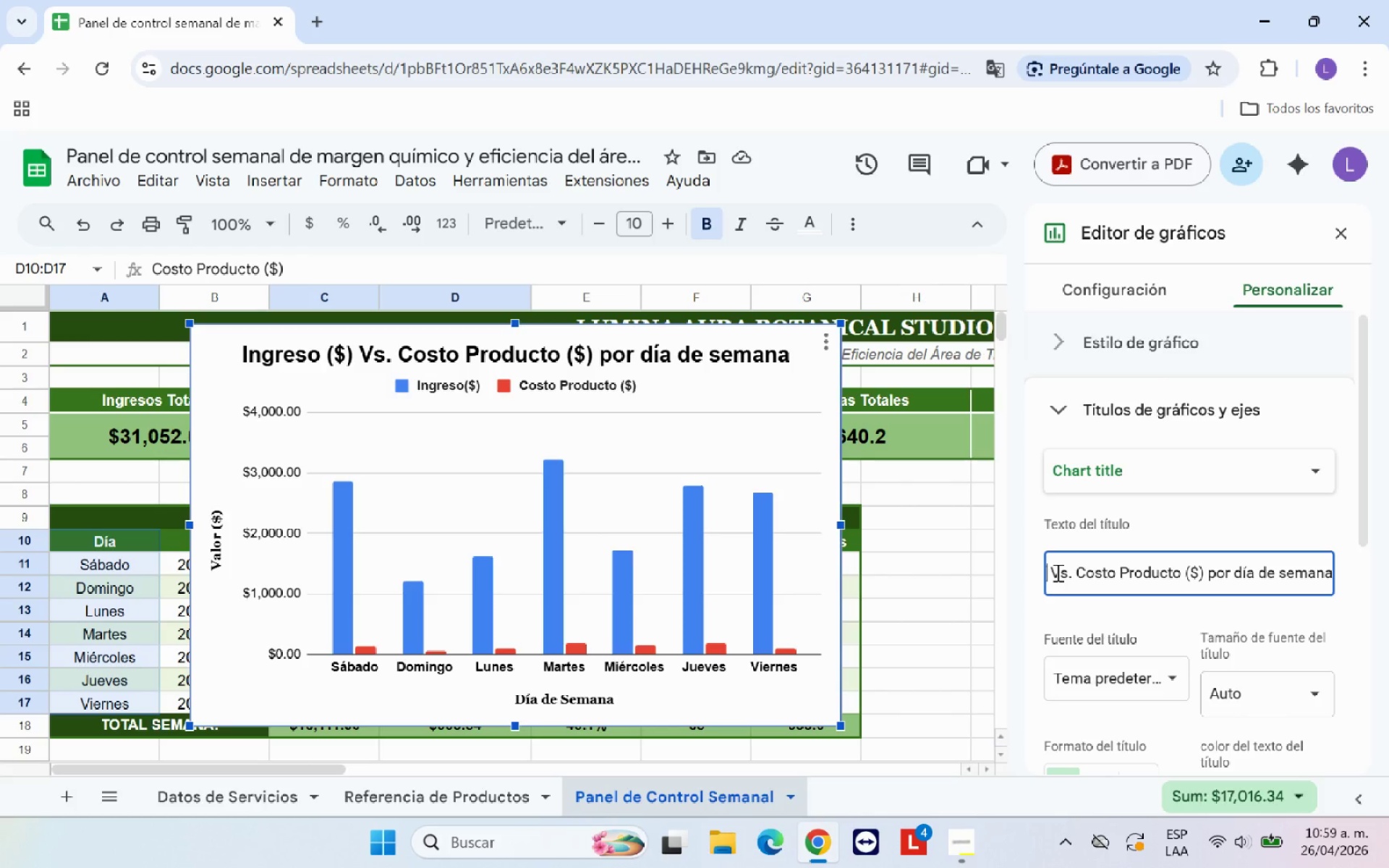 
key(Backspace)
 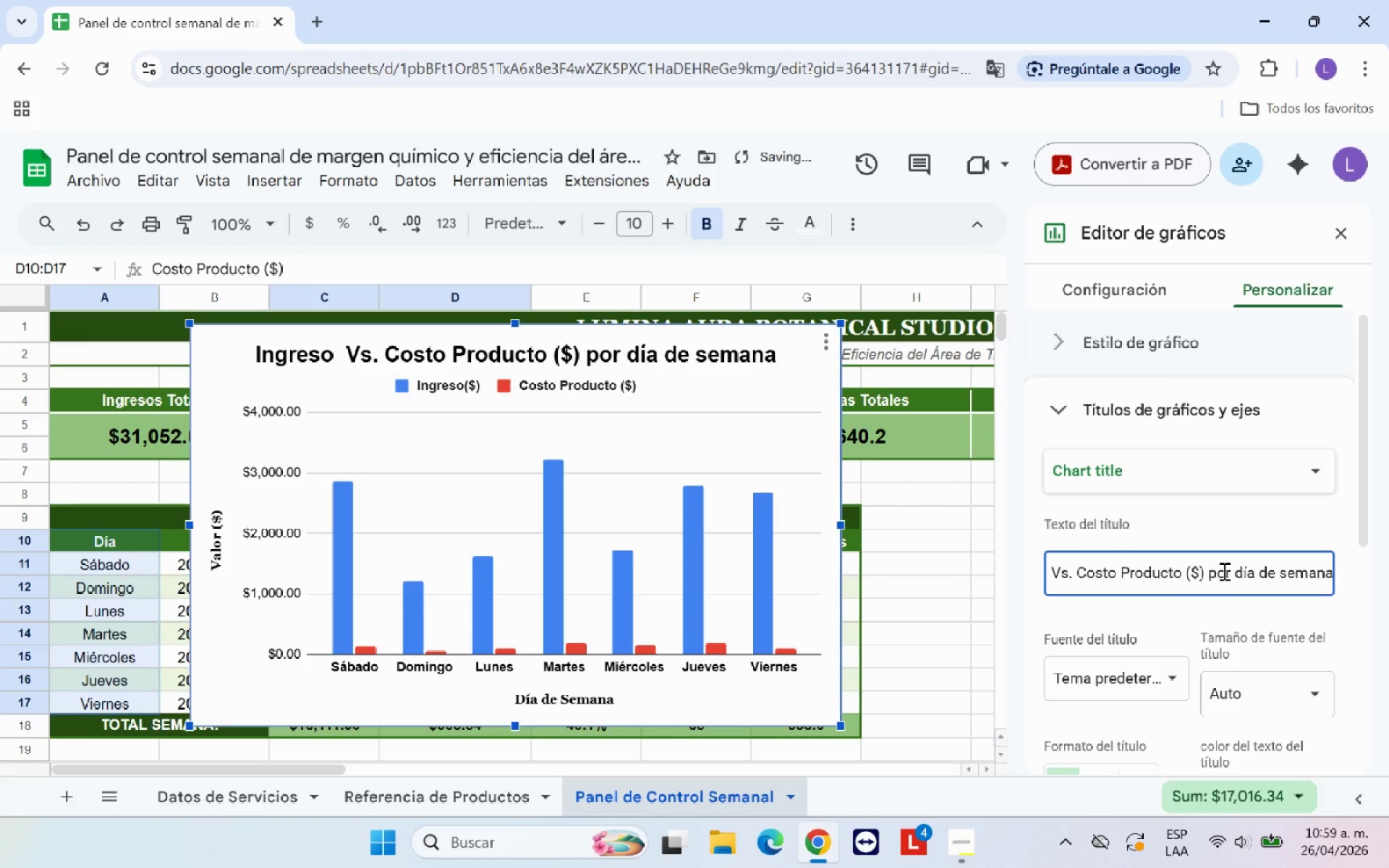 
left_click([1210, 570])
 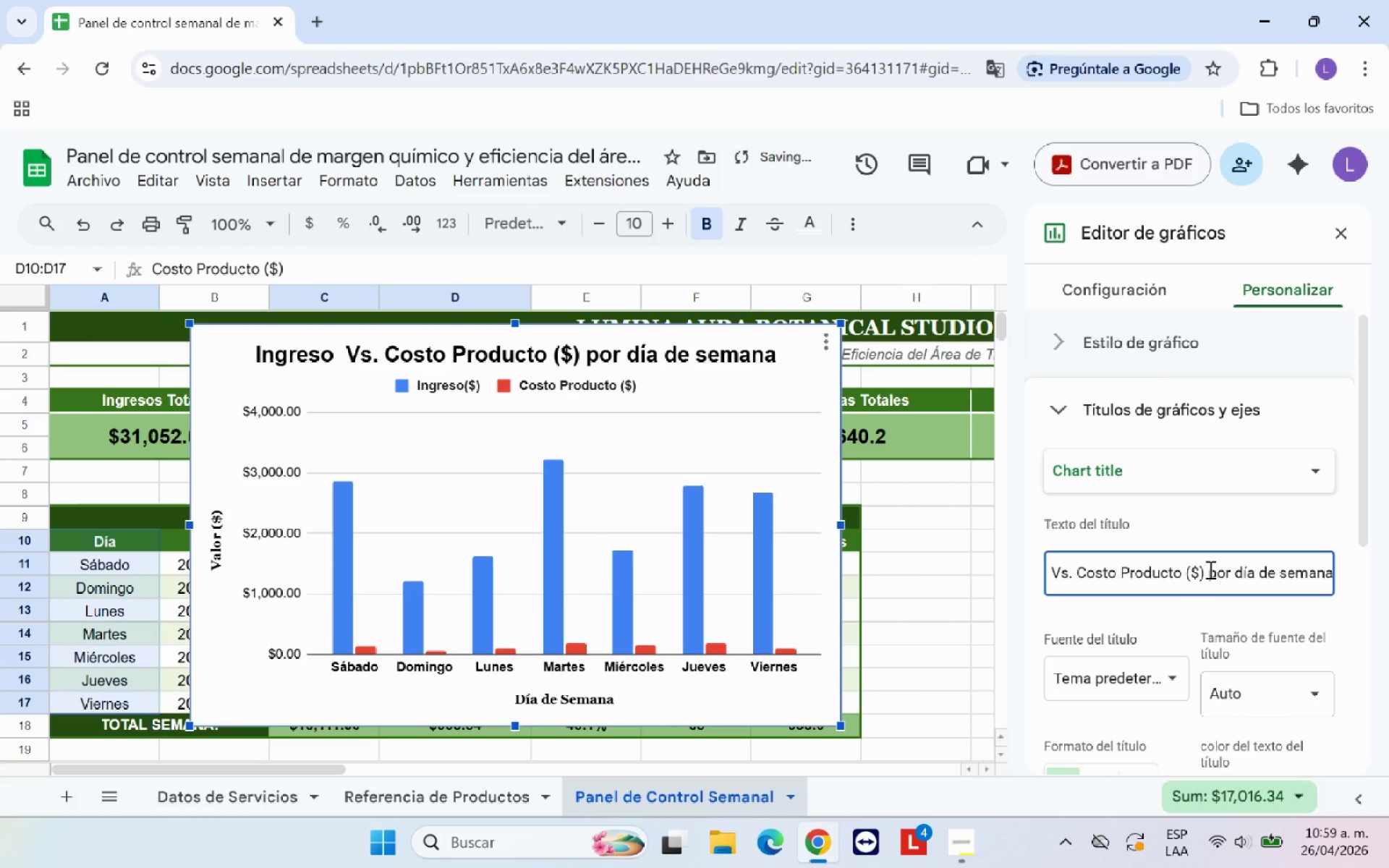 
key(Backspace)
 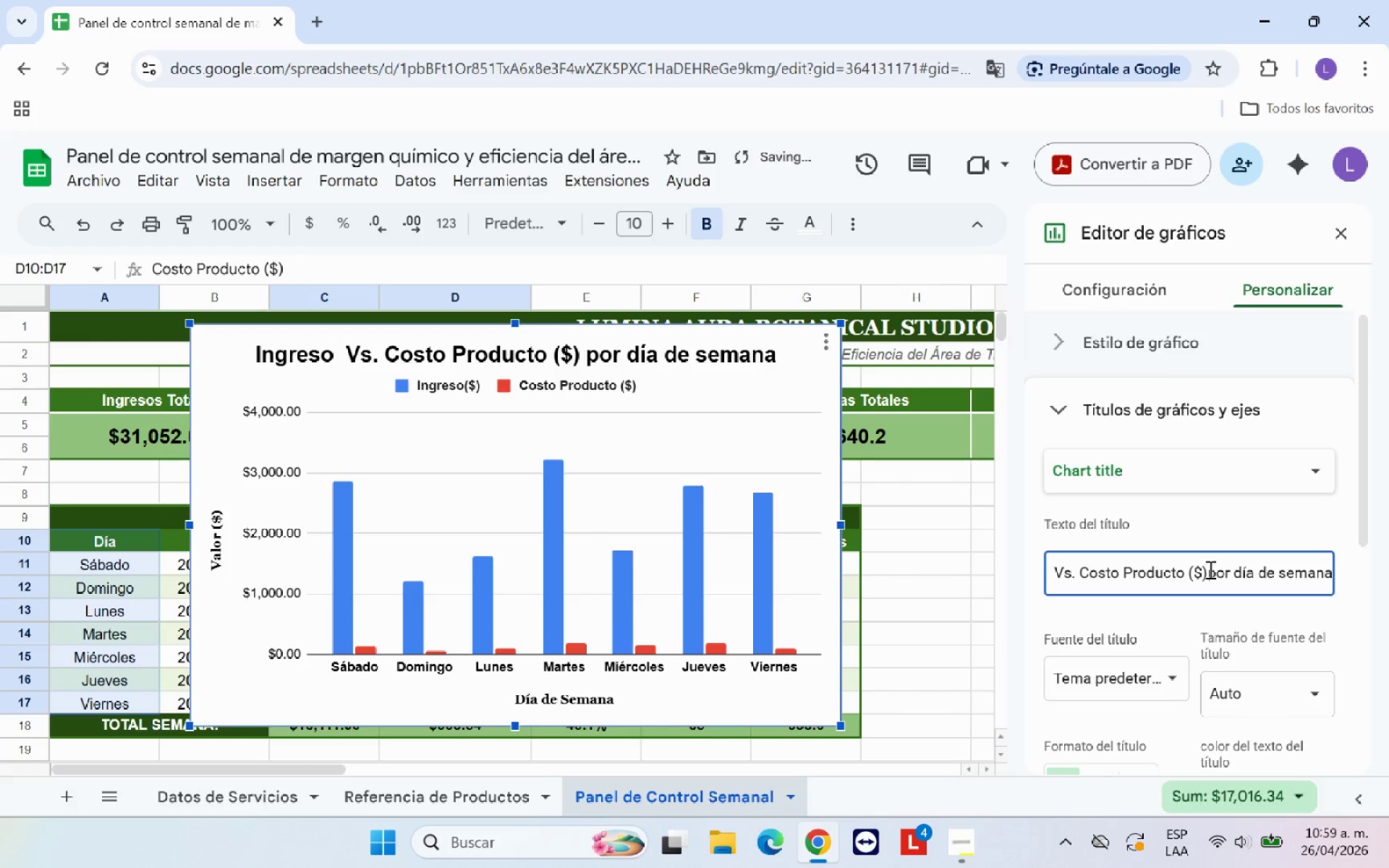 
key(Backspace)
 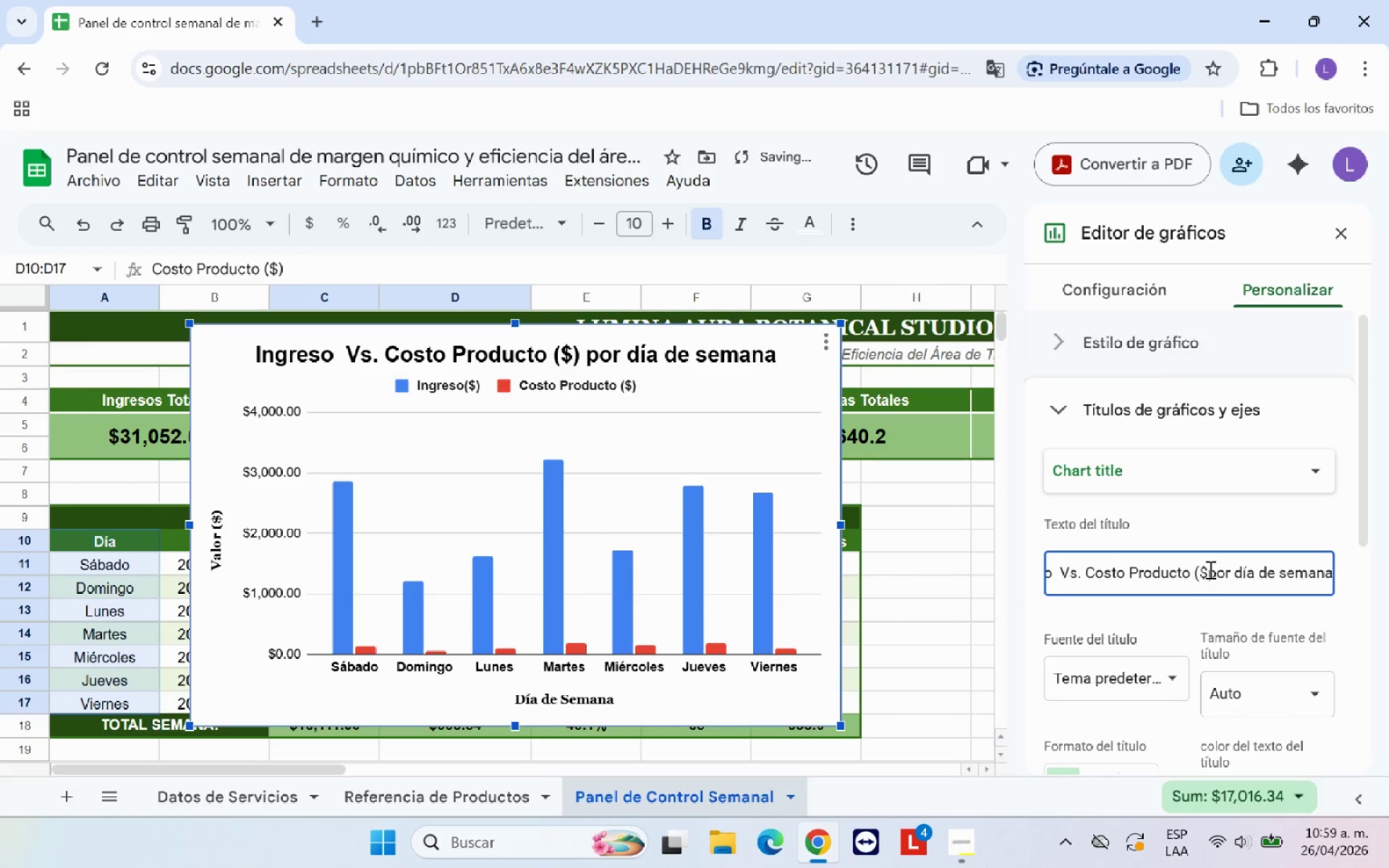 
key(Backspace)
 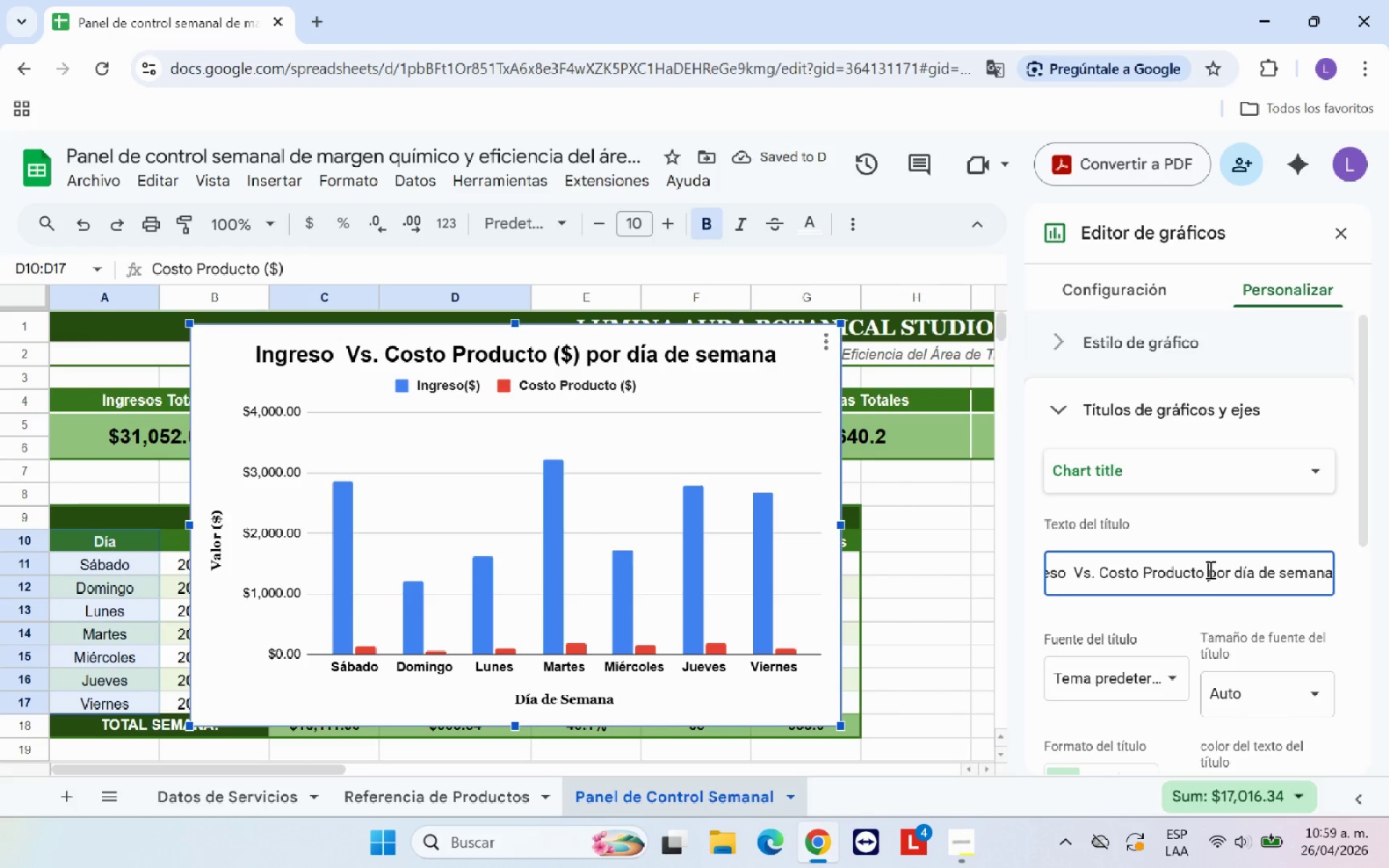 
key(Backspace)
 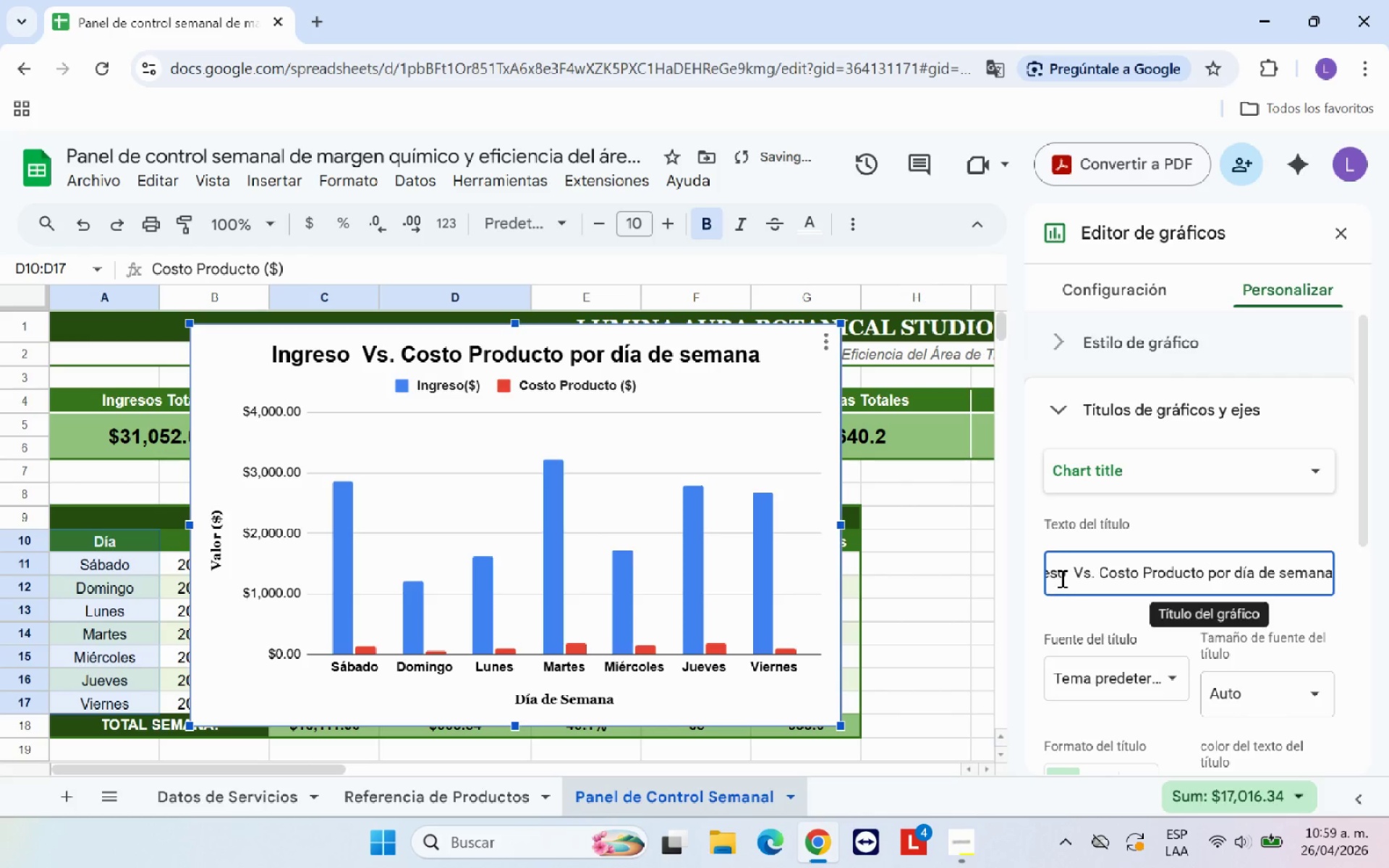 
left_click([1070, 571])
 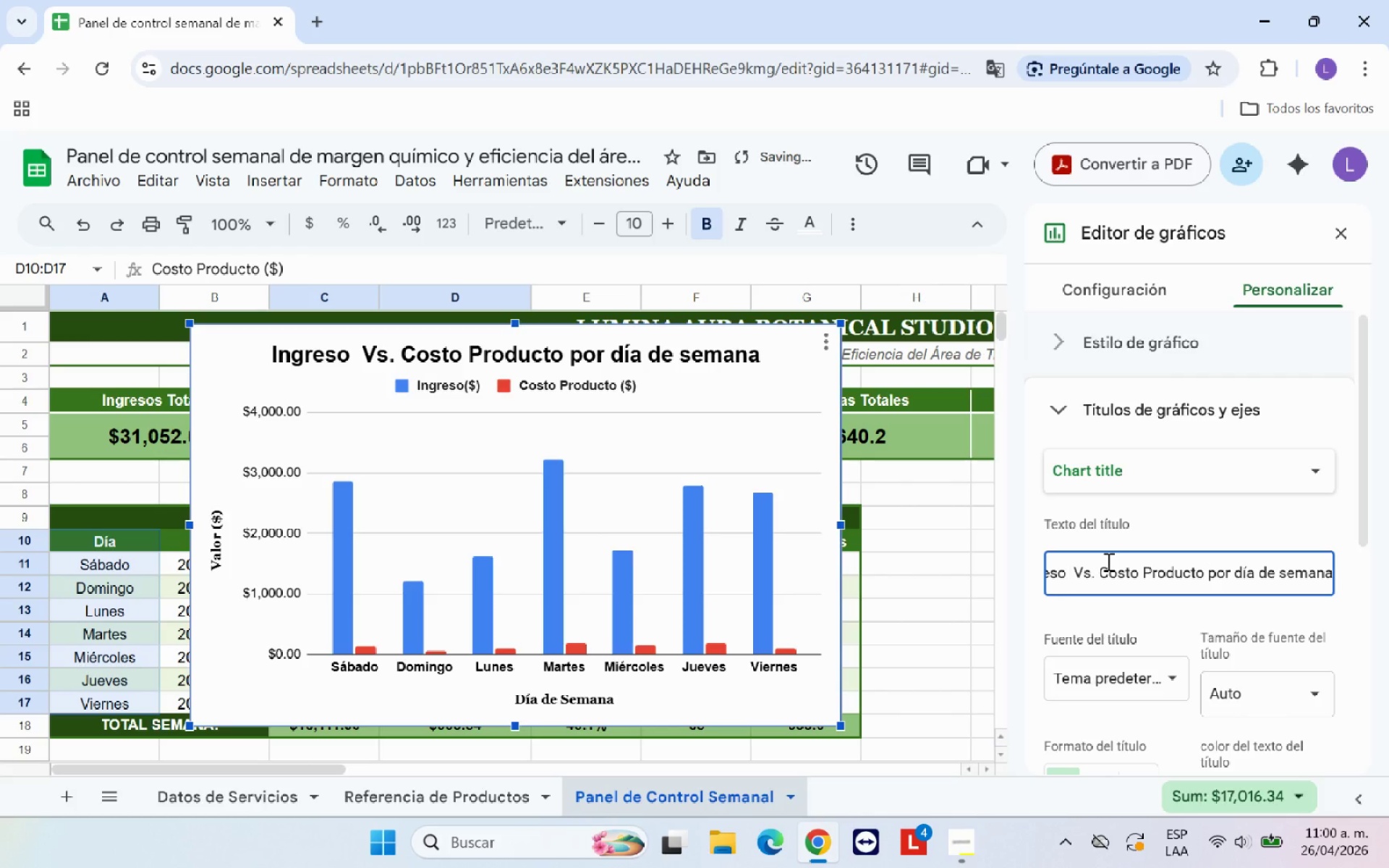 
key(Backspace)
 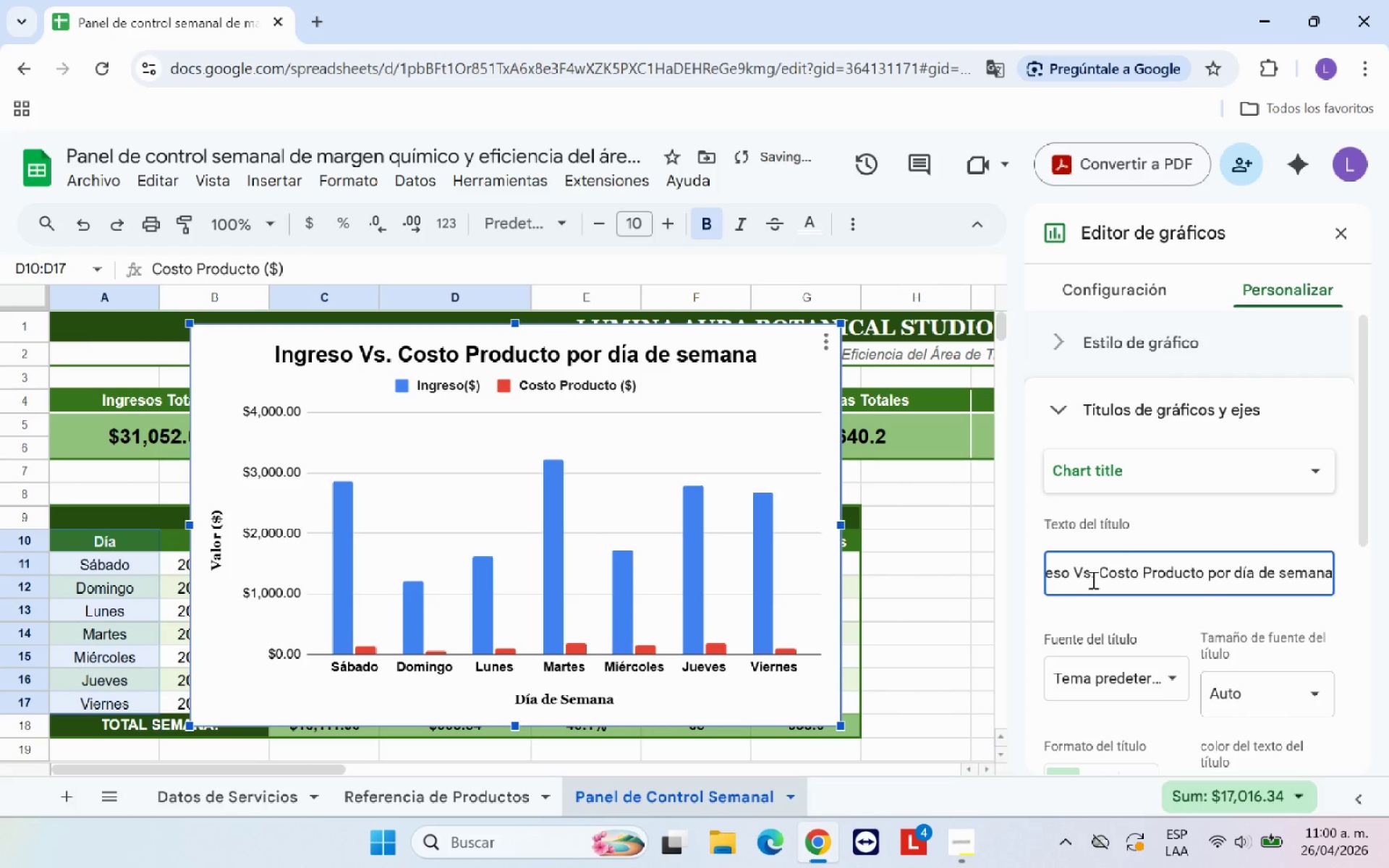 
left_click([1102, 571])
 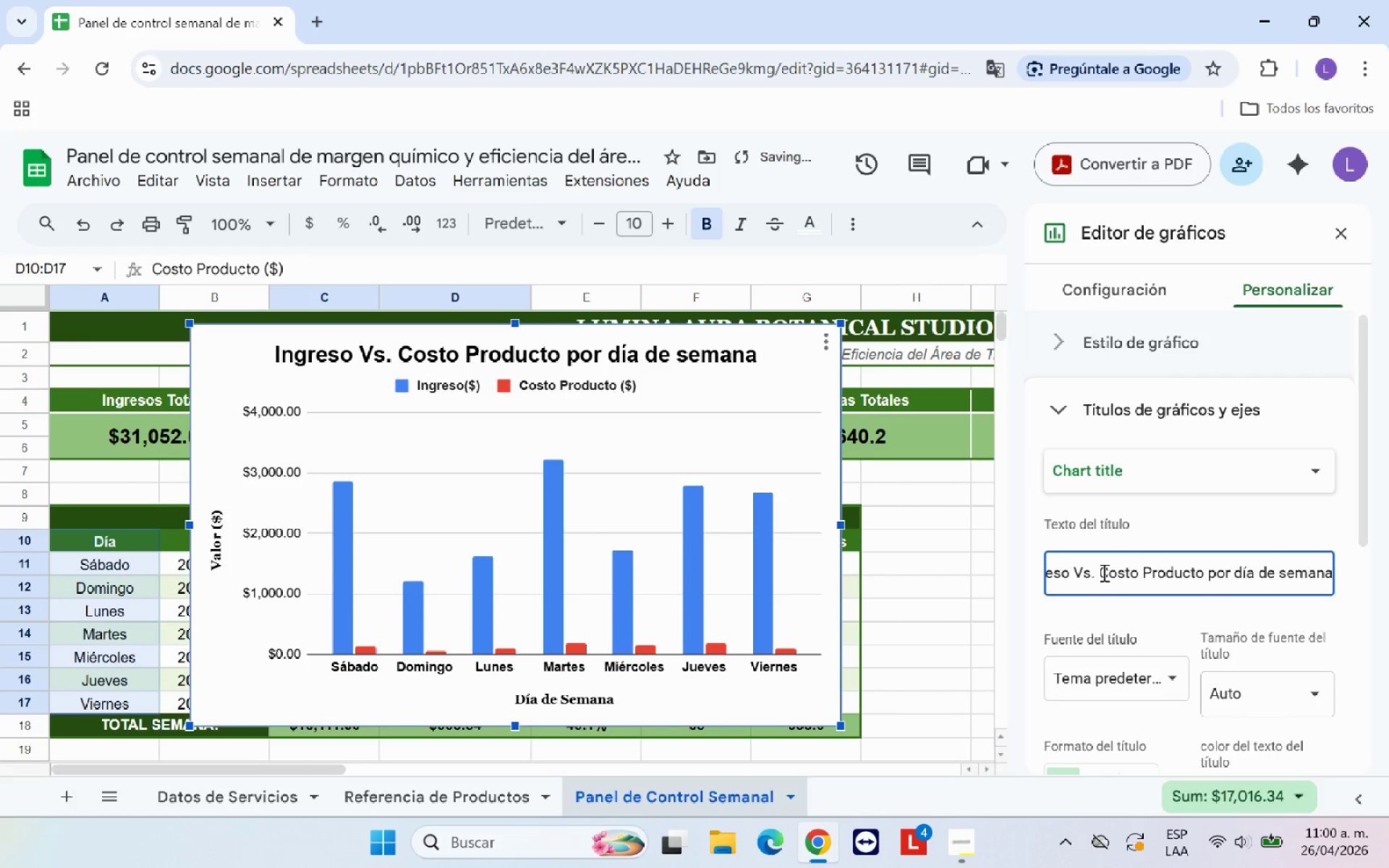 
key(Backspace)
 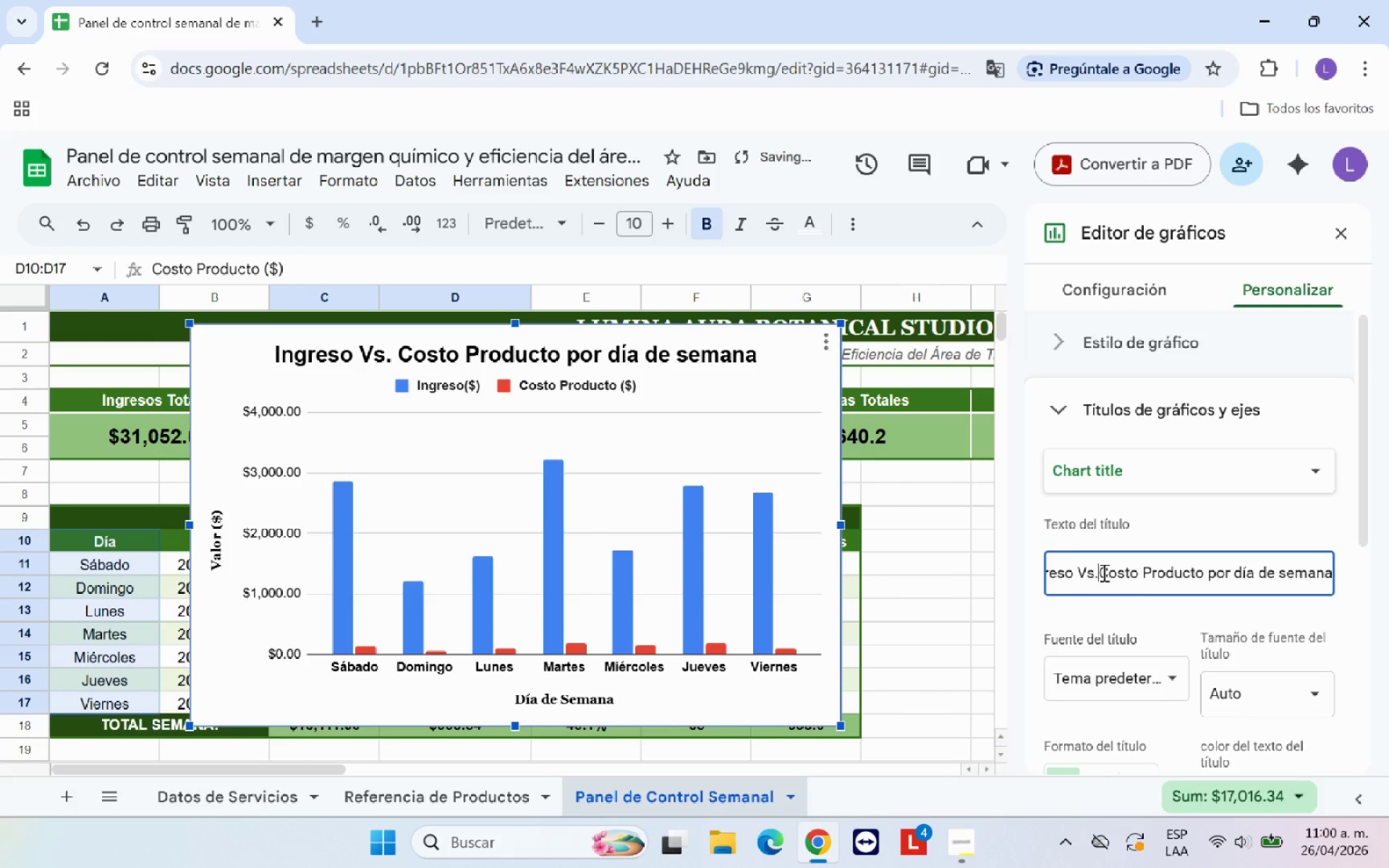 
key(Space)
 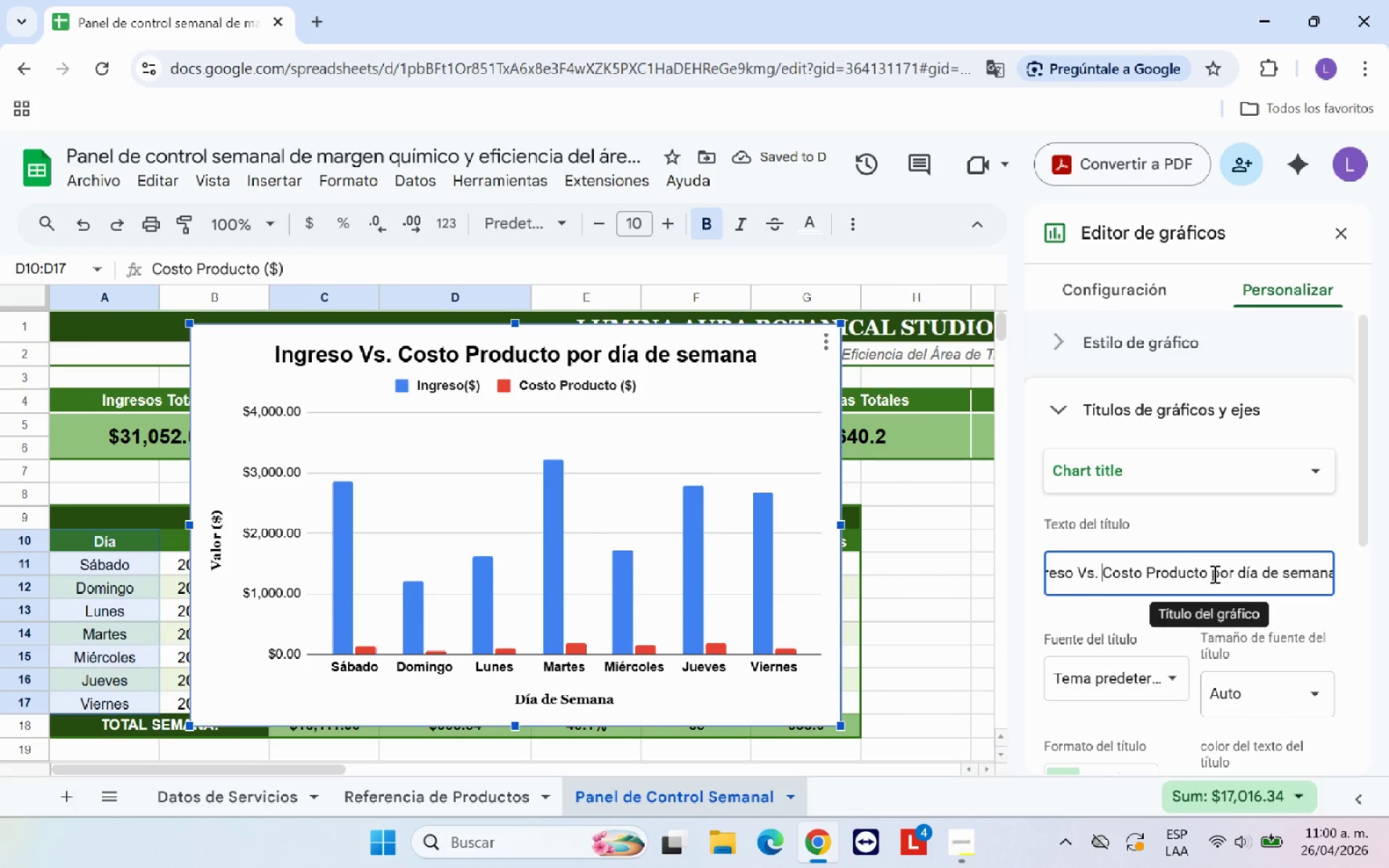 
wait(6.08)
 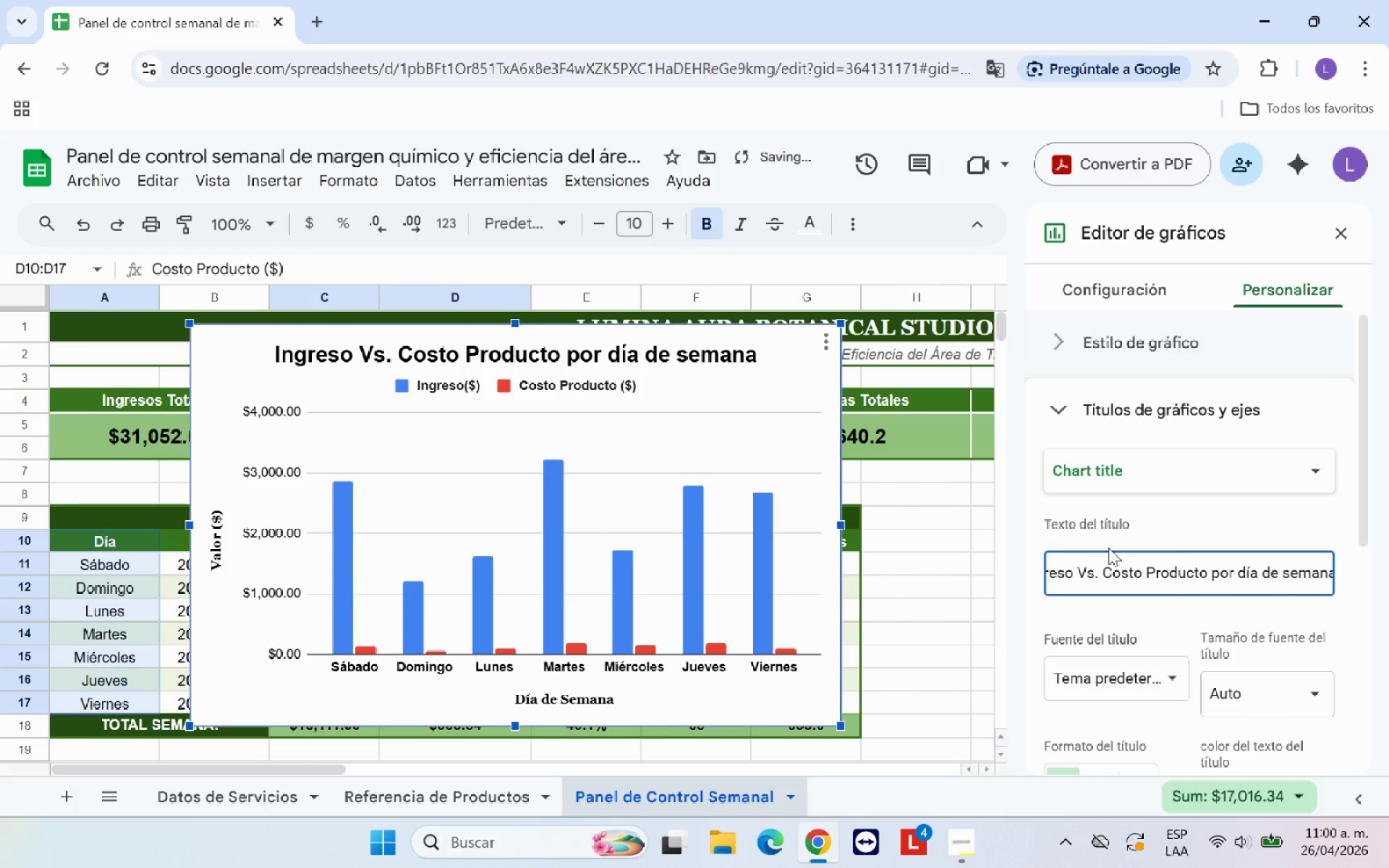 
left_click([1212, 572])
 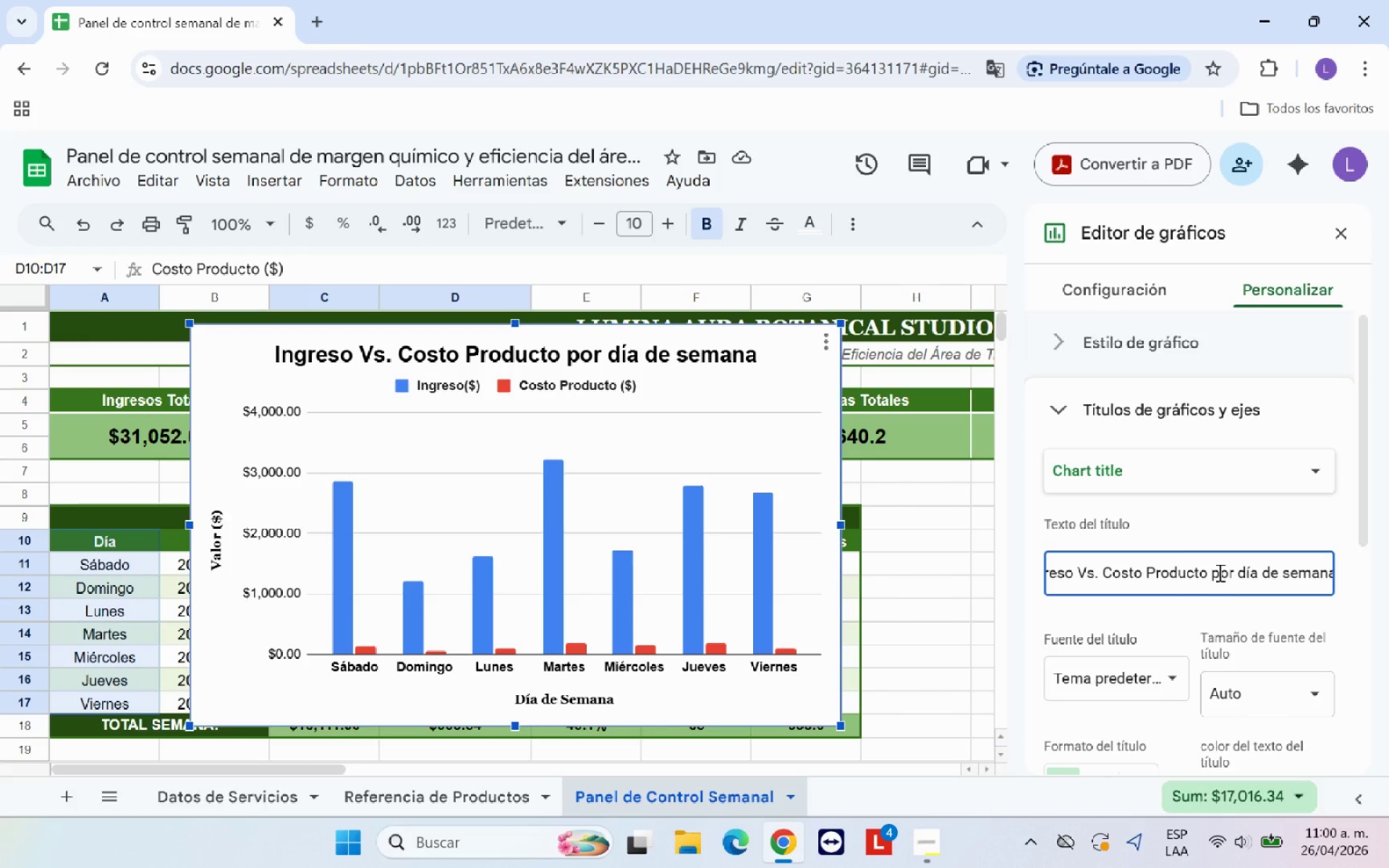 
key(Shift+8)
 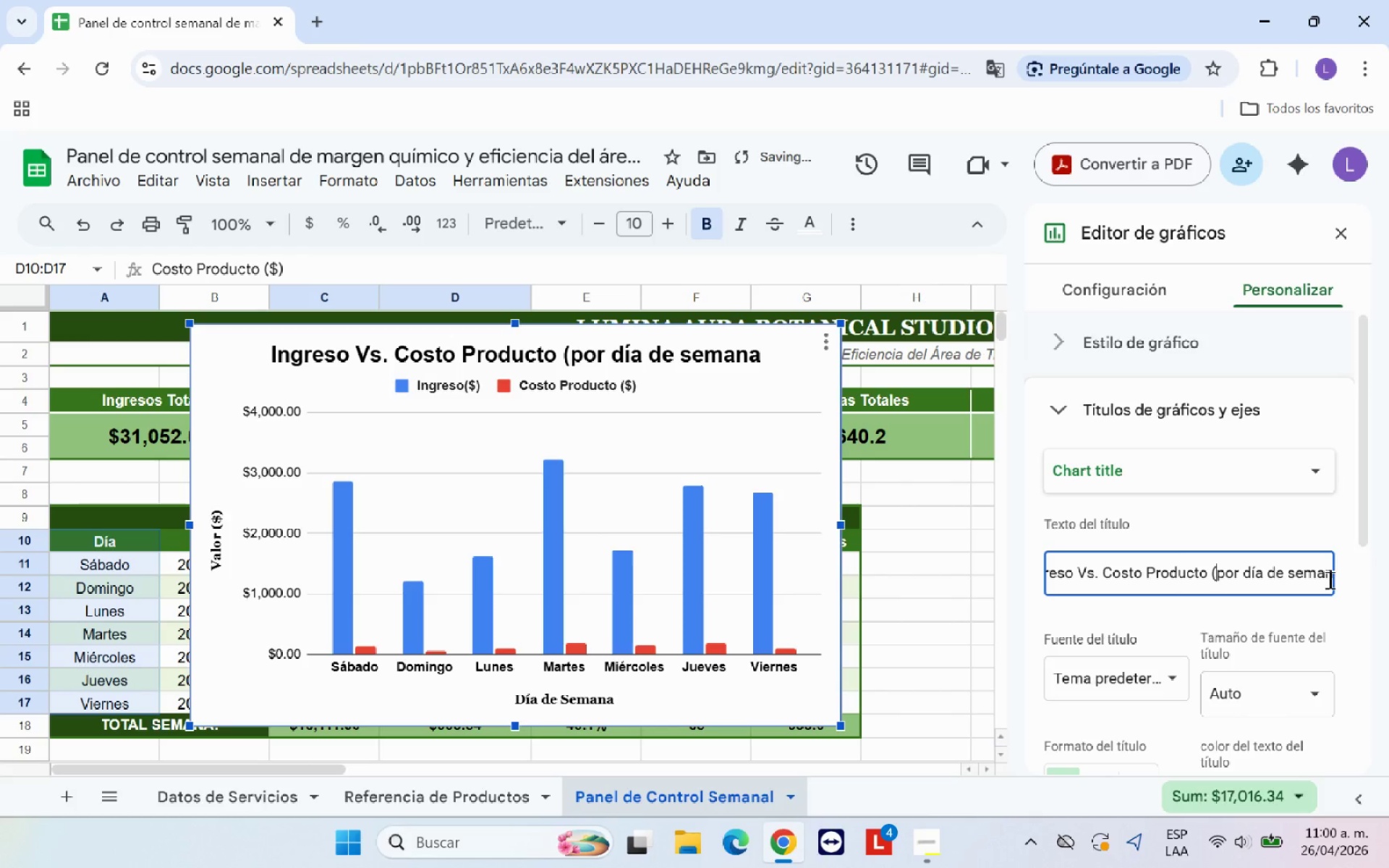 
left_click([1322, 576])
 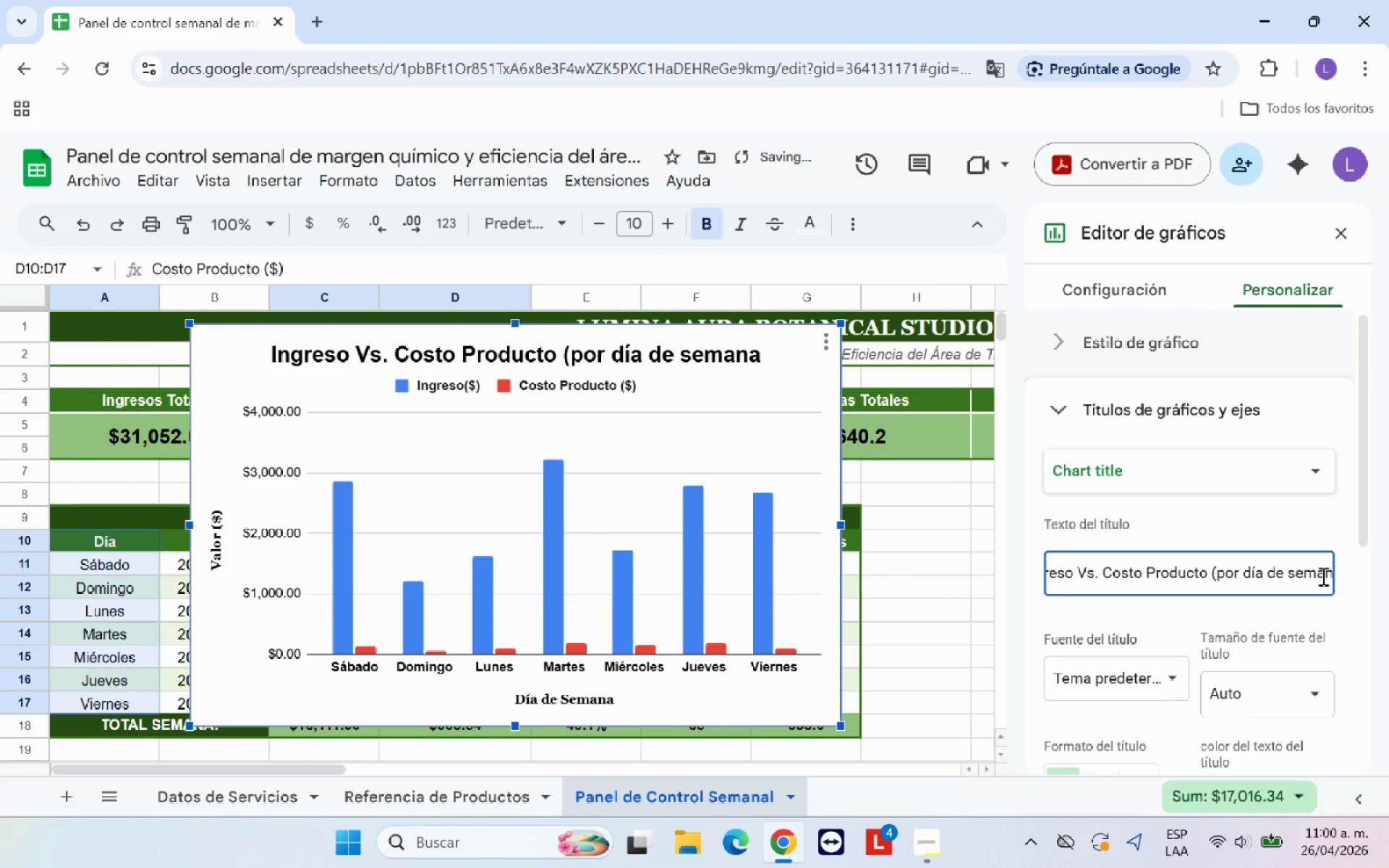 
key(Shift+ArrowRight)
 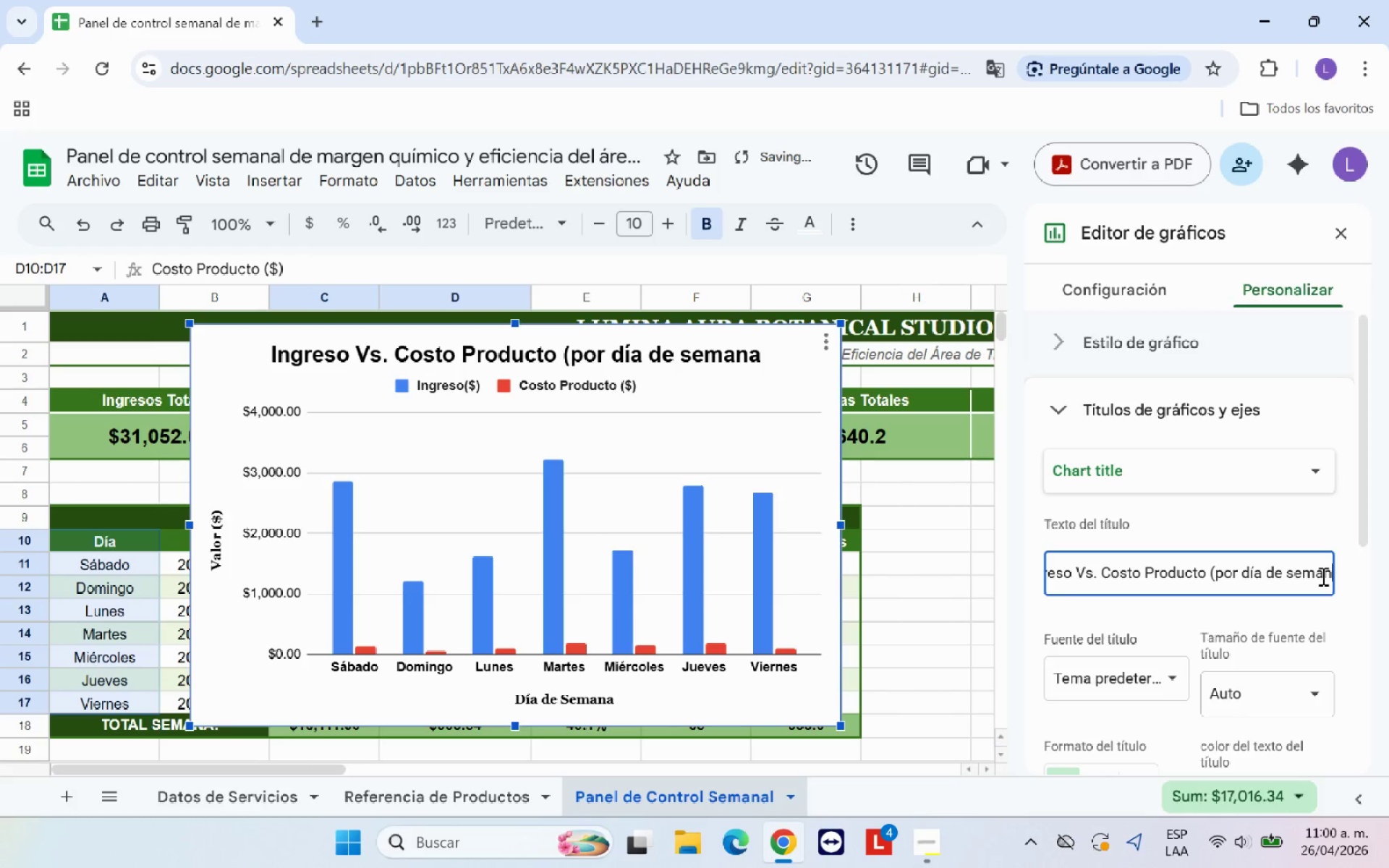 
key(Shift+ArrowRight)
 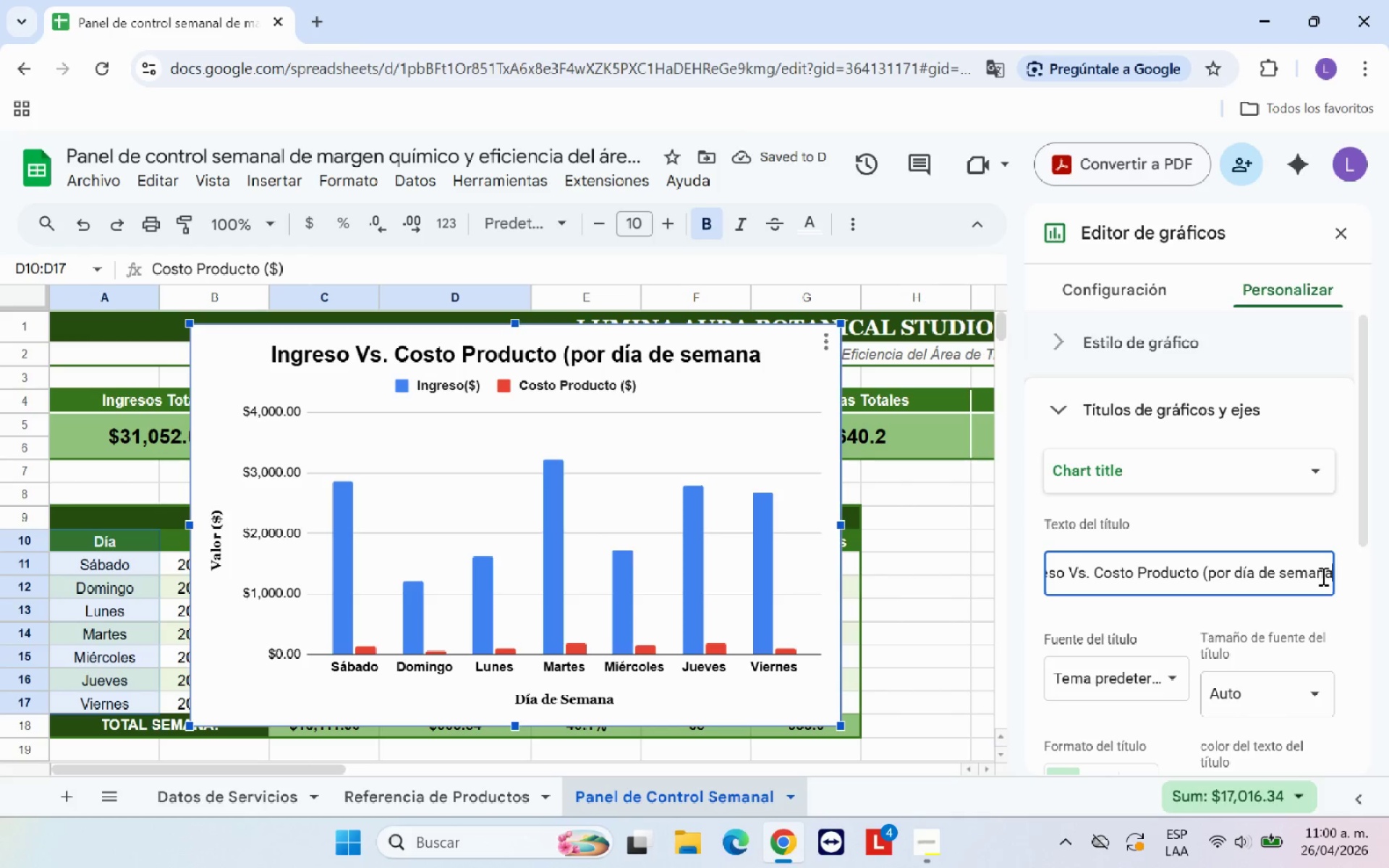 
key(ArrowRight)
 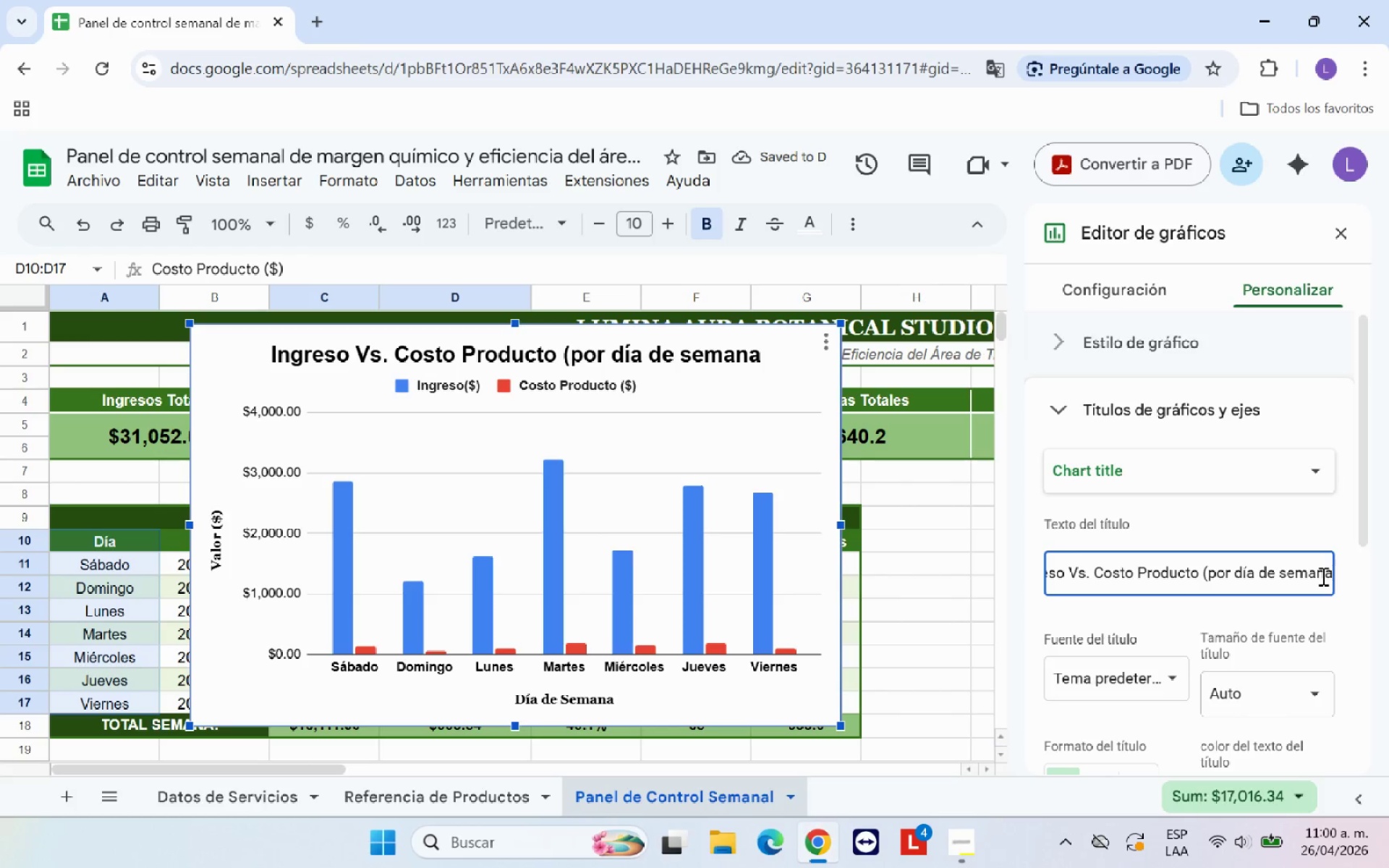 
key(Shift+9)
 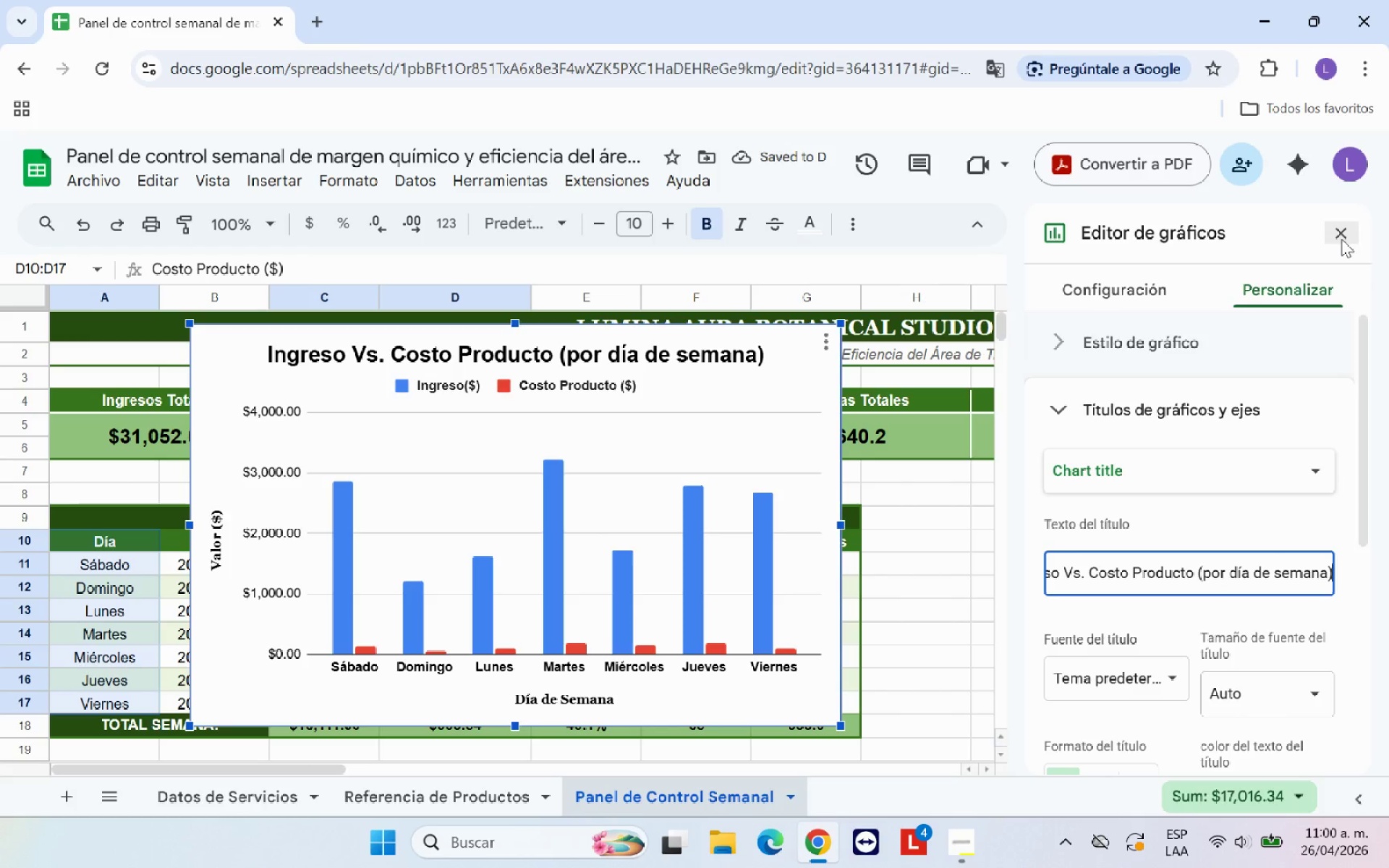 
left_click([1343, 237])
 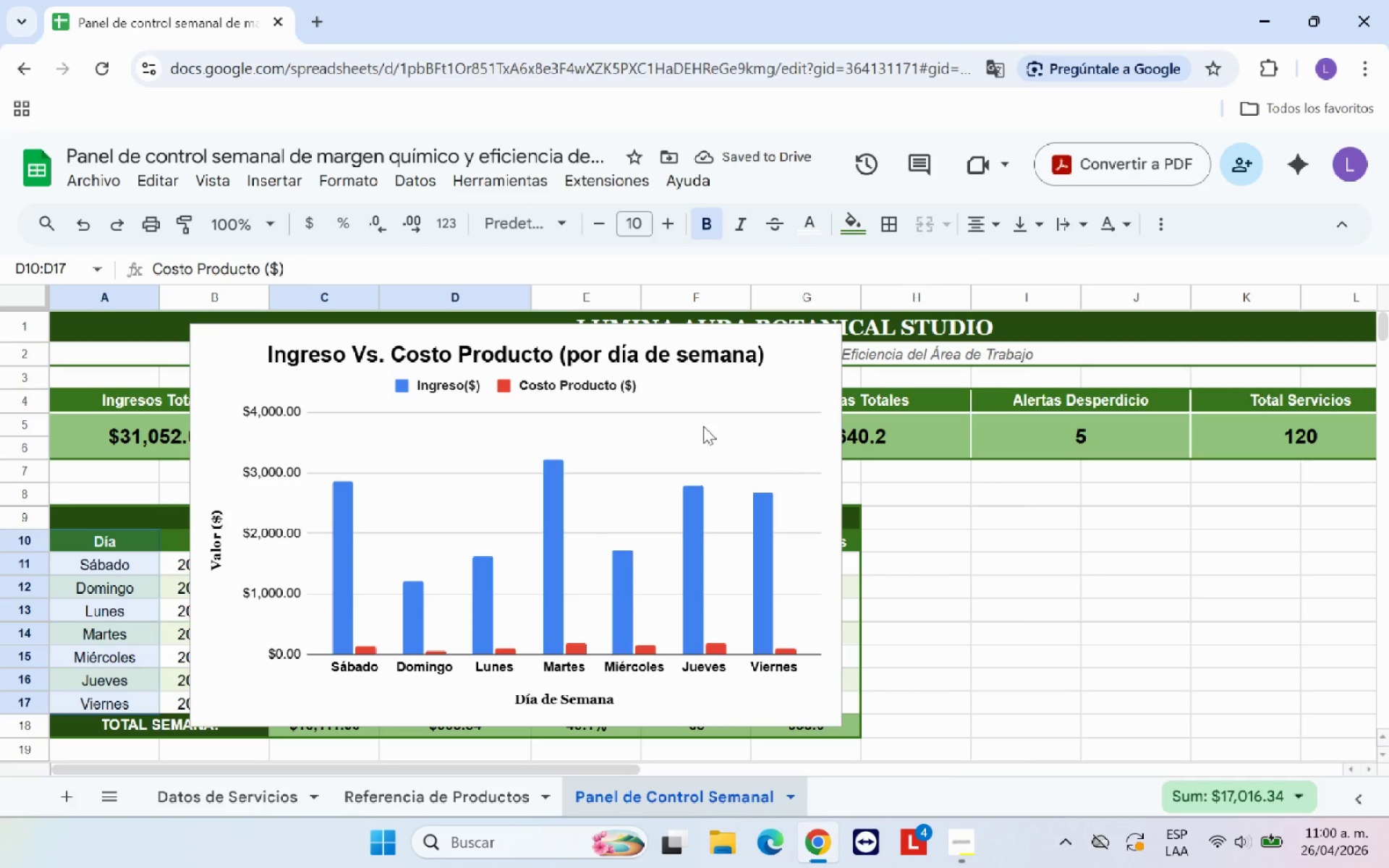 
left_click_drag(start_coordinate=[691, 391], to_coordinate=[841, 450])
 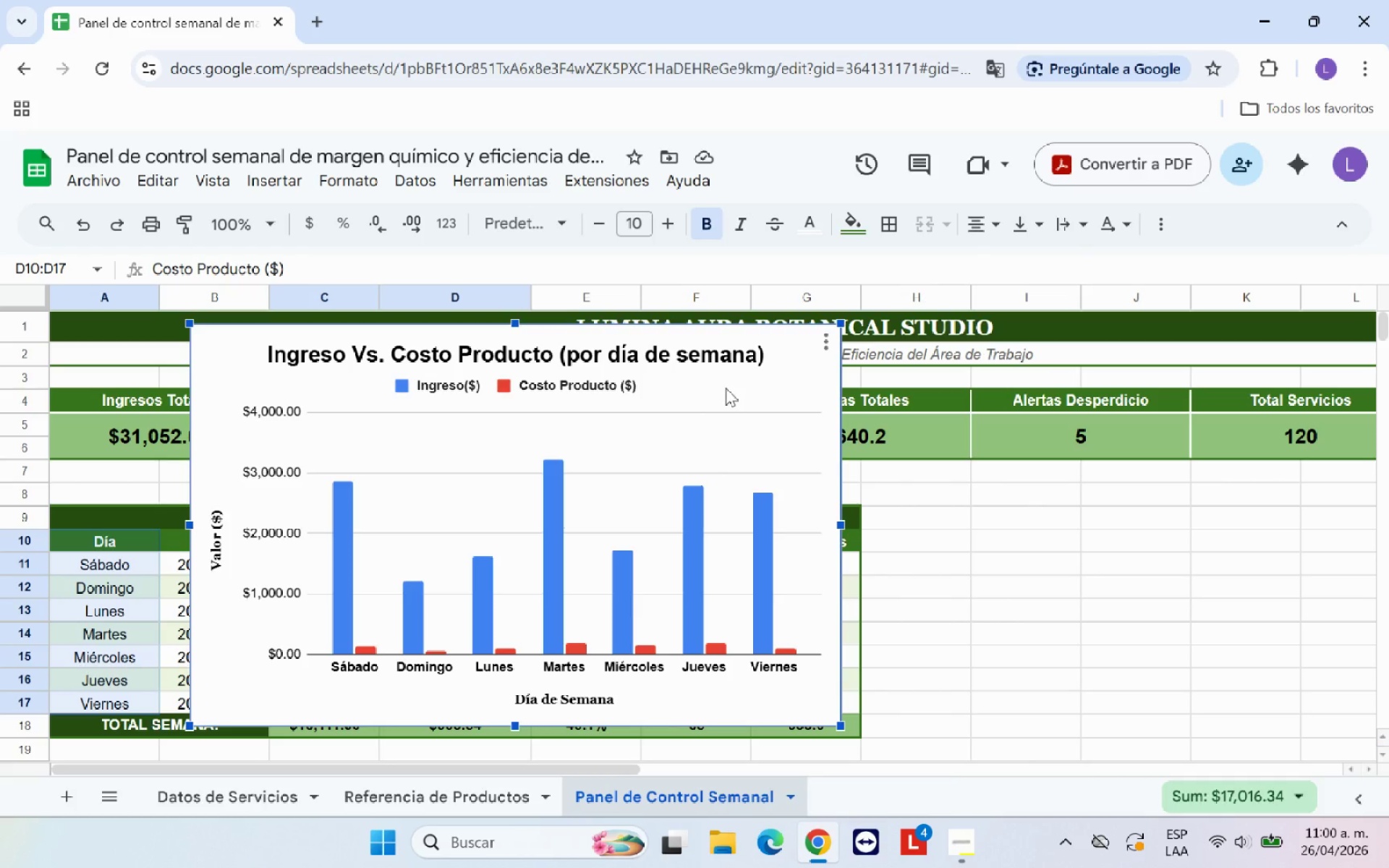 
left_click_drag(start_coordinate=[726, 388], to_coordinate=[1388, 573])
 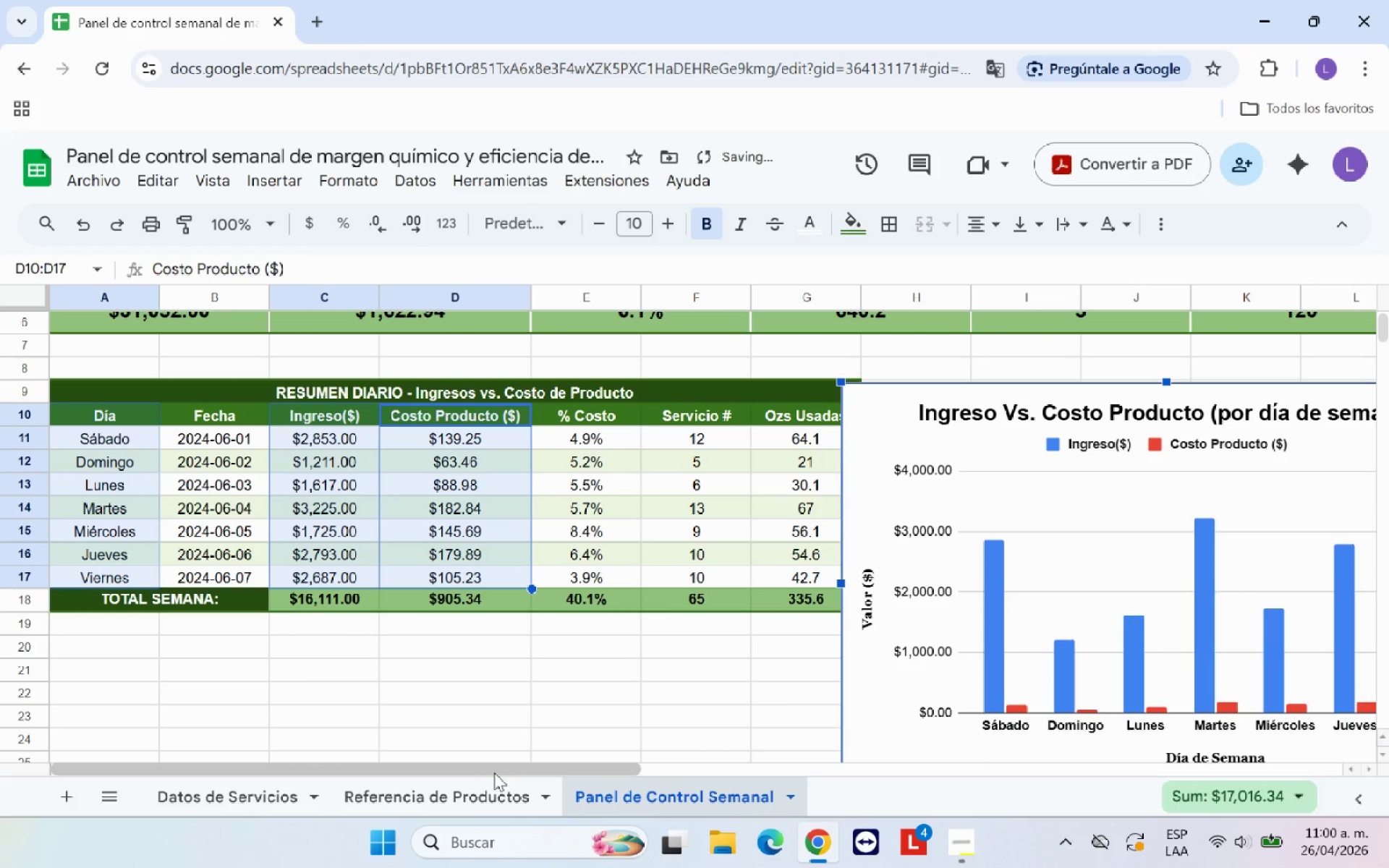 
left_click_drag(start_coordinate=[500, 770], to_coordinate=[715, 765])
 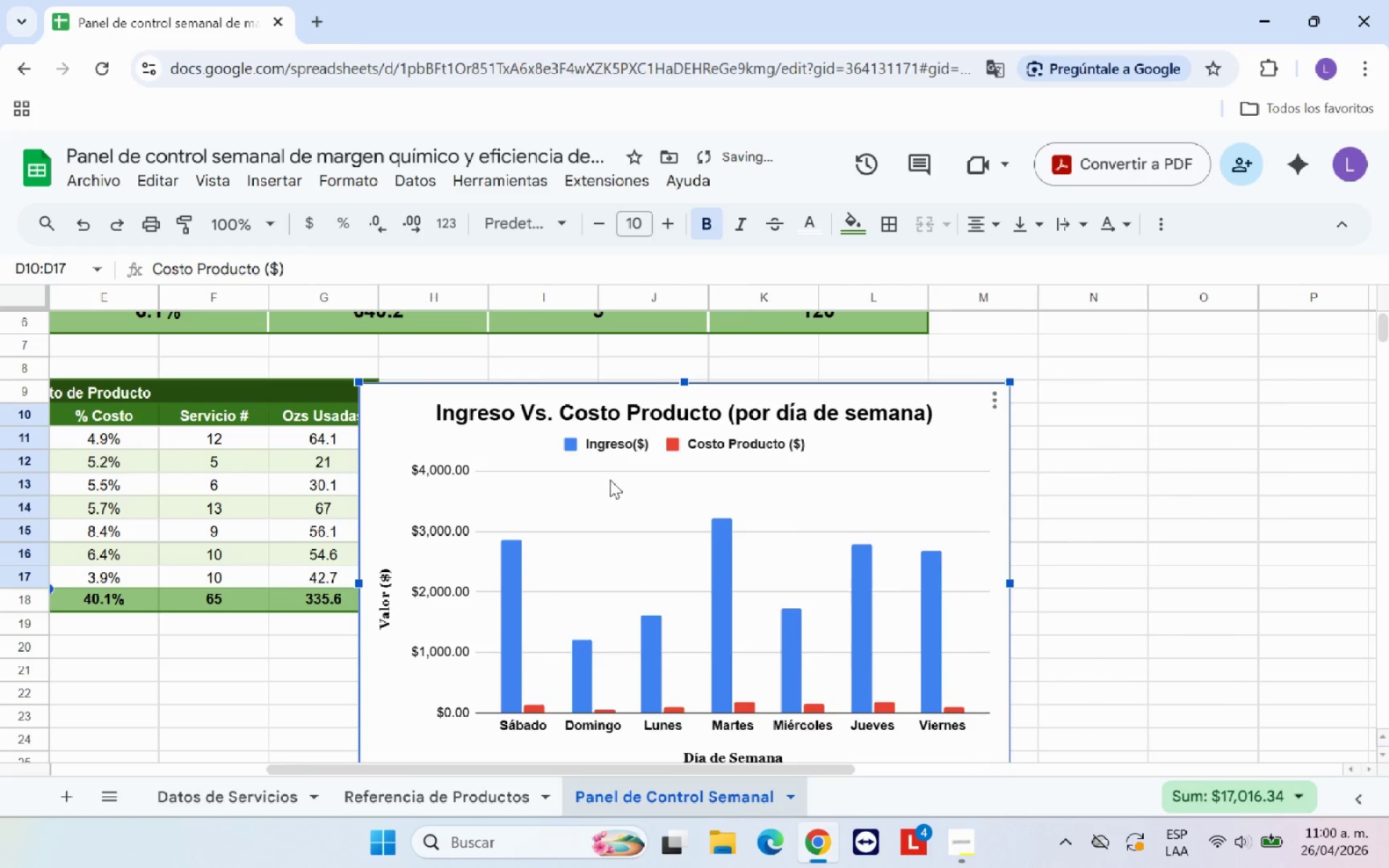 
left_click_drag(start_coordinate=[610, 480], to_coordinate=[651, 480])
 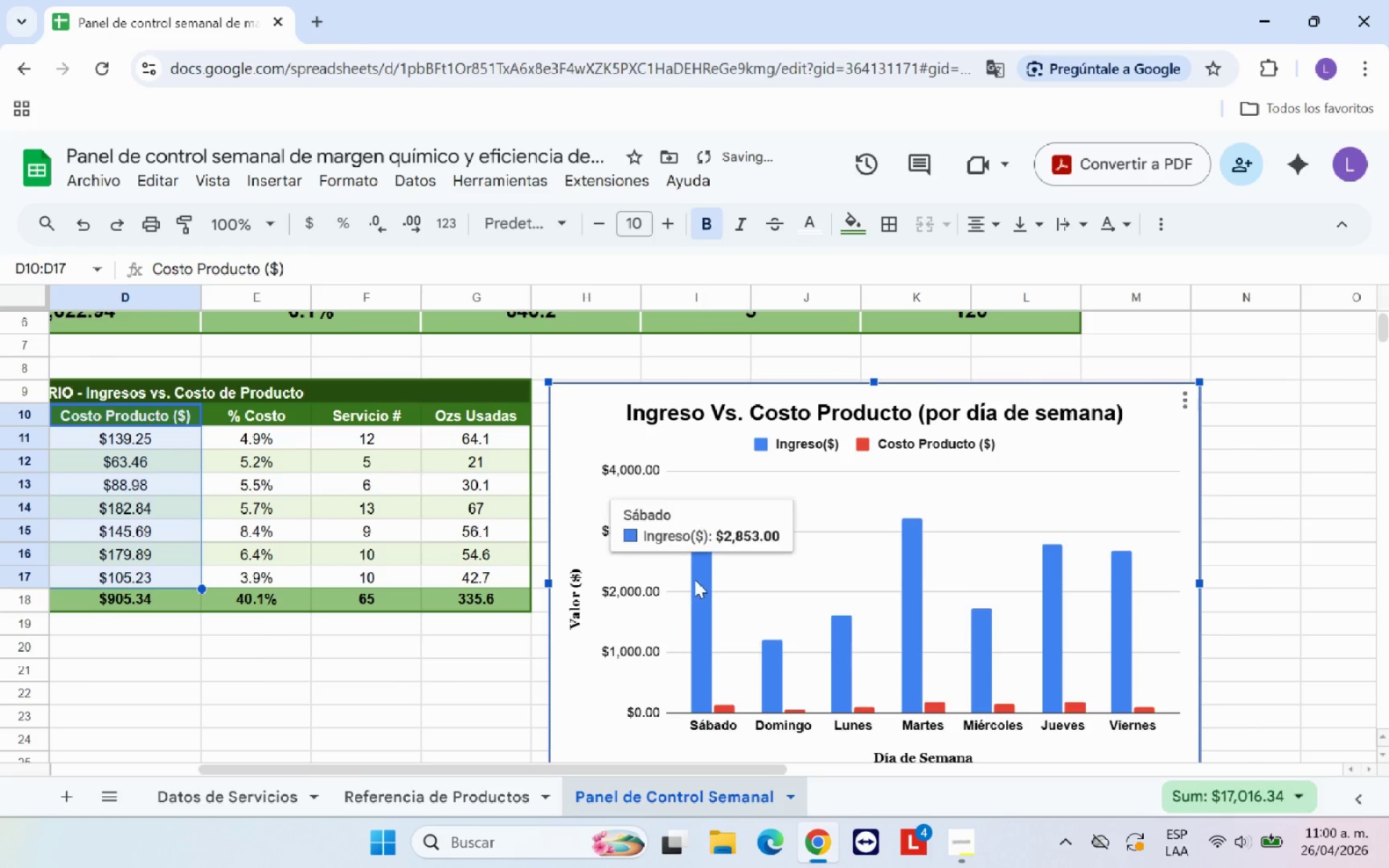 
left_click([697, 577])
 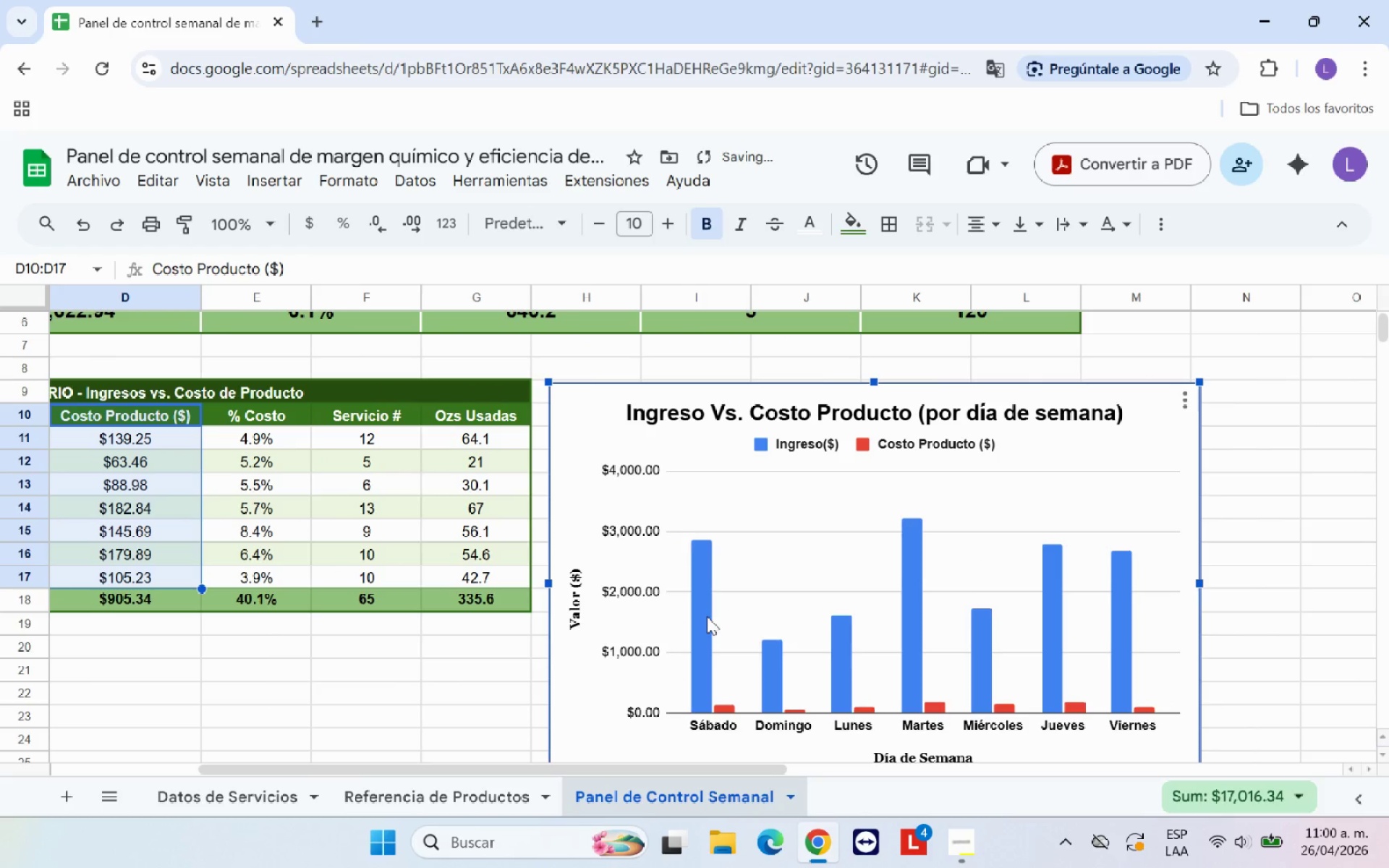 
double_click([707, 616])
 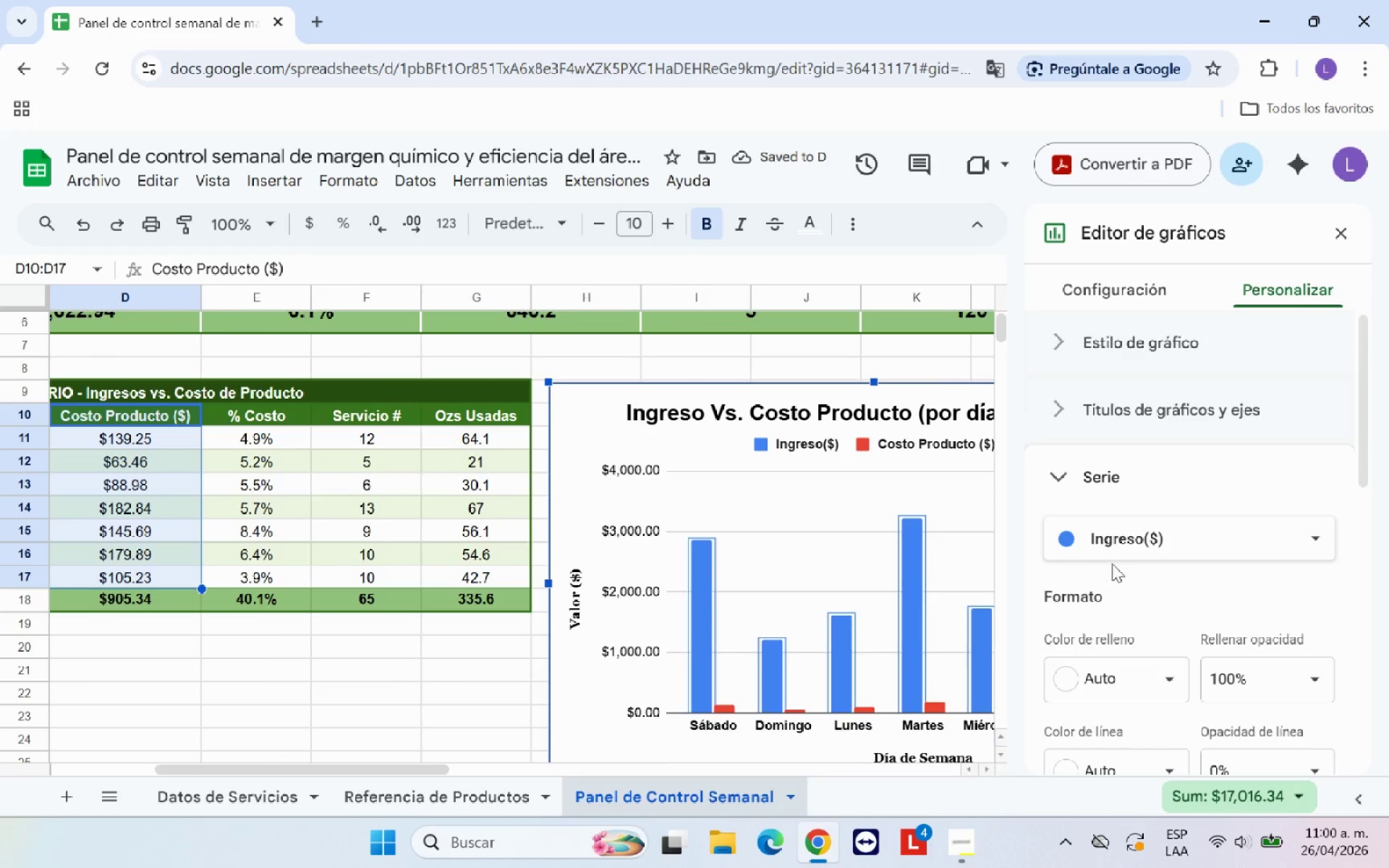 
left_click([1129, 550])
 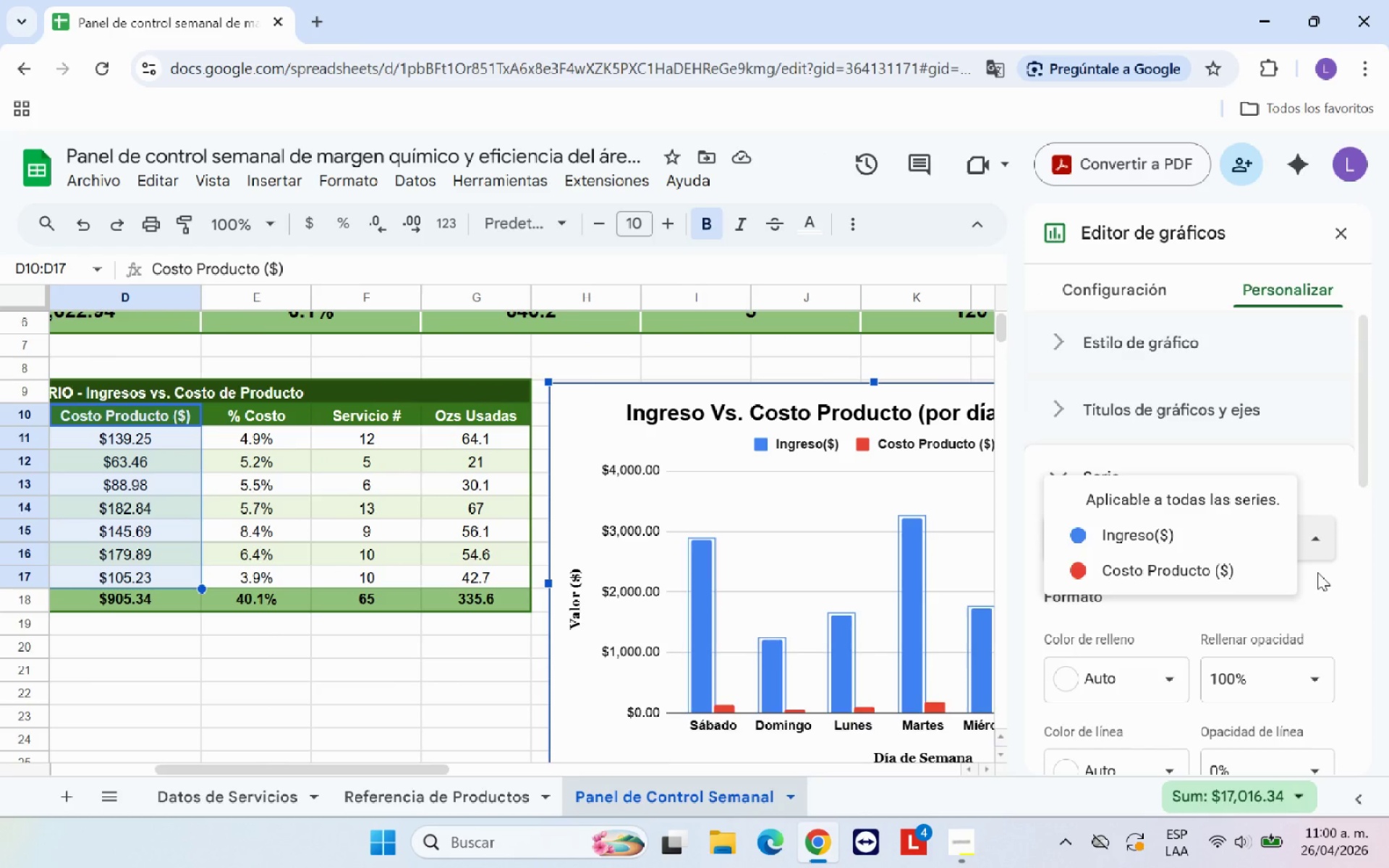 
left_click([1162, 527])
 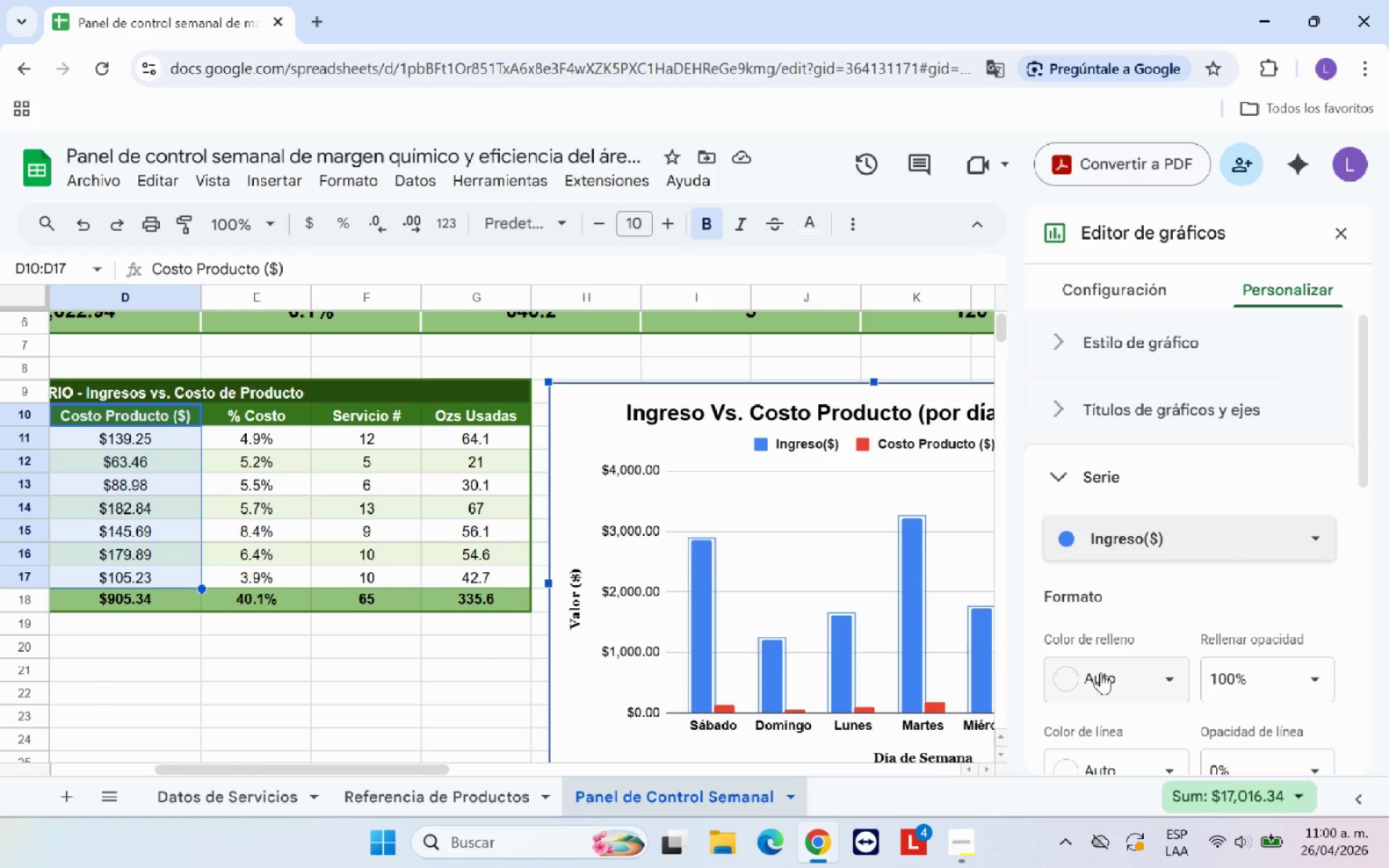 
scroll: coordinate [1100, 673], scroll_direction: down, amount: 1.0
 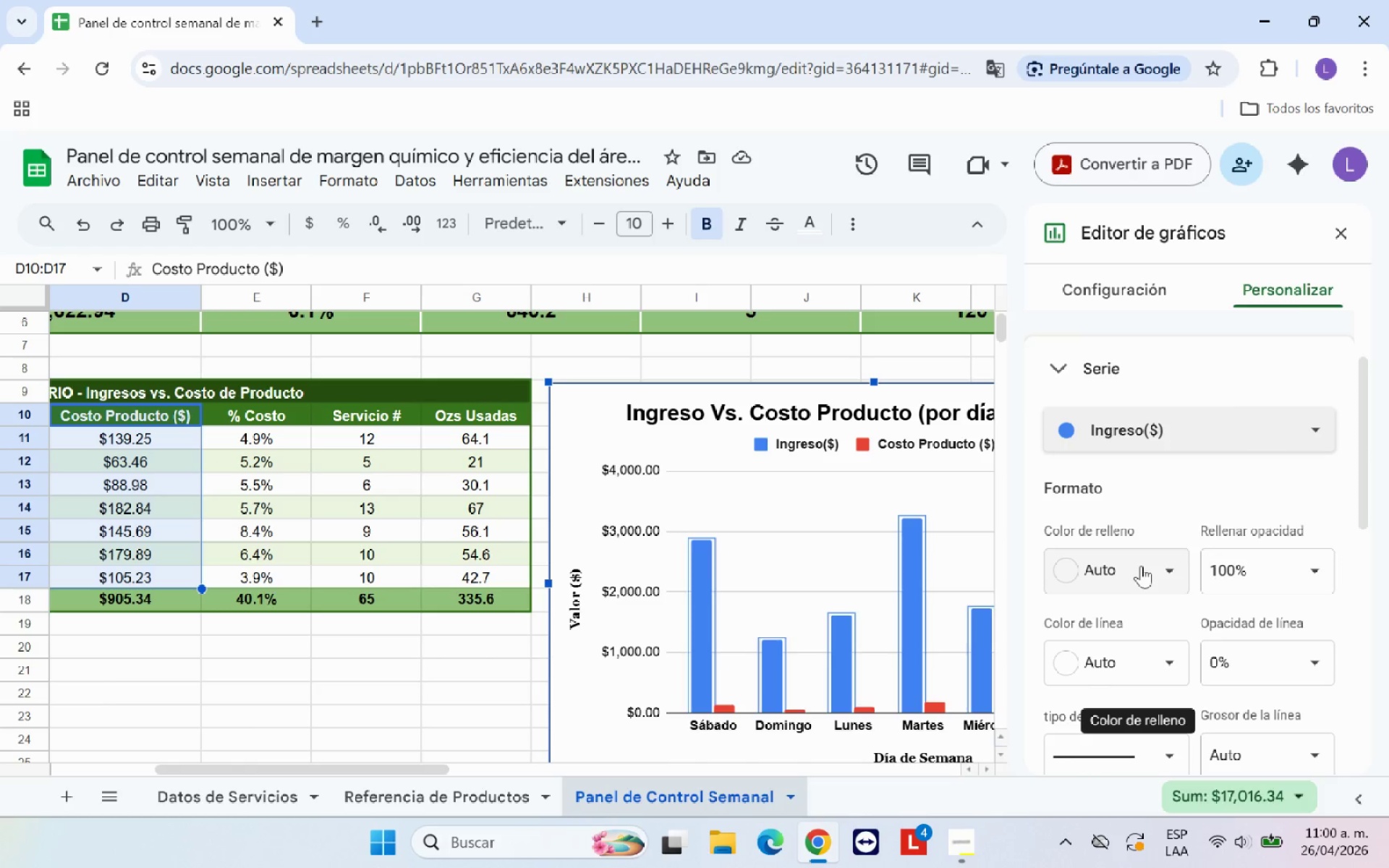 
left_click([1141, 565])
 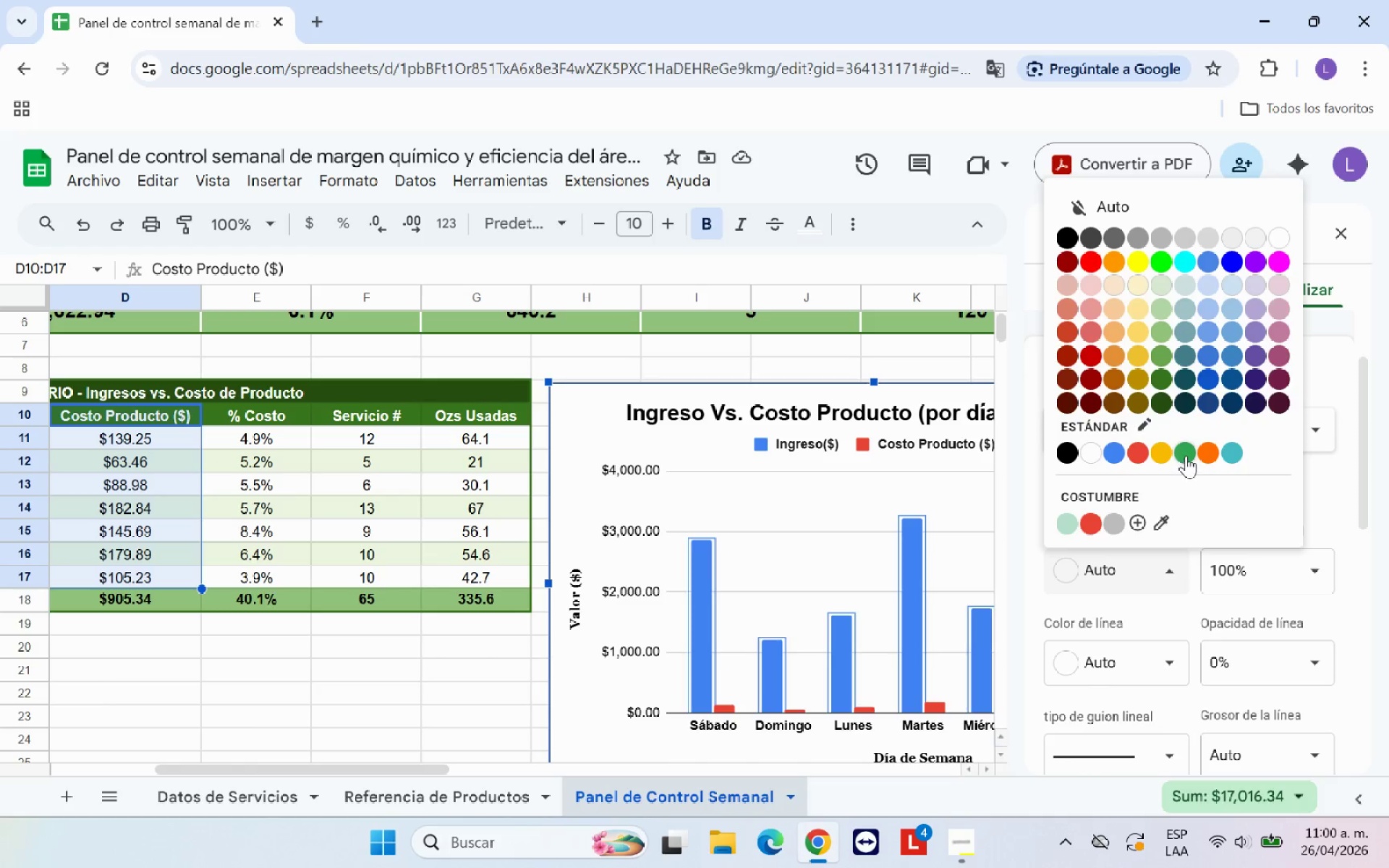 
left_click([1186, 456])
 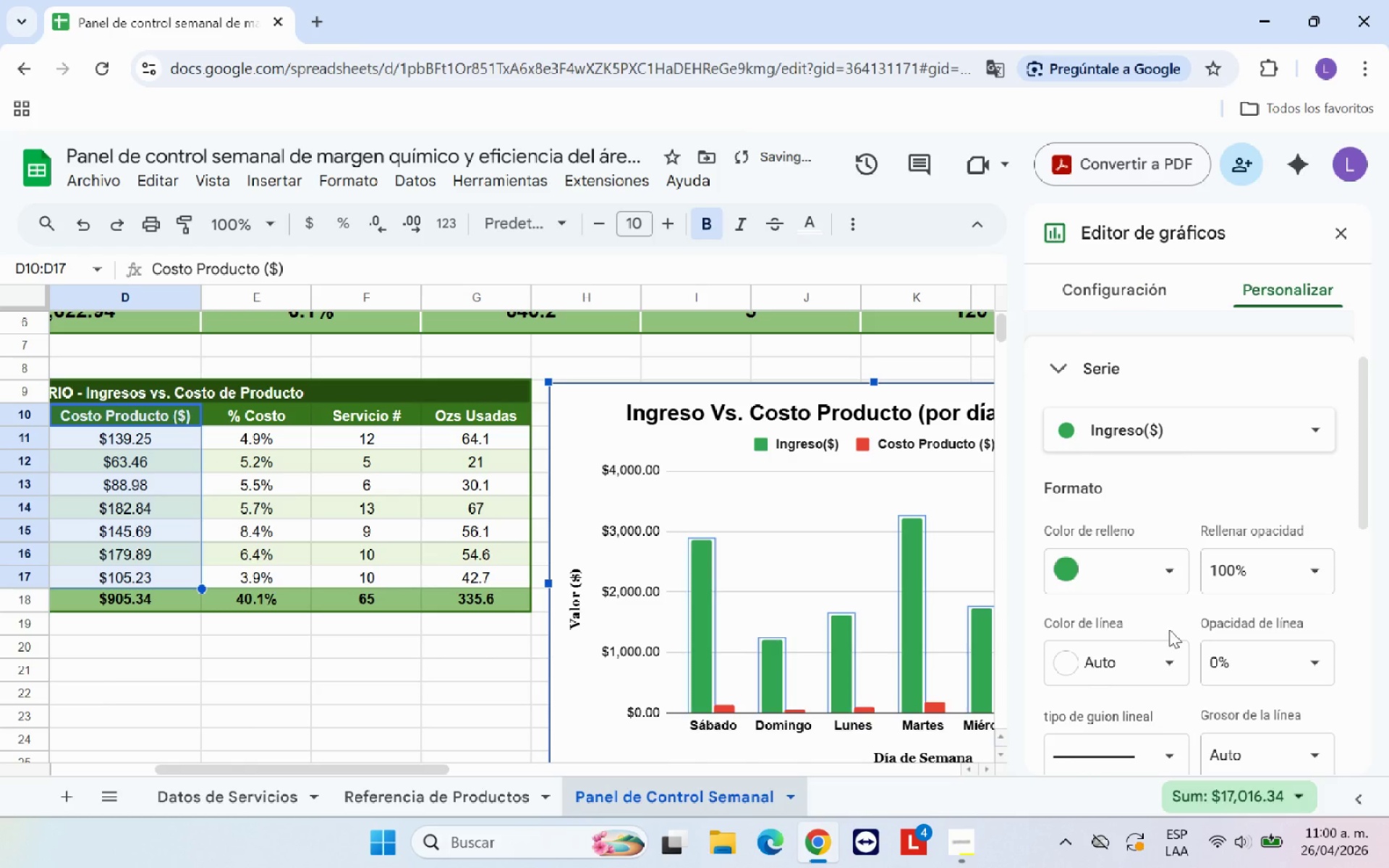 
scroll: coordinate [1229, 680], scroll_direction: down, amount: 2.0
 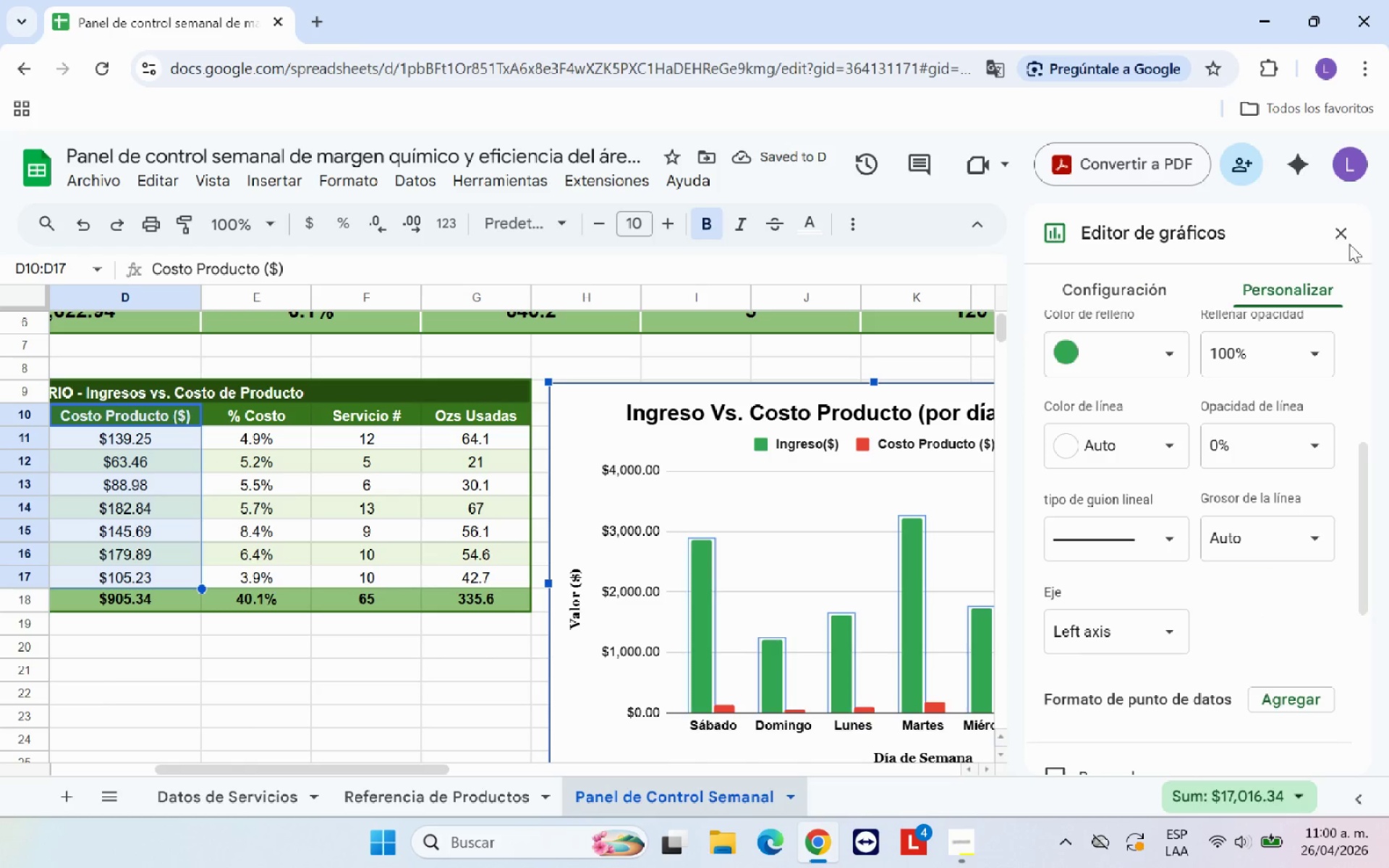 
left_click([1351, 237])
 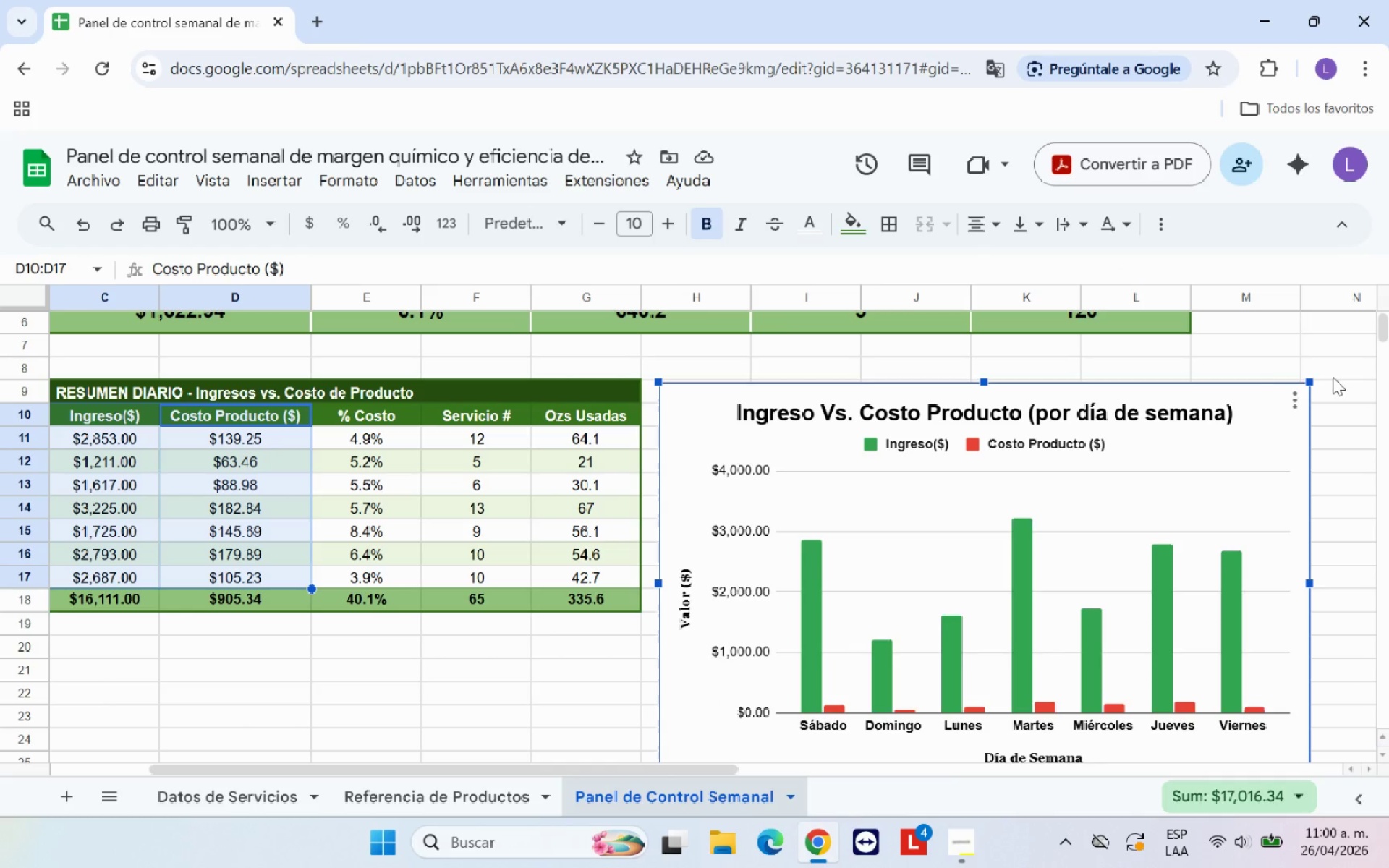 
left_click_drag(start_coordinate=[1309, 380], to_coordinate=[1244, 414])
 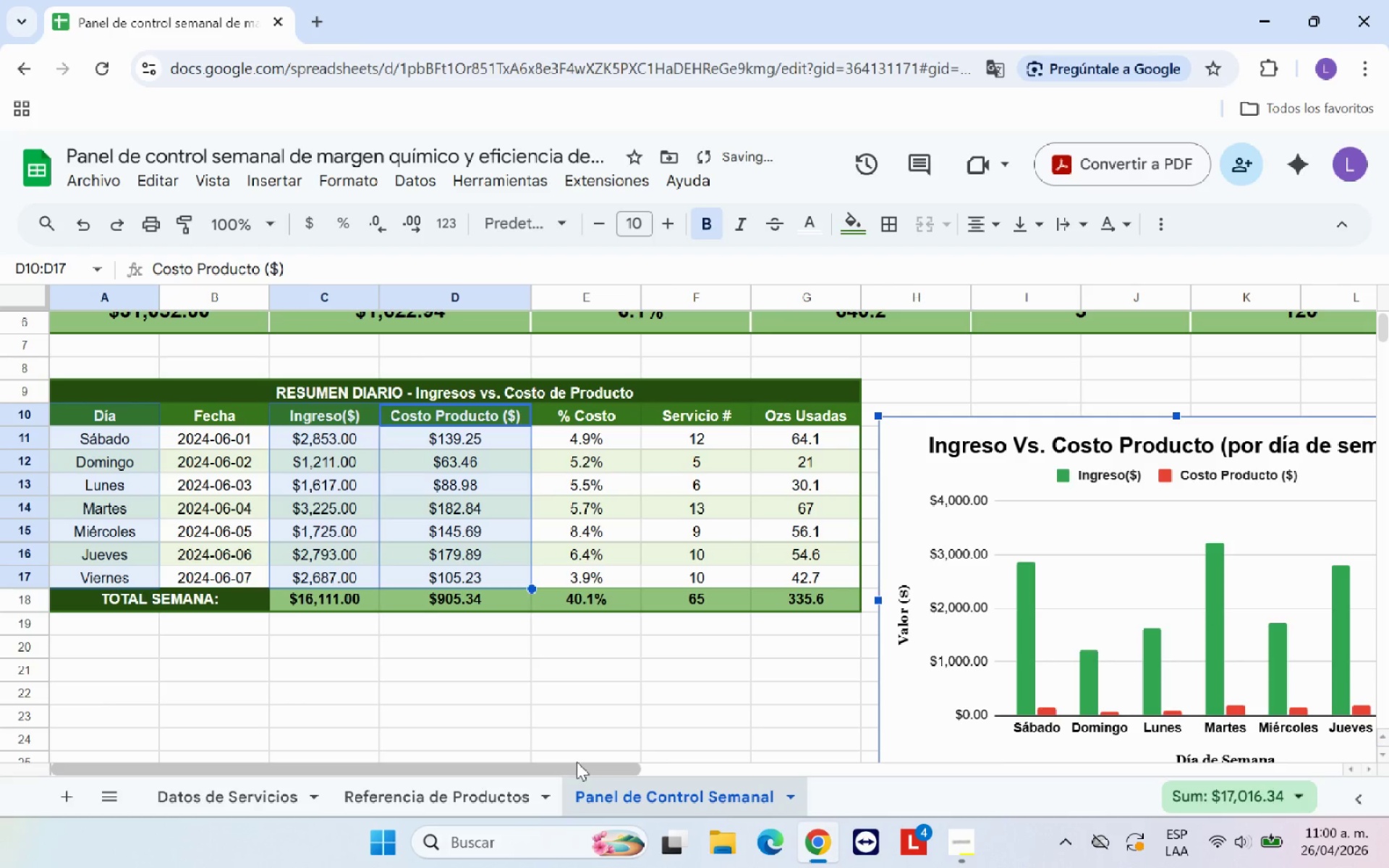 
left_click_drag(start_coordinate=[587, 769], to_coordinate=[789, 759])
 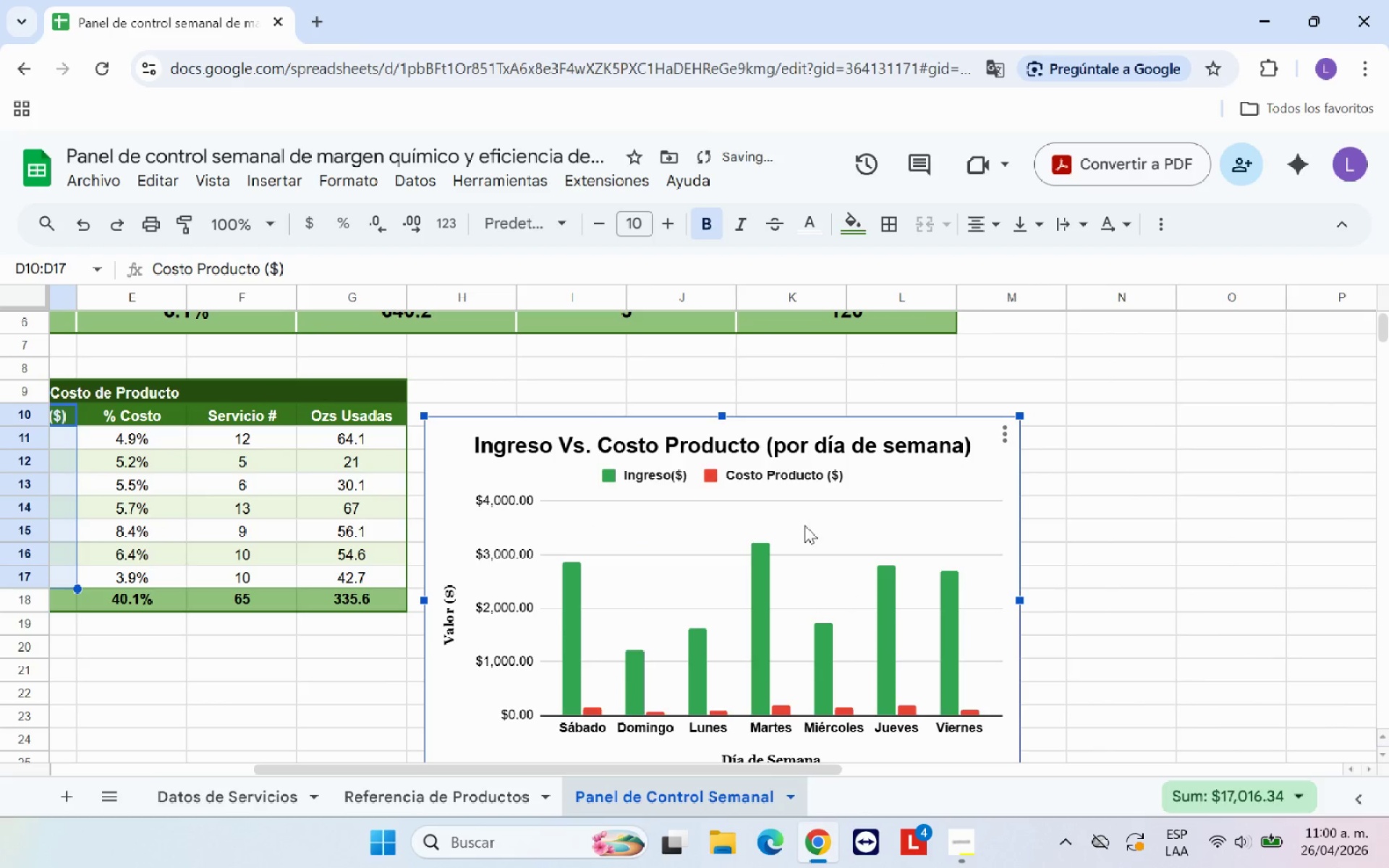 
left_click_drag(start_coordinate=[832, 523], to_coordinate=[816, 482])
 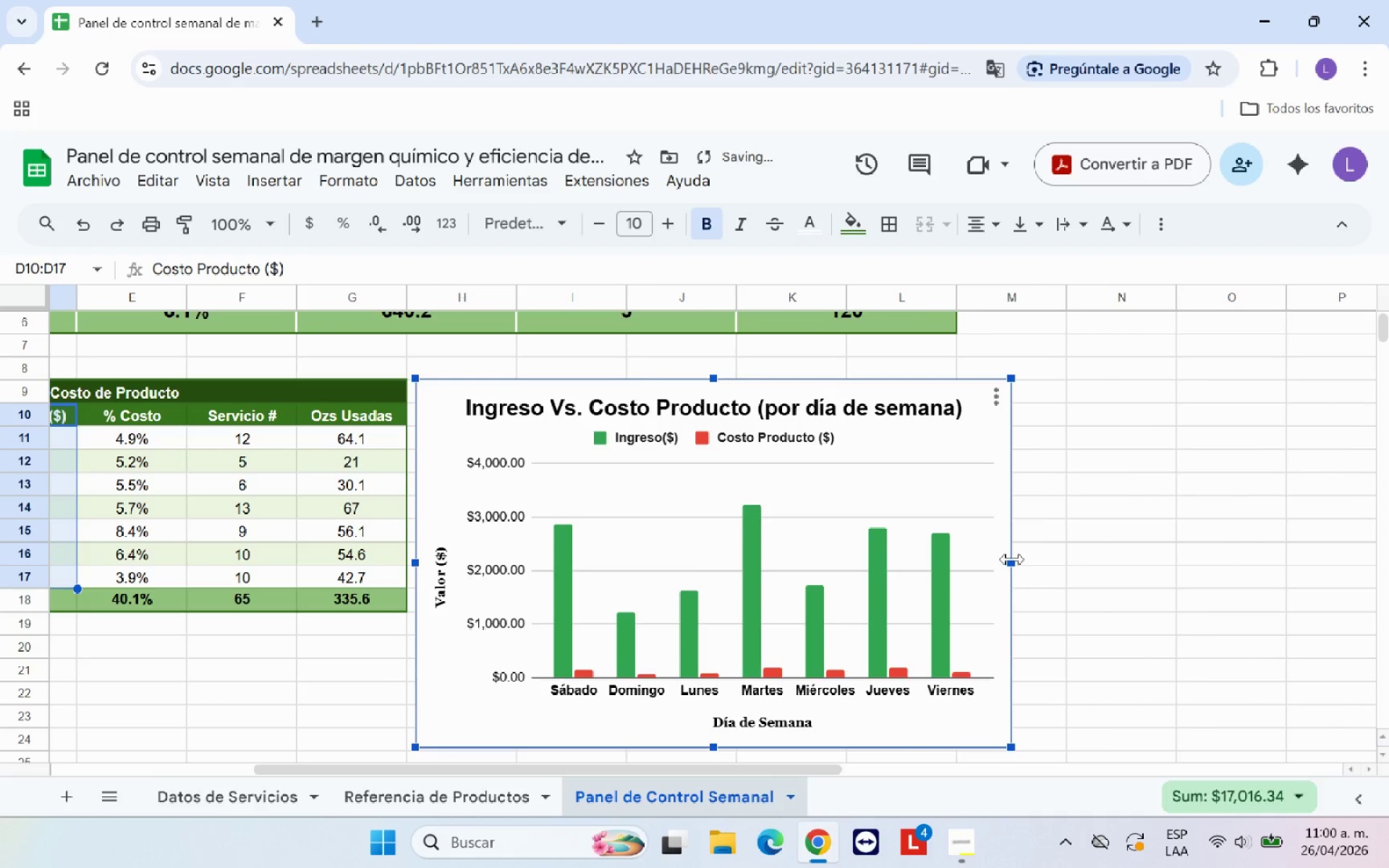 
left_click_drag(start_coordinate=[1010, 559], to_coordinate=[956, 555])
 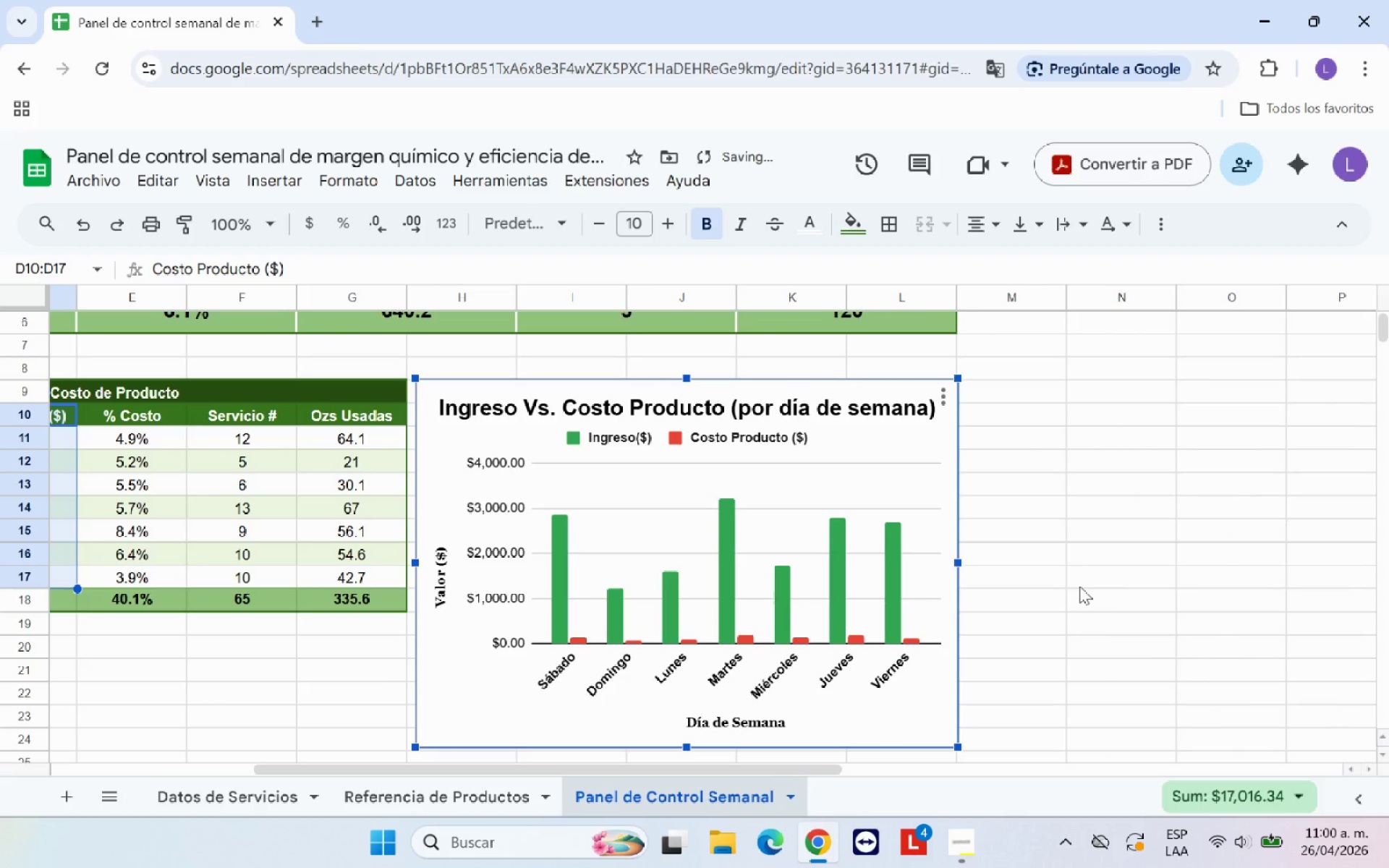 
left_click([1079, 586])
 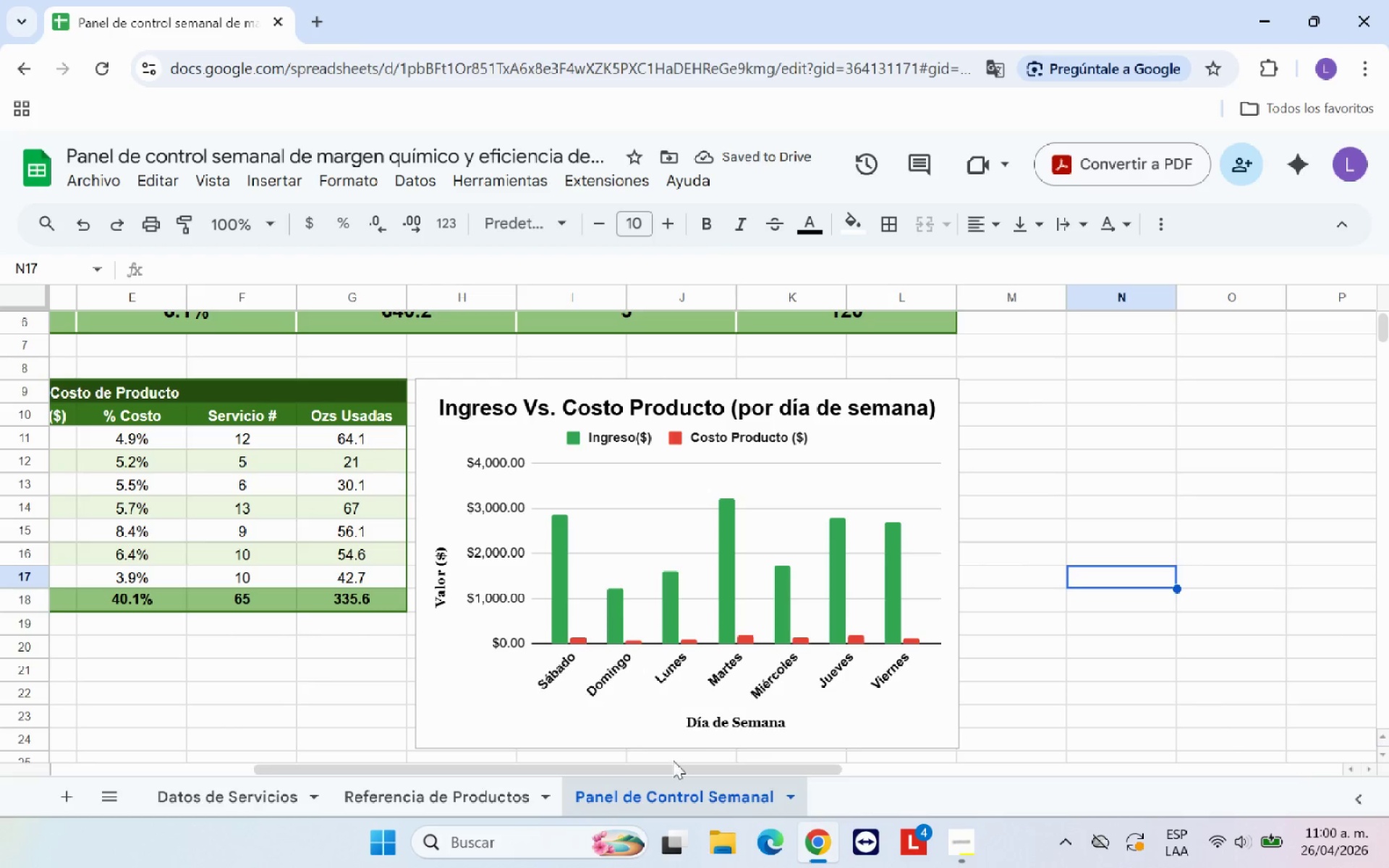 
left_click_drag(start_coordinate=[645, 766], to_coordinate=[473, 765])
 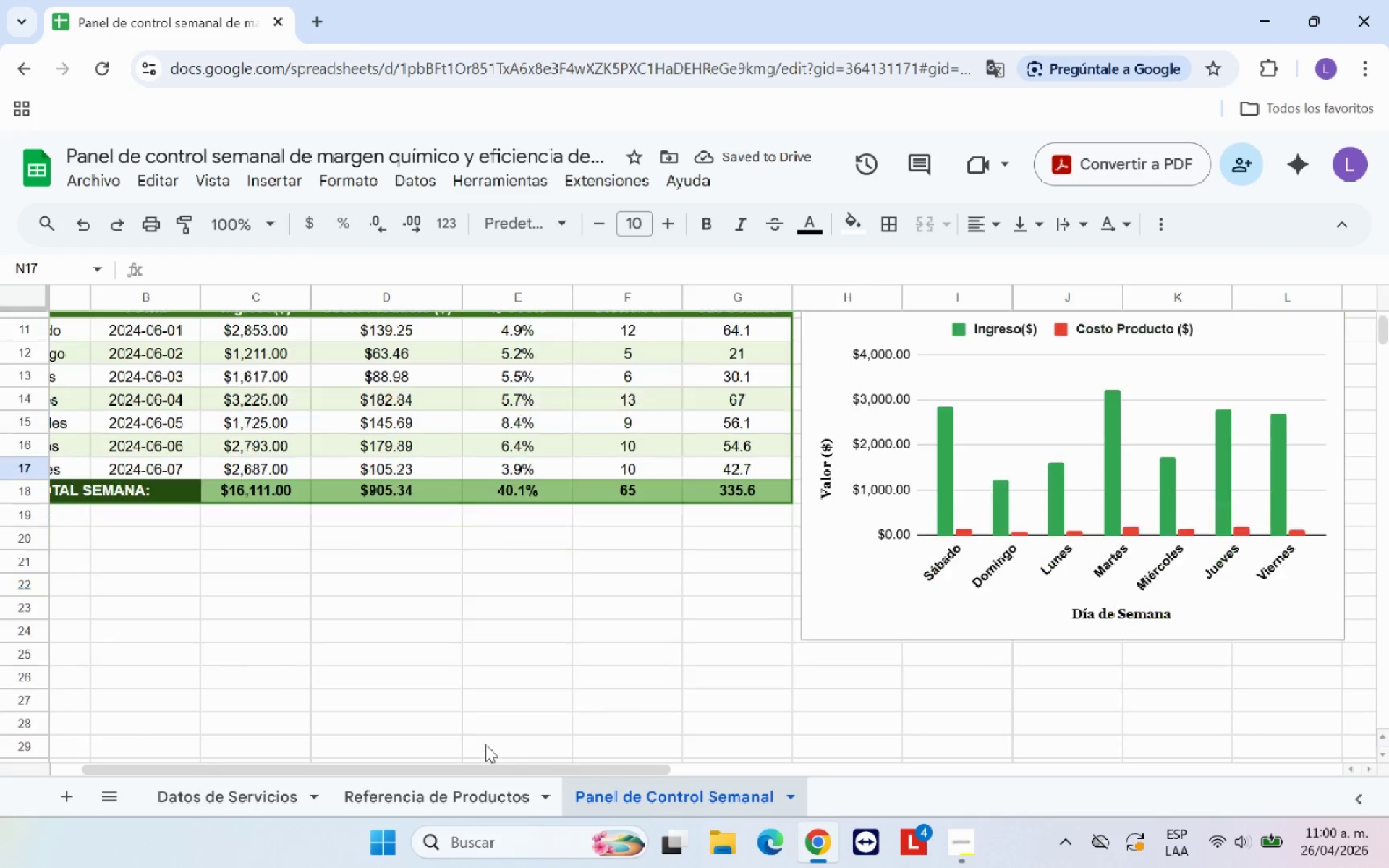 
scroll: coordinate [485, 744], scroll_direction: down, amount: 1.0
 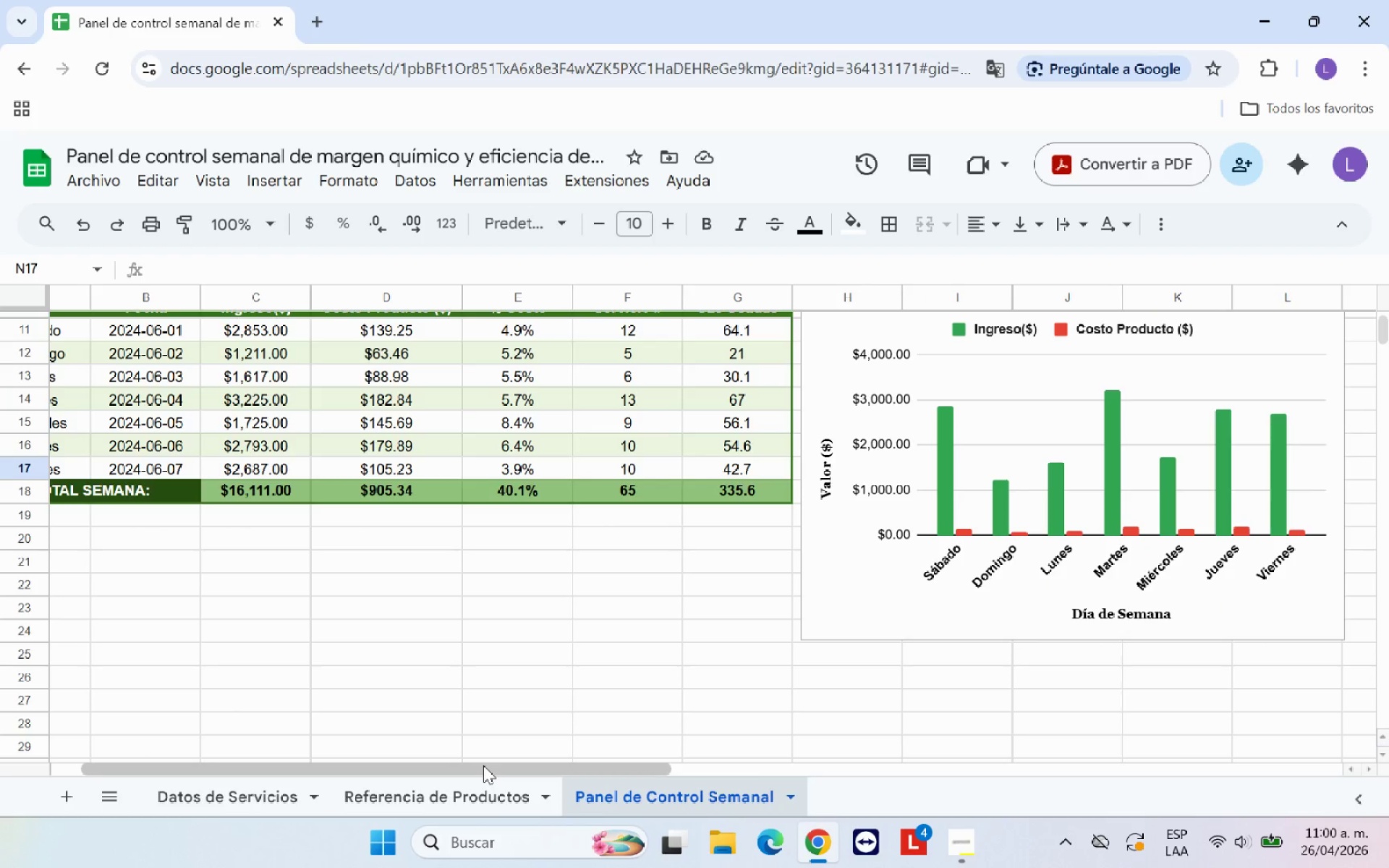 
left_click_drag(start_coordinate=[483, 765], to_coordinate=[328, 752])
 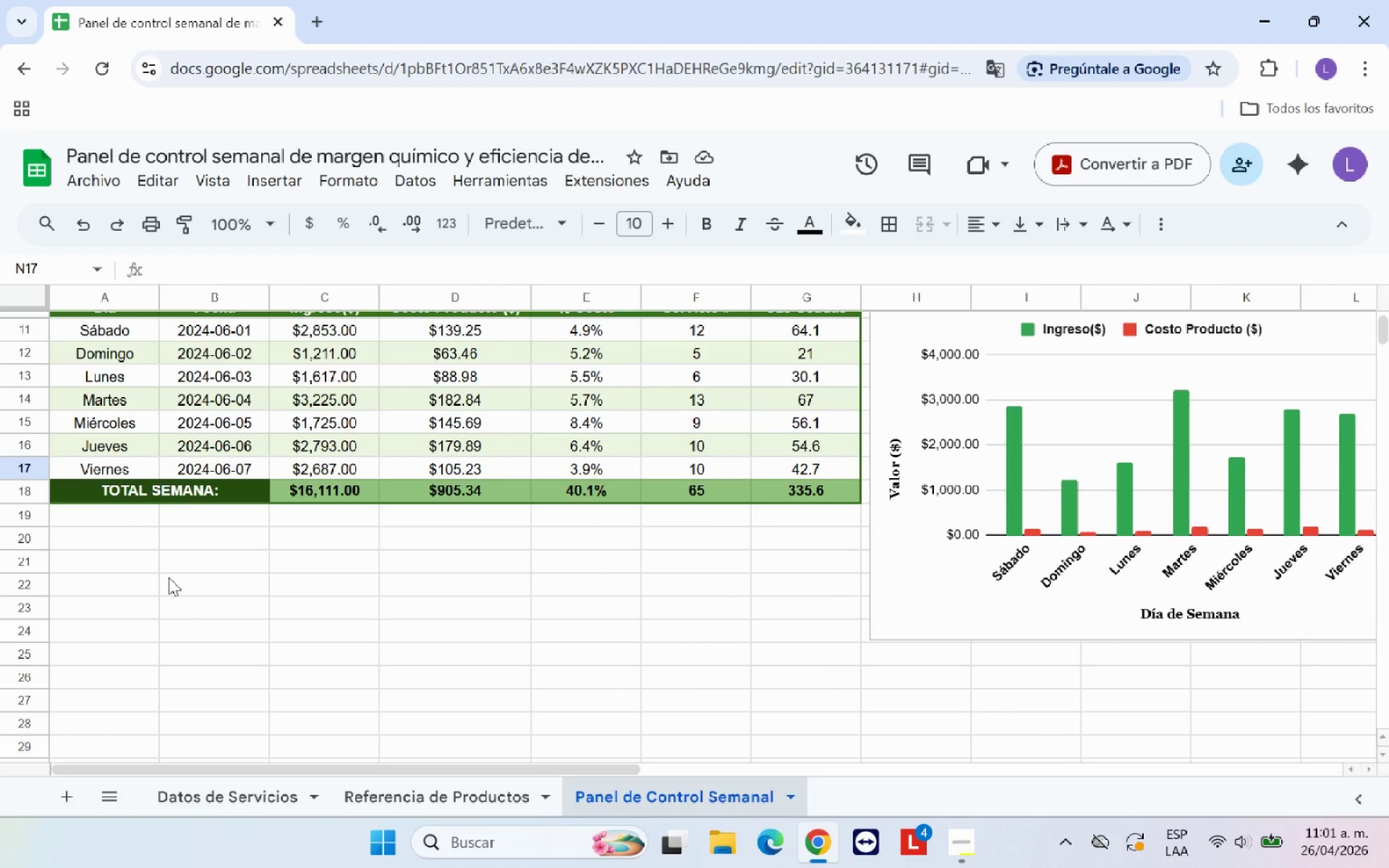 
left_click([169, 577])
 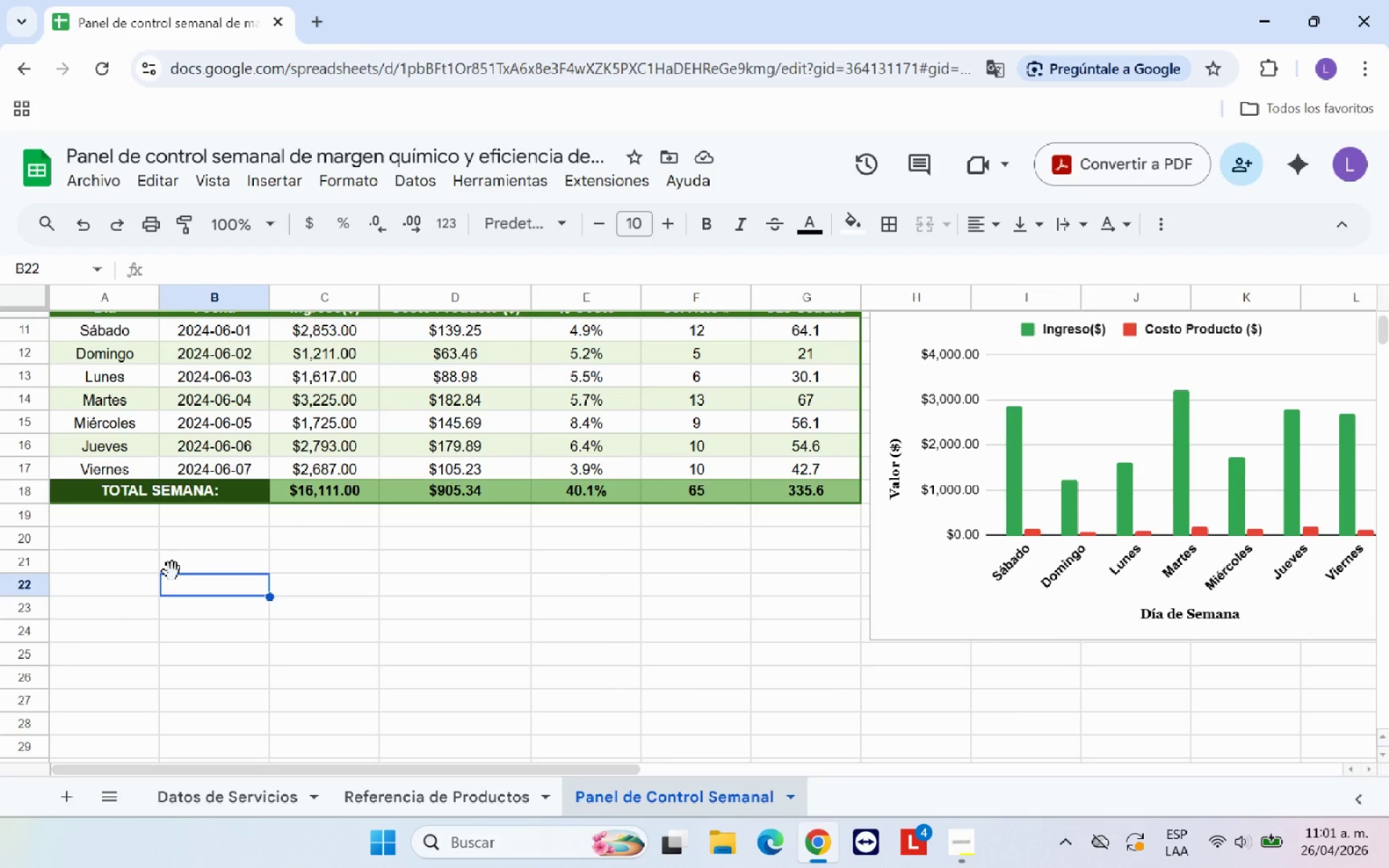 
left_click([114, 545])
 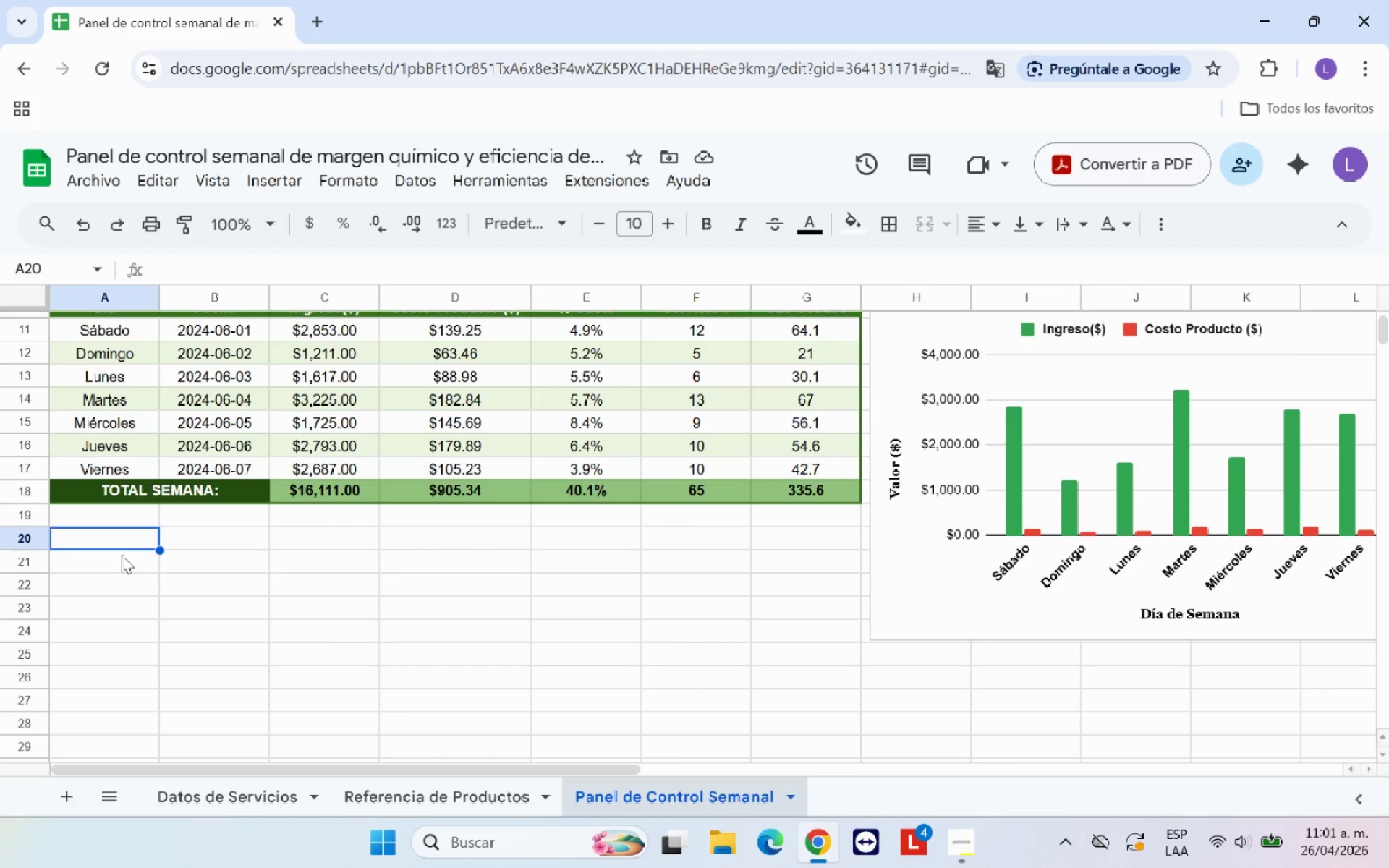 
left_click([121, 560])
 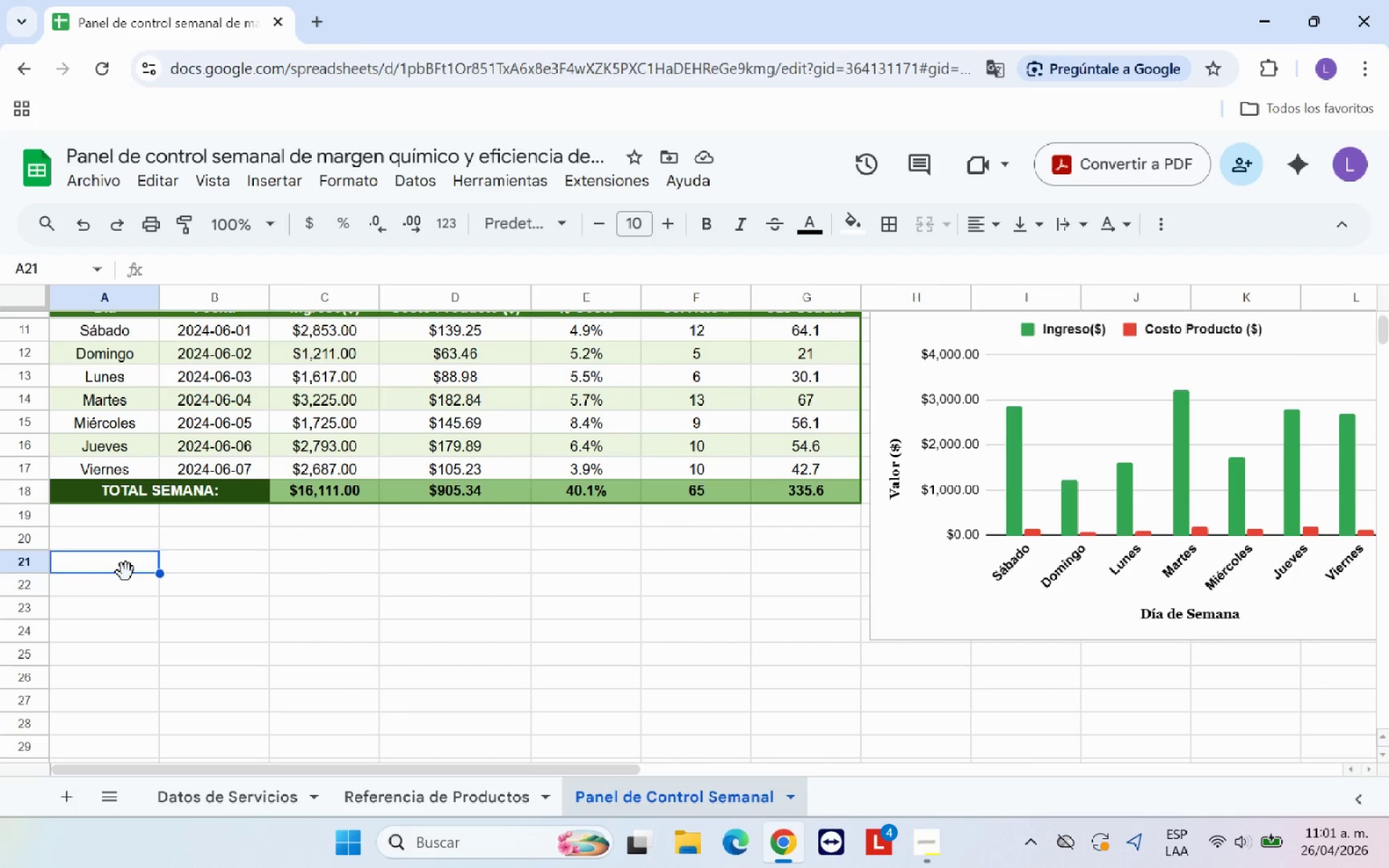 
scroll: coordinate [128, 570], scroll_direction: up, amount: 1.0
 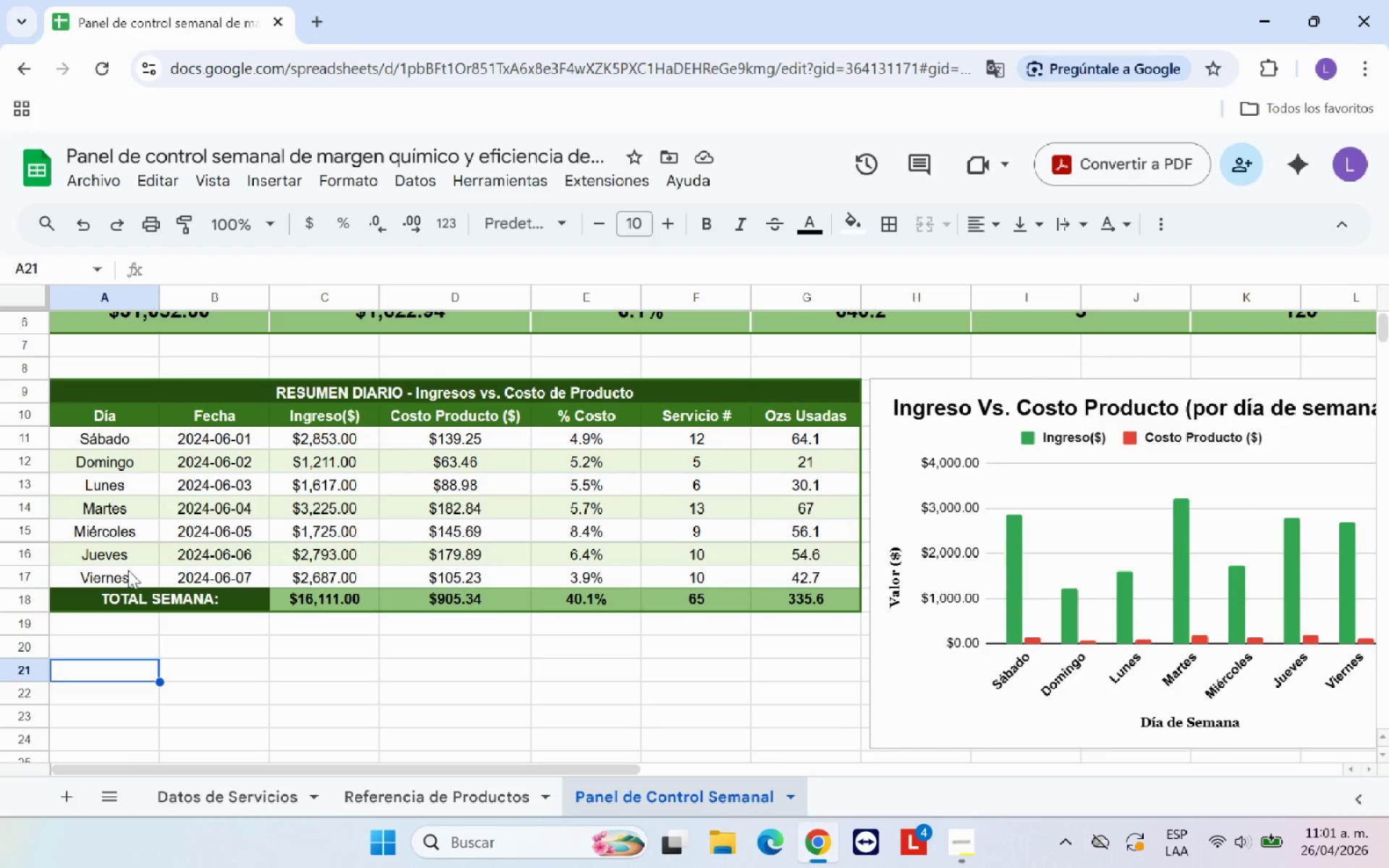 
wait(8.3)
 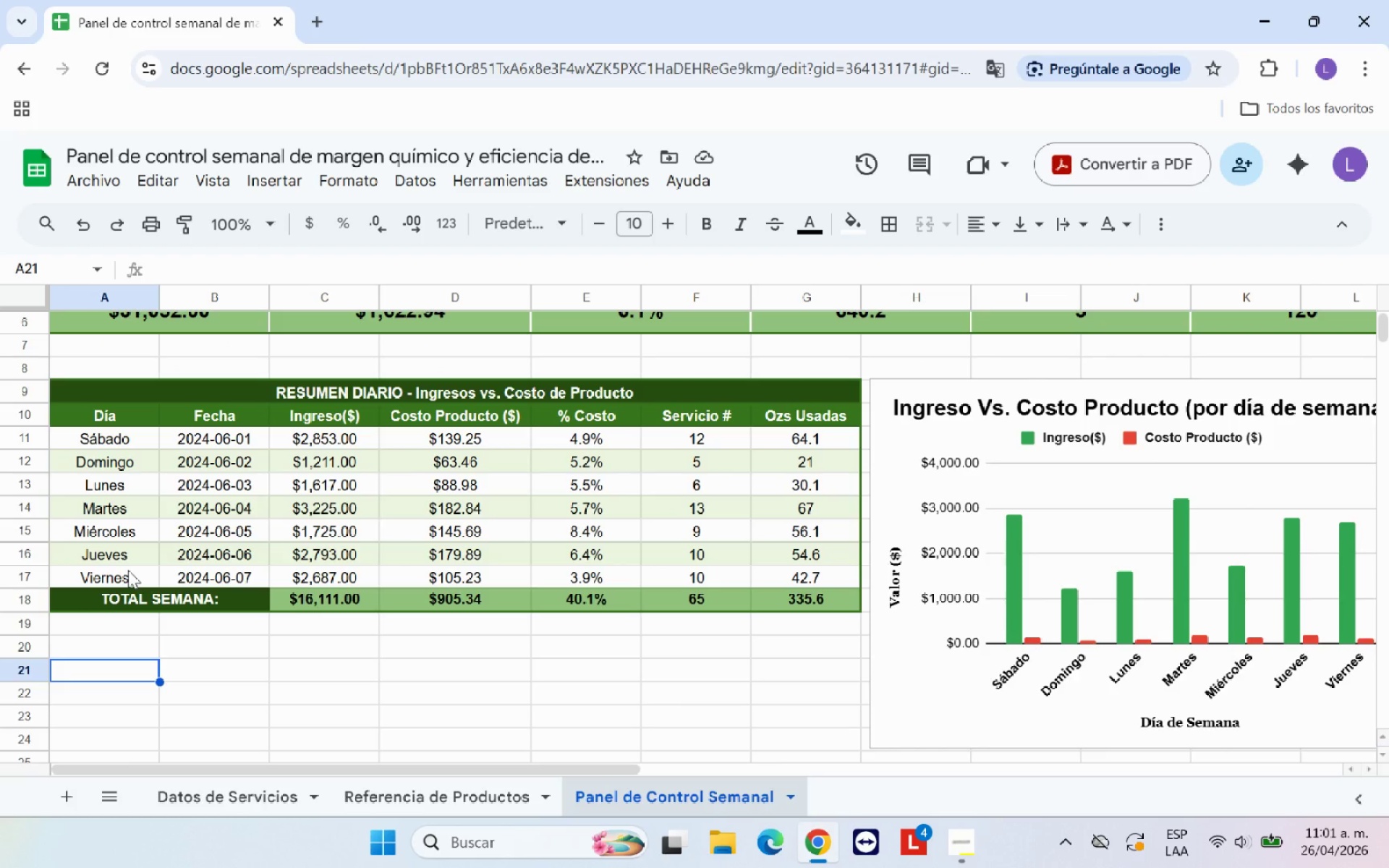 
type(RENDIMIENTO POR ESTLISTA-)
key(Backspace)
type( - Resumen Semanal)
 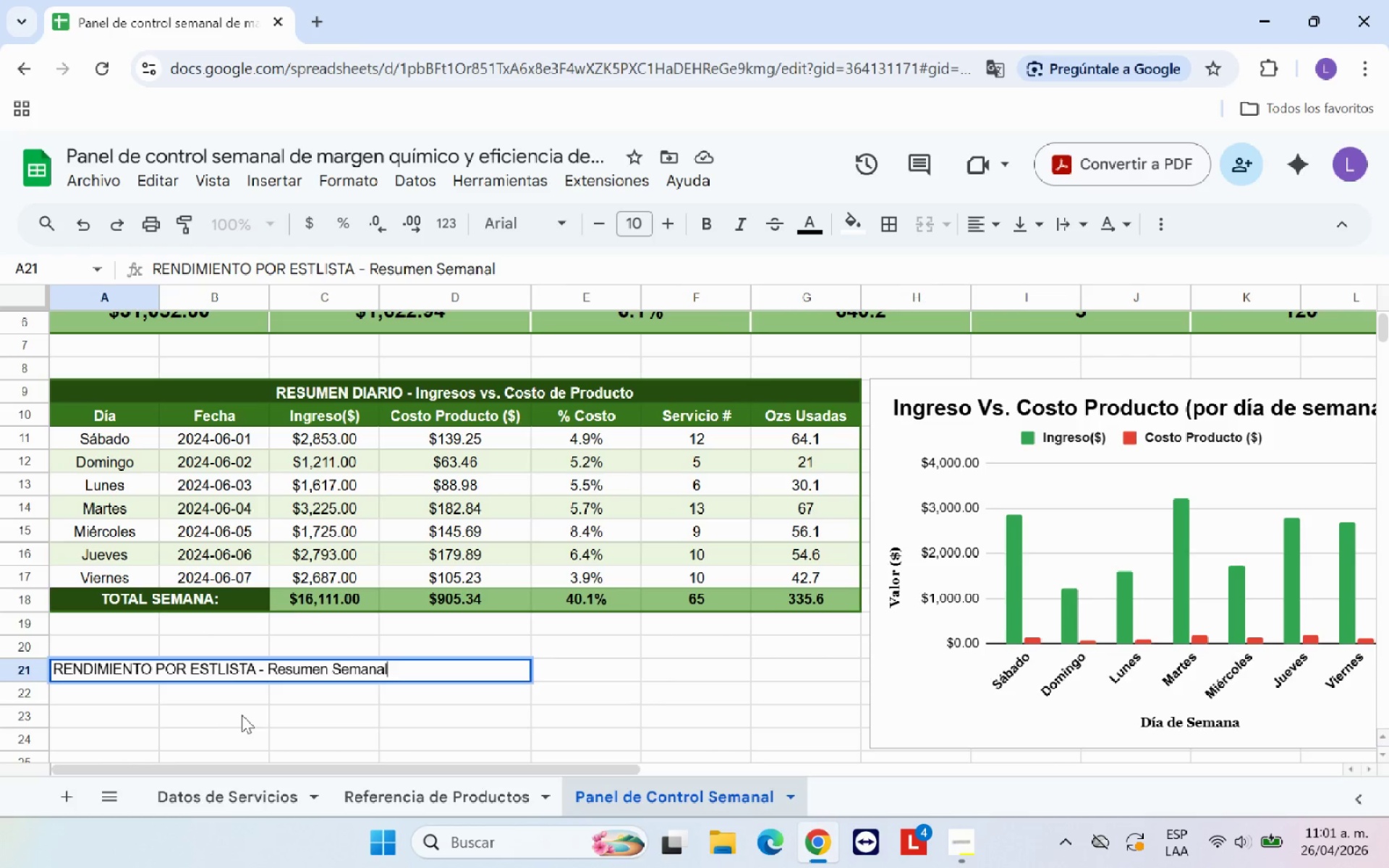 
left_click([242, 715])
 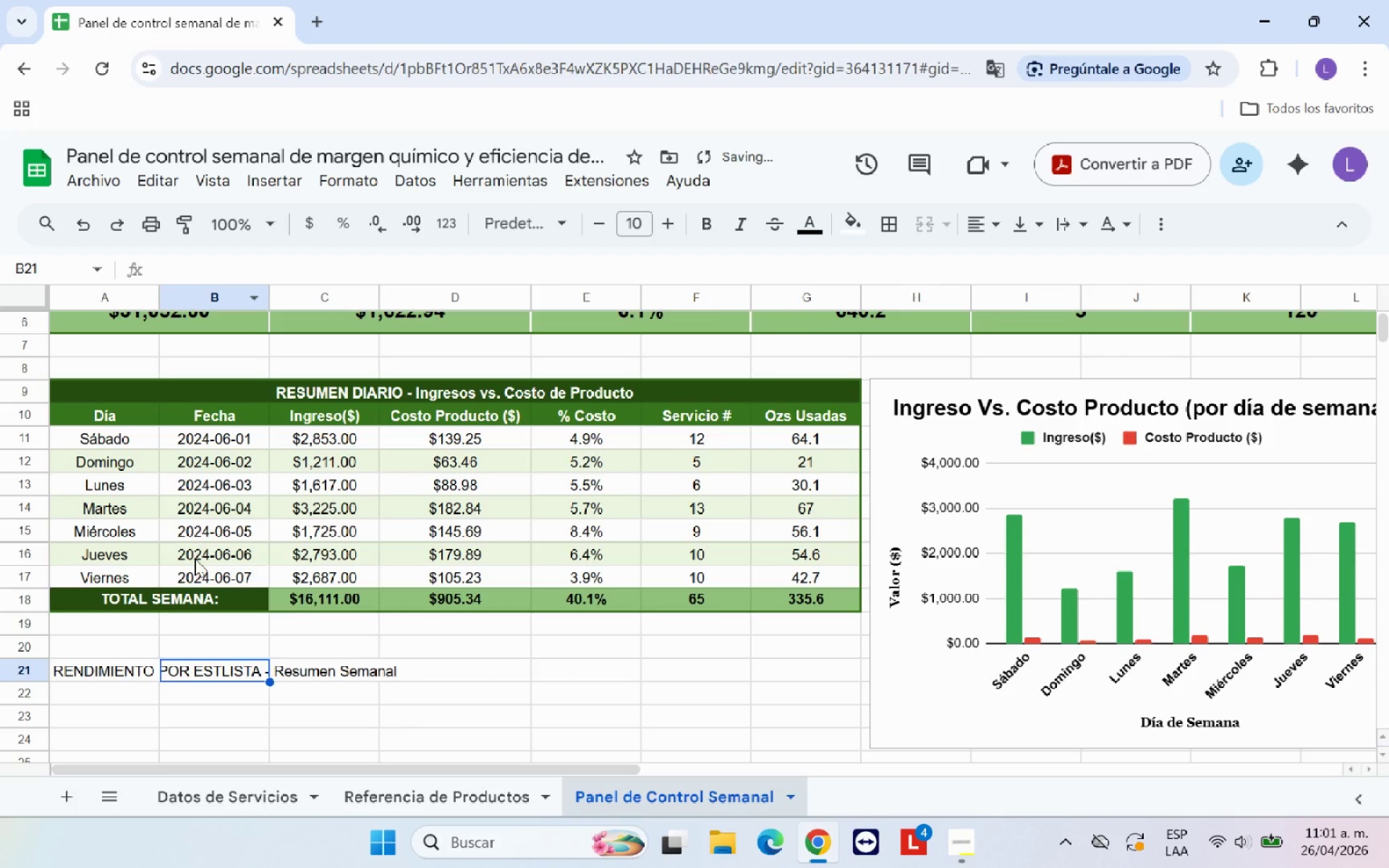 
left_click([117, 671])
 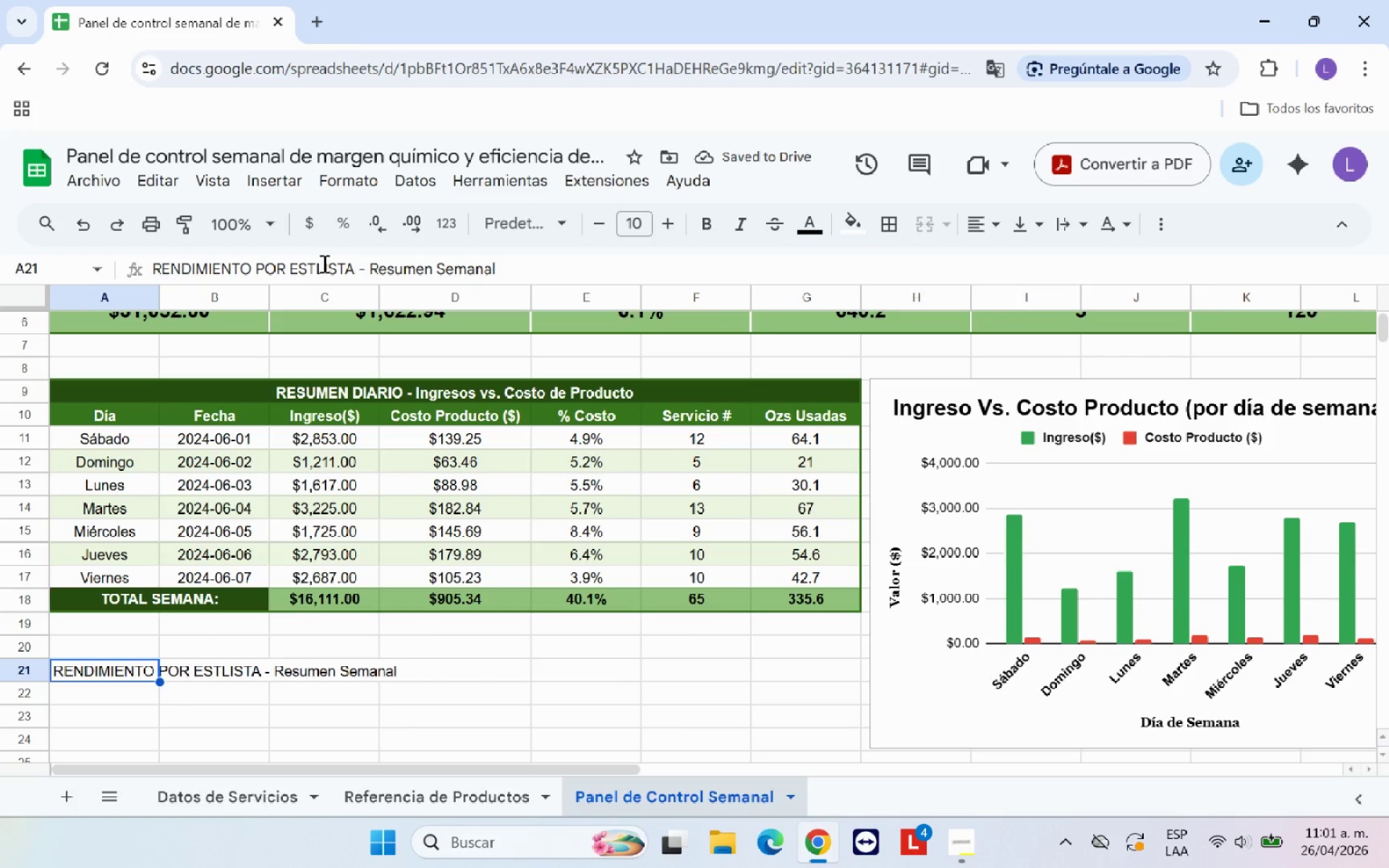 
left_click([318, 263])
 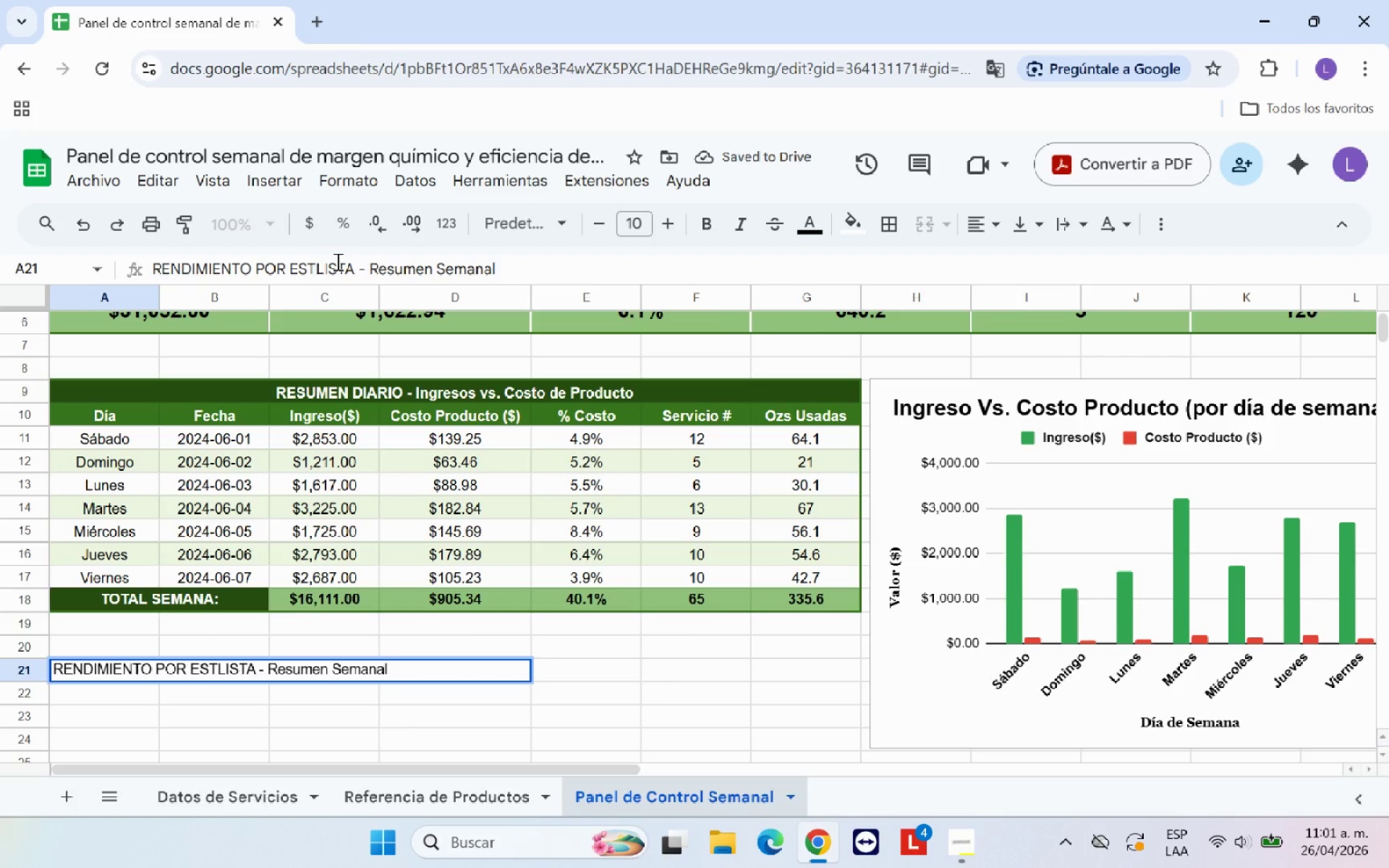 
key(CapsLock)
 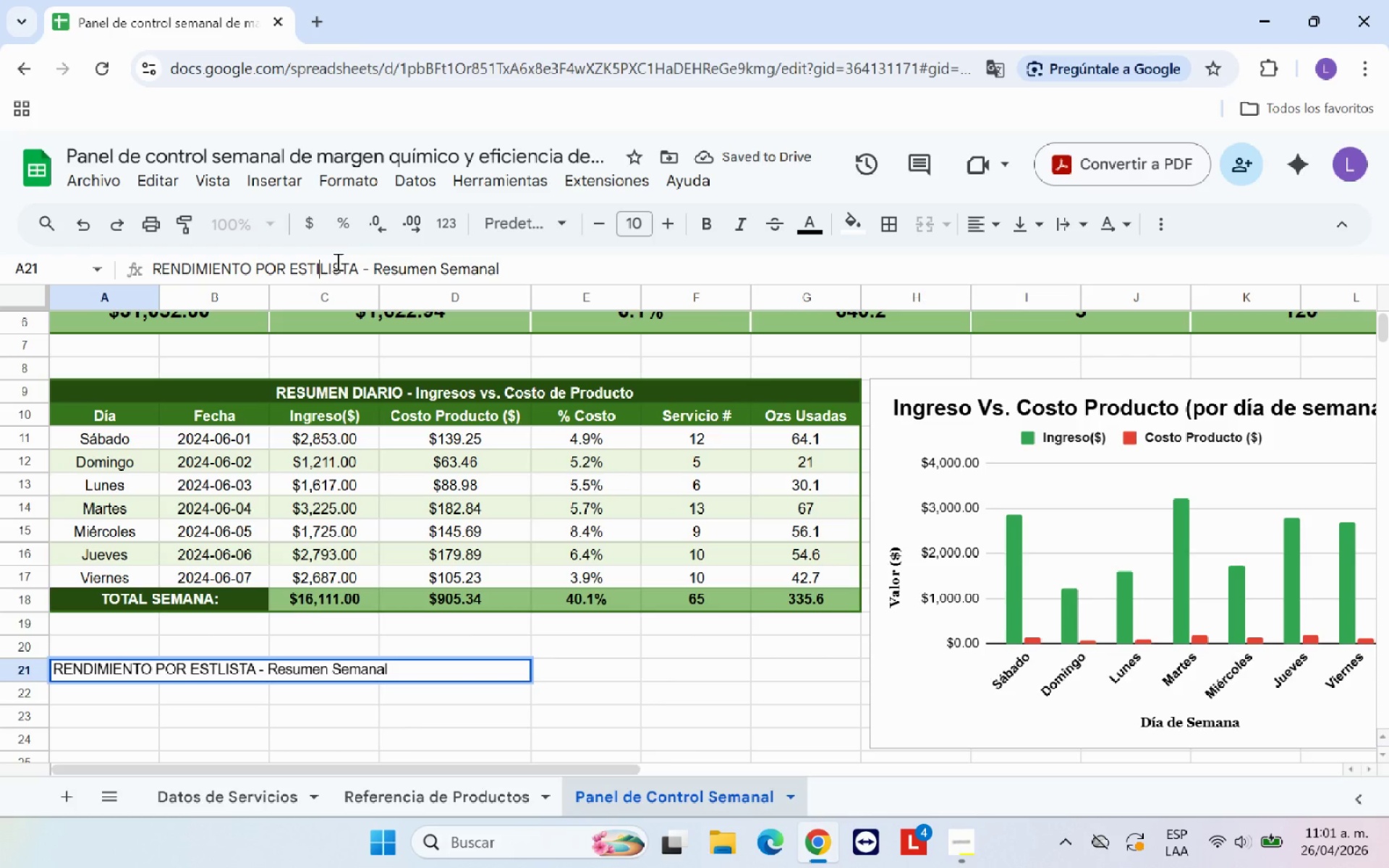 
key(I)
 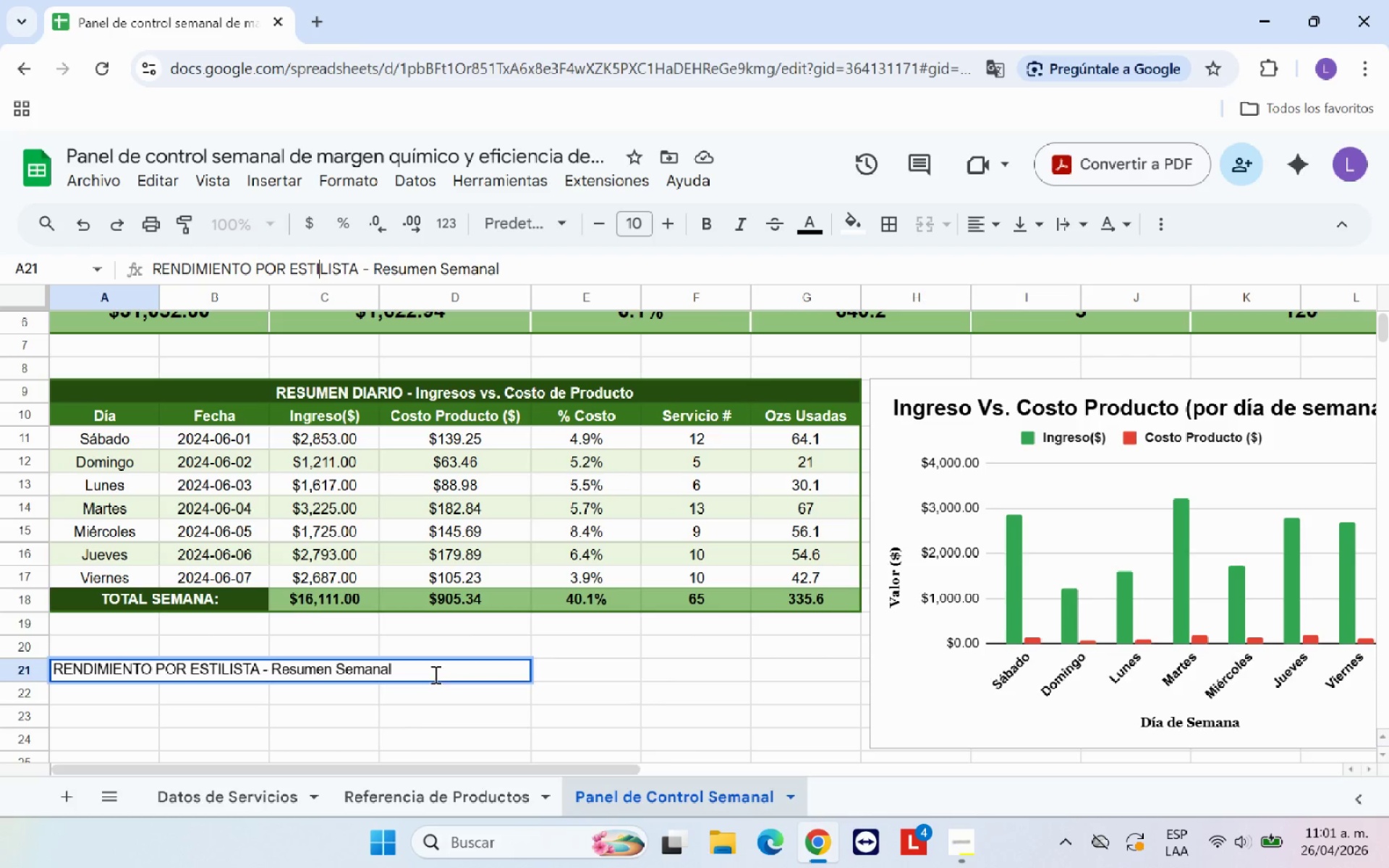 
left_click([430, 709])
 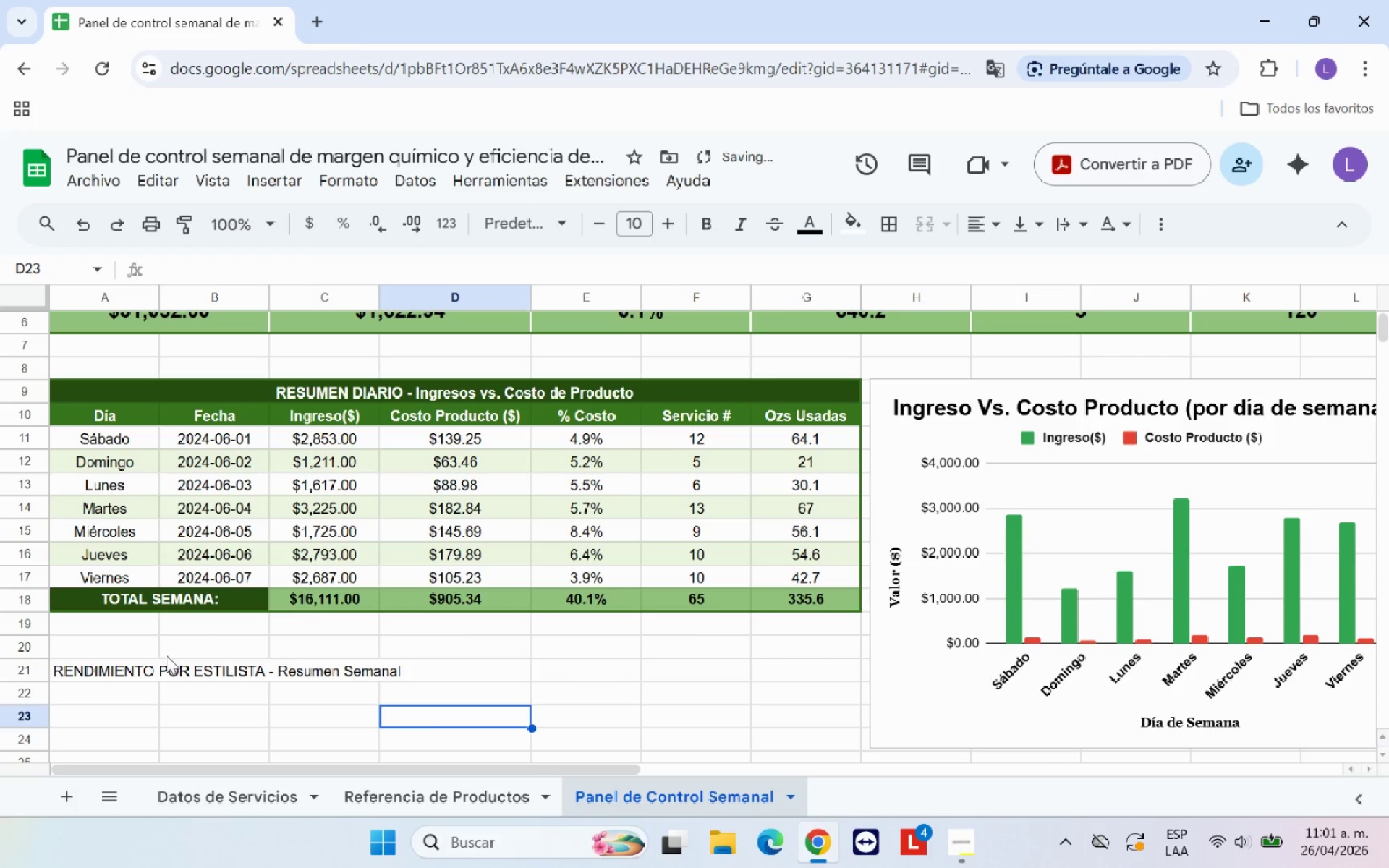 
left_click_drag(start_coordinate=[131, 667], to_coordinate=[831, 668])
 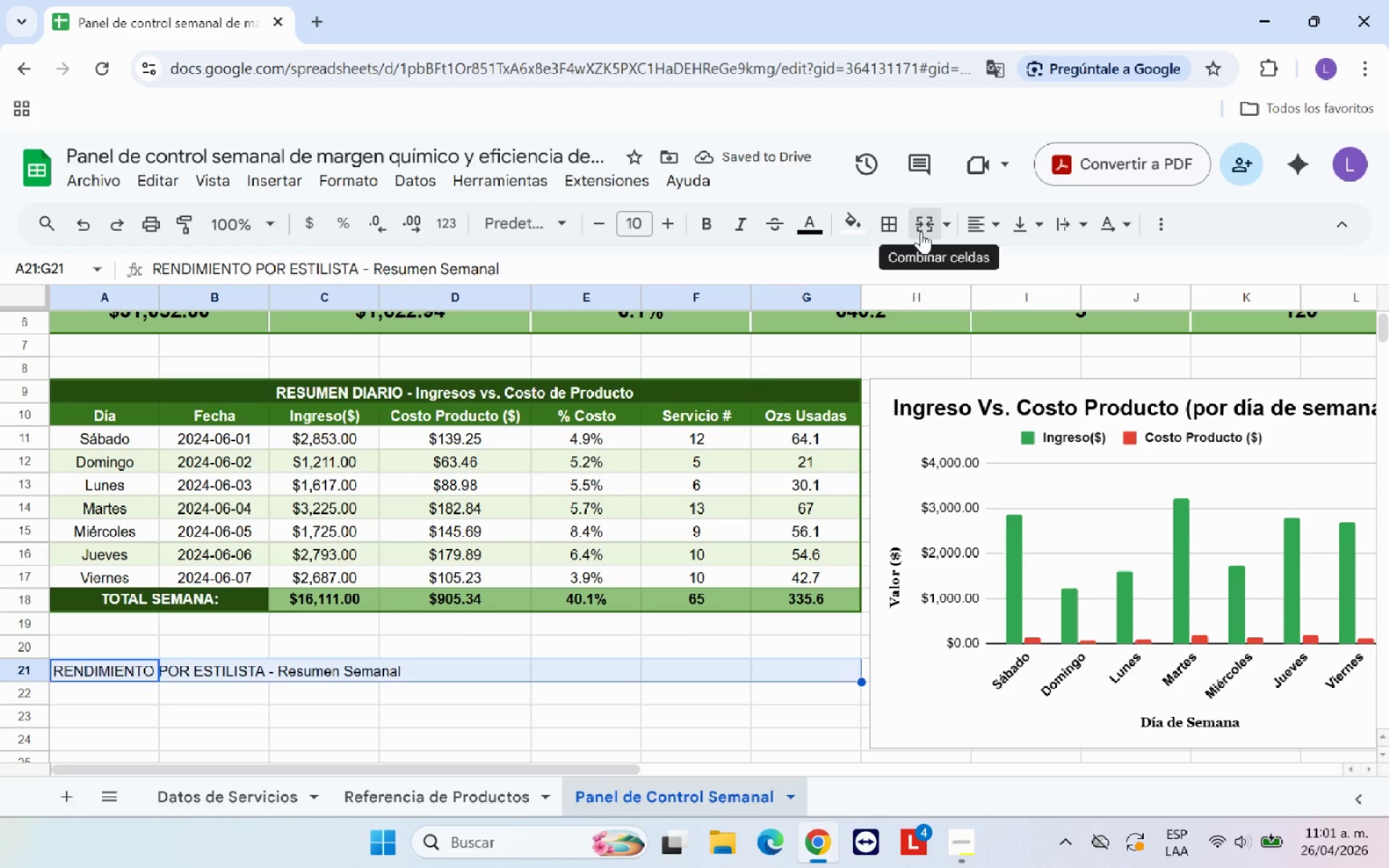 
double_click([982, 228])
 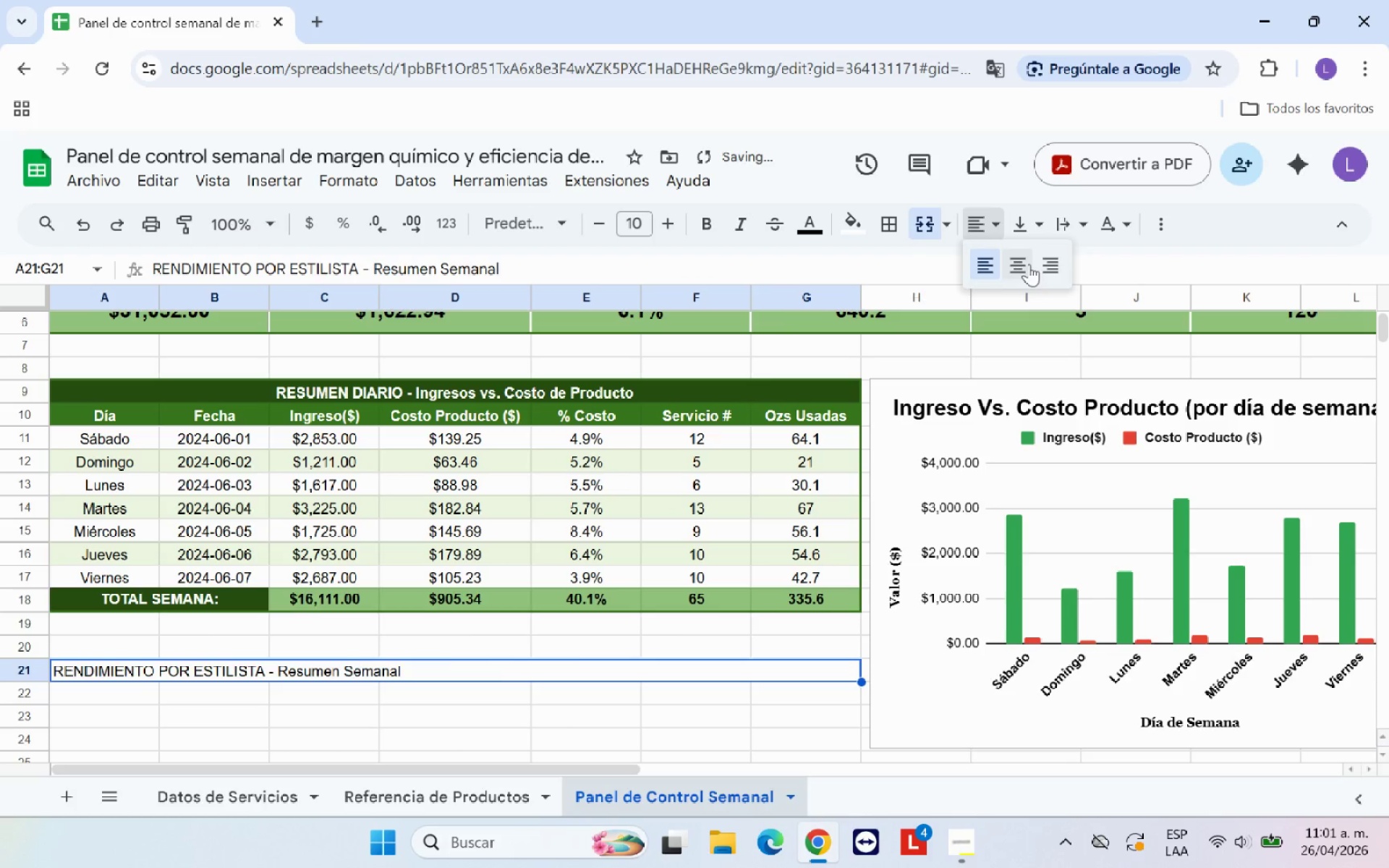 
triple_click([1029, 265])
 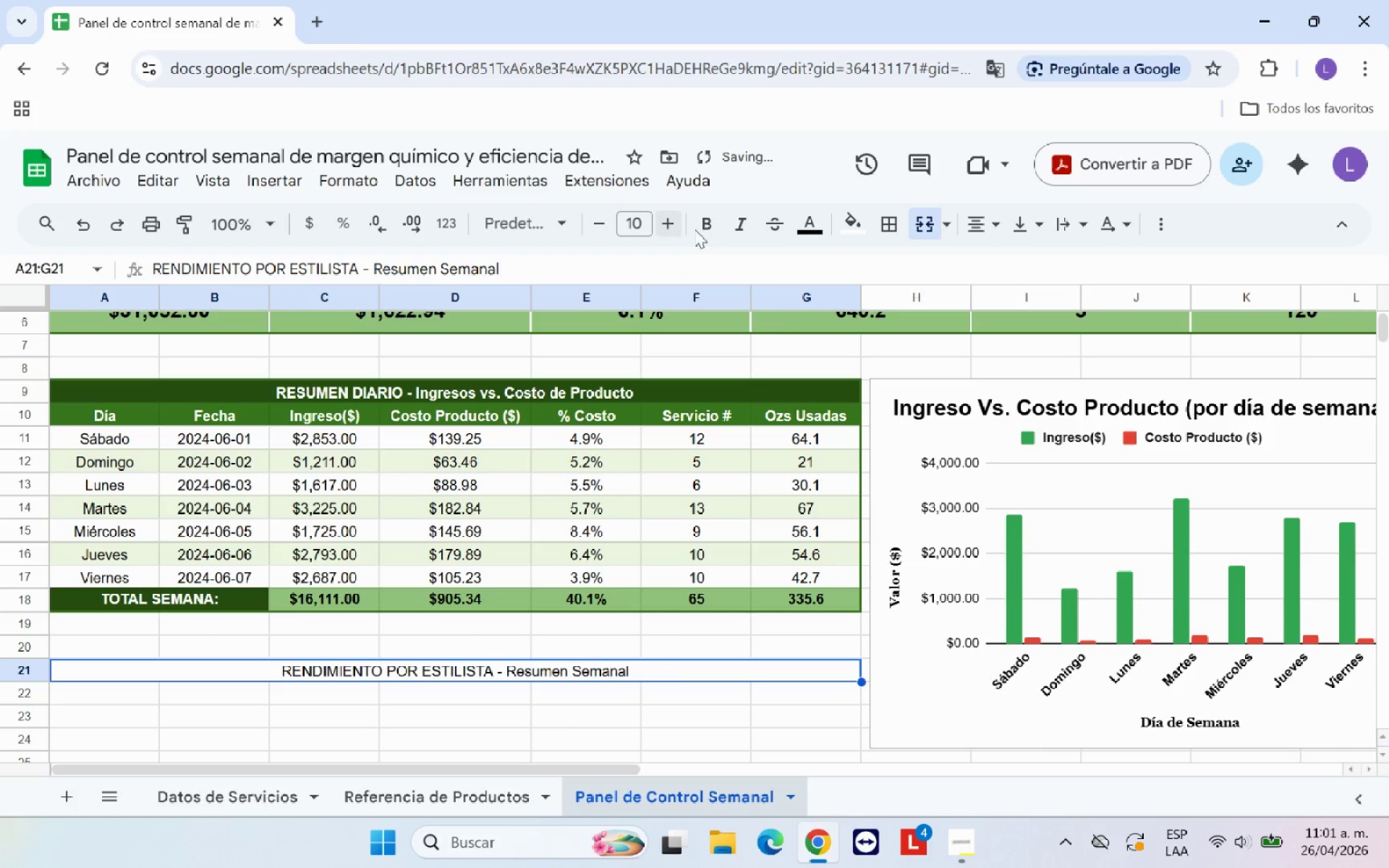 
left_click([702, 229])
 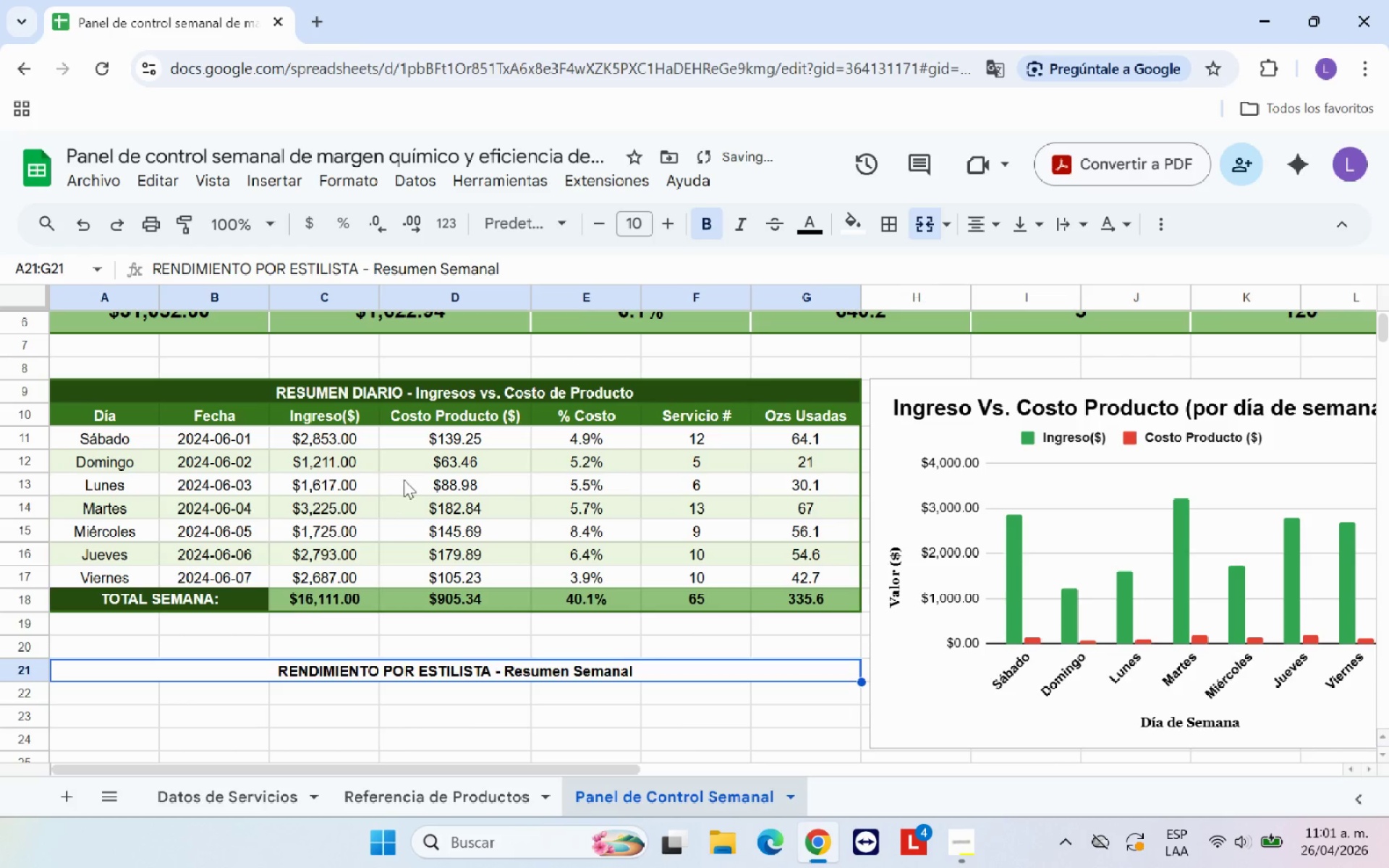 
left_click([395, 390])
 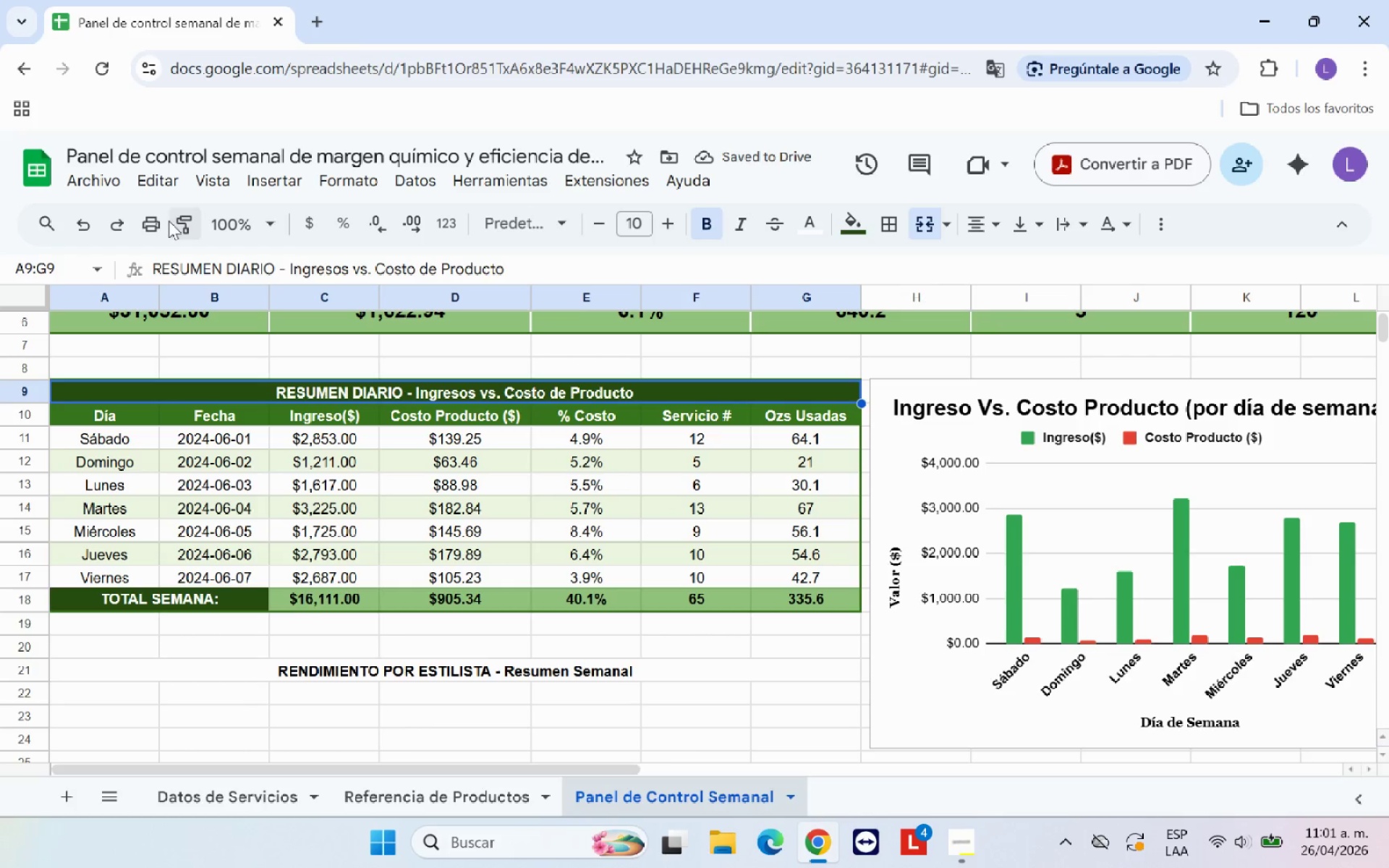 
left_click([186, 221])
 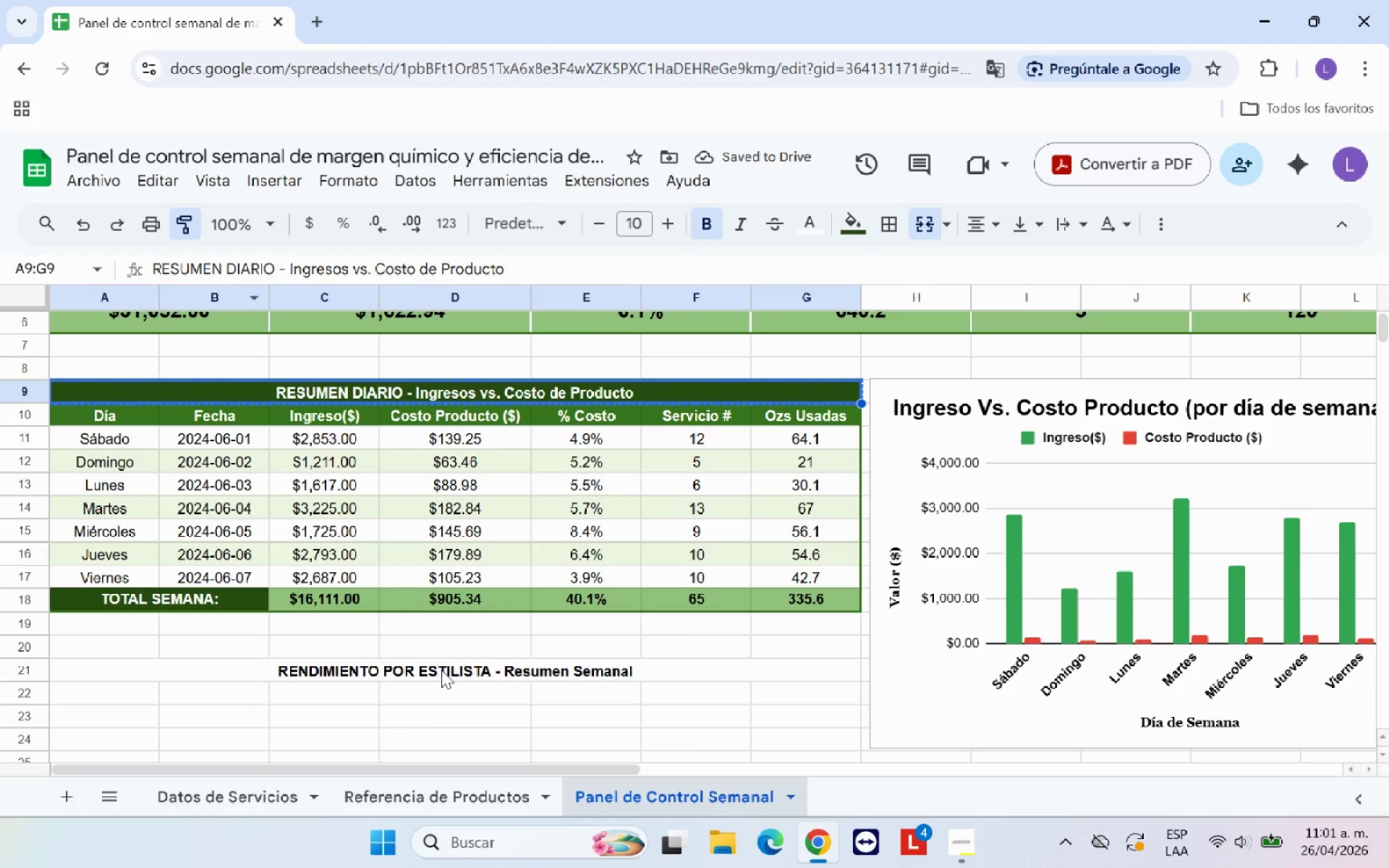 
left_click([446, 673])
 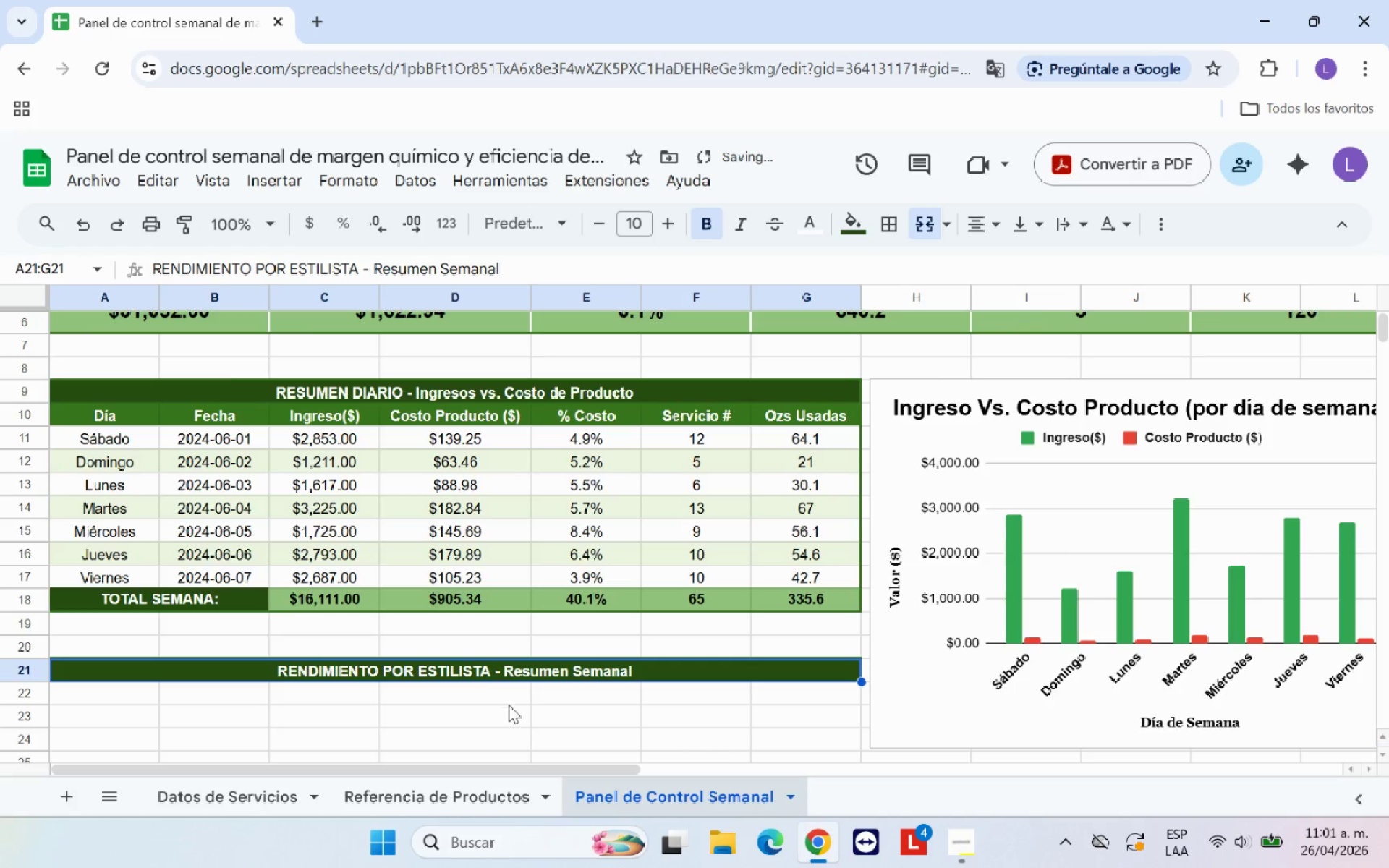 
scroll: coordinate [511, 705], scroll_direction: down, amount: 1.0
 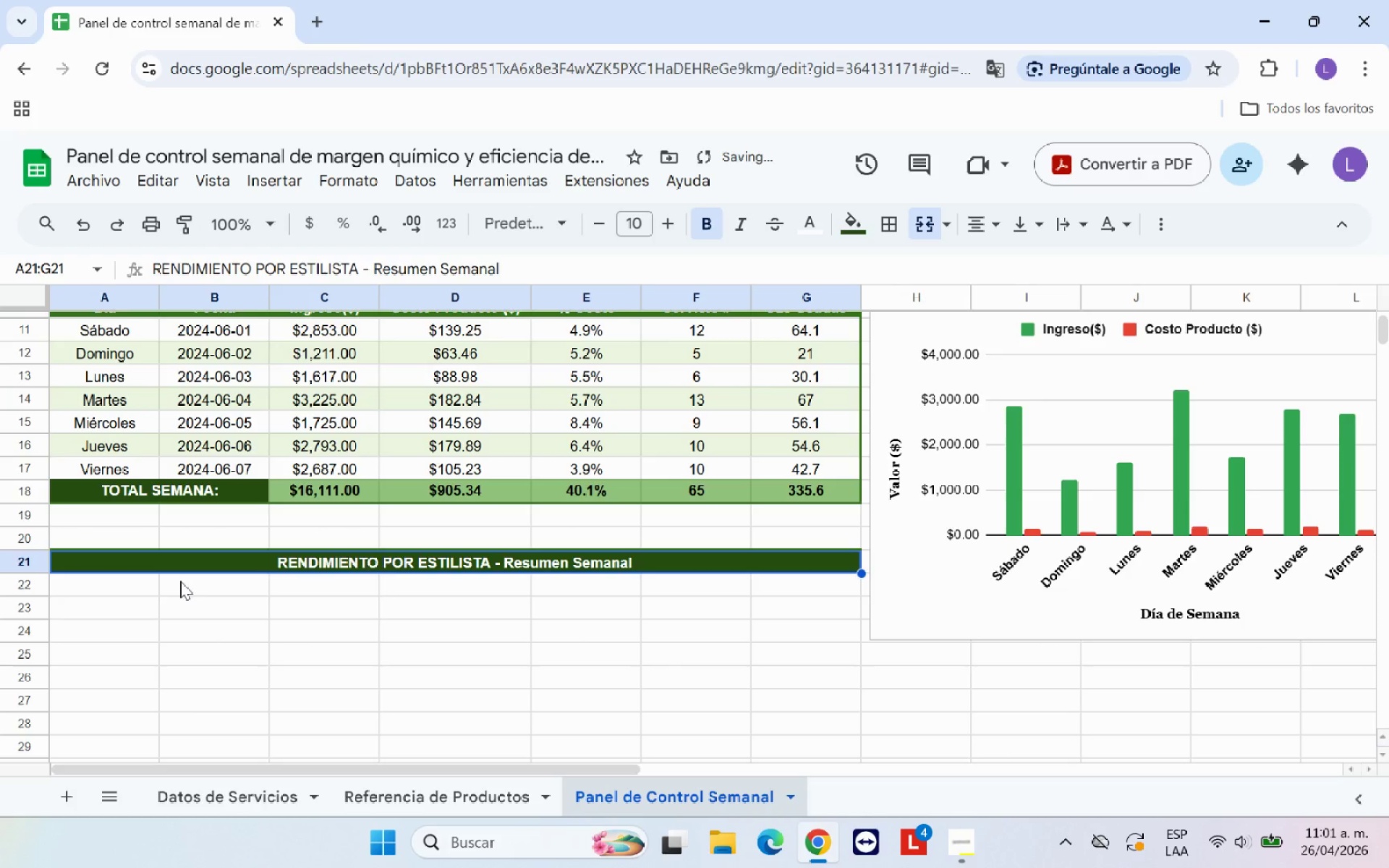 
left_click([145, 581])
 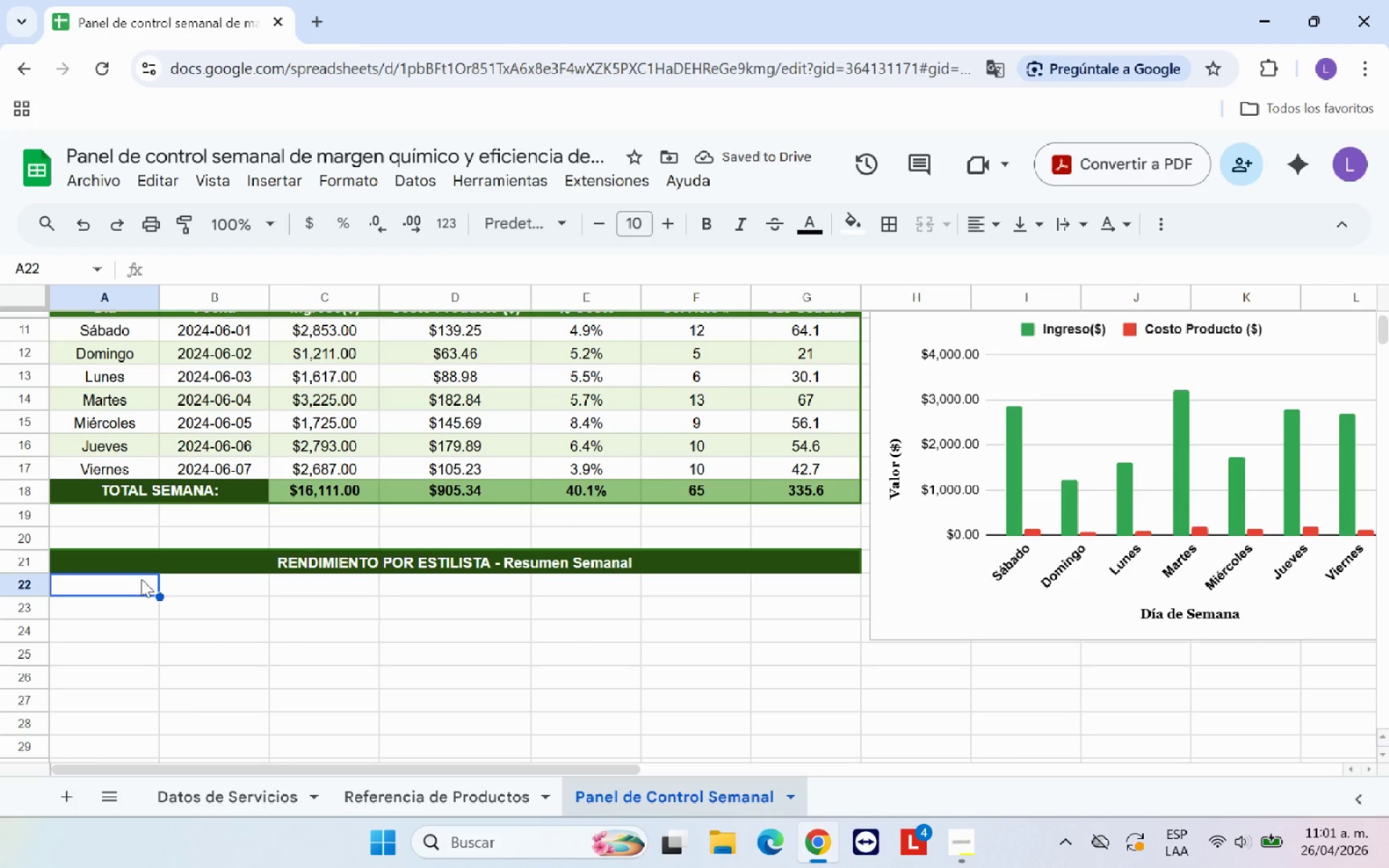 
type(Estilista)
 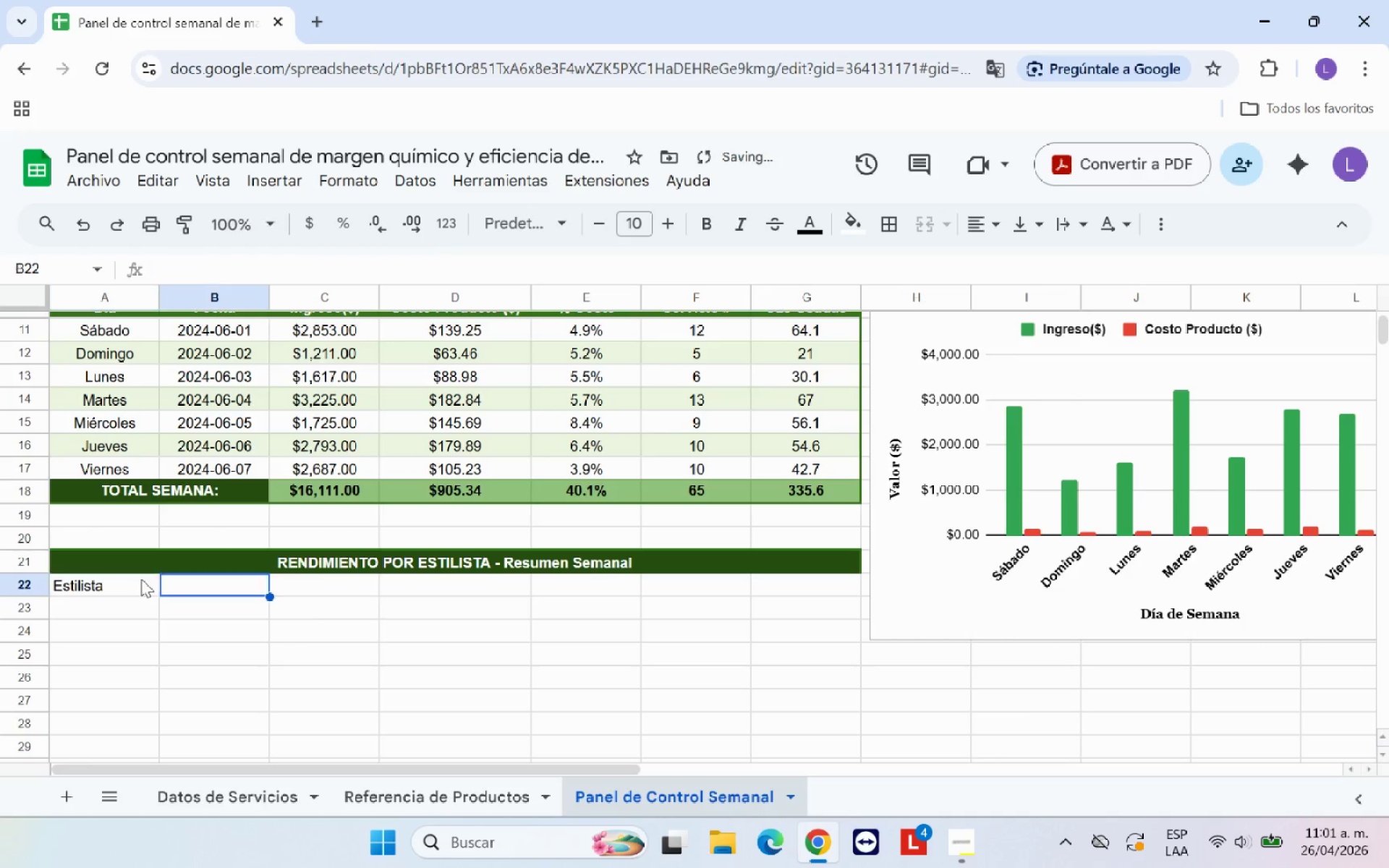 
key(ArrowRight)
 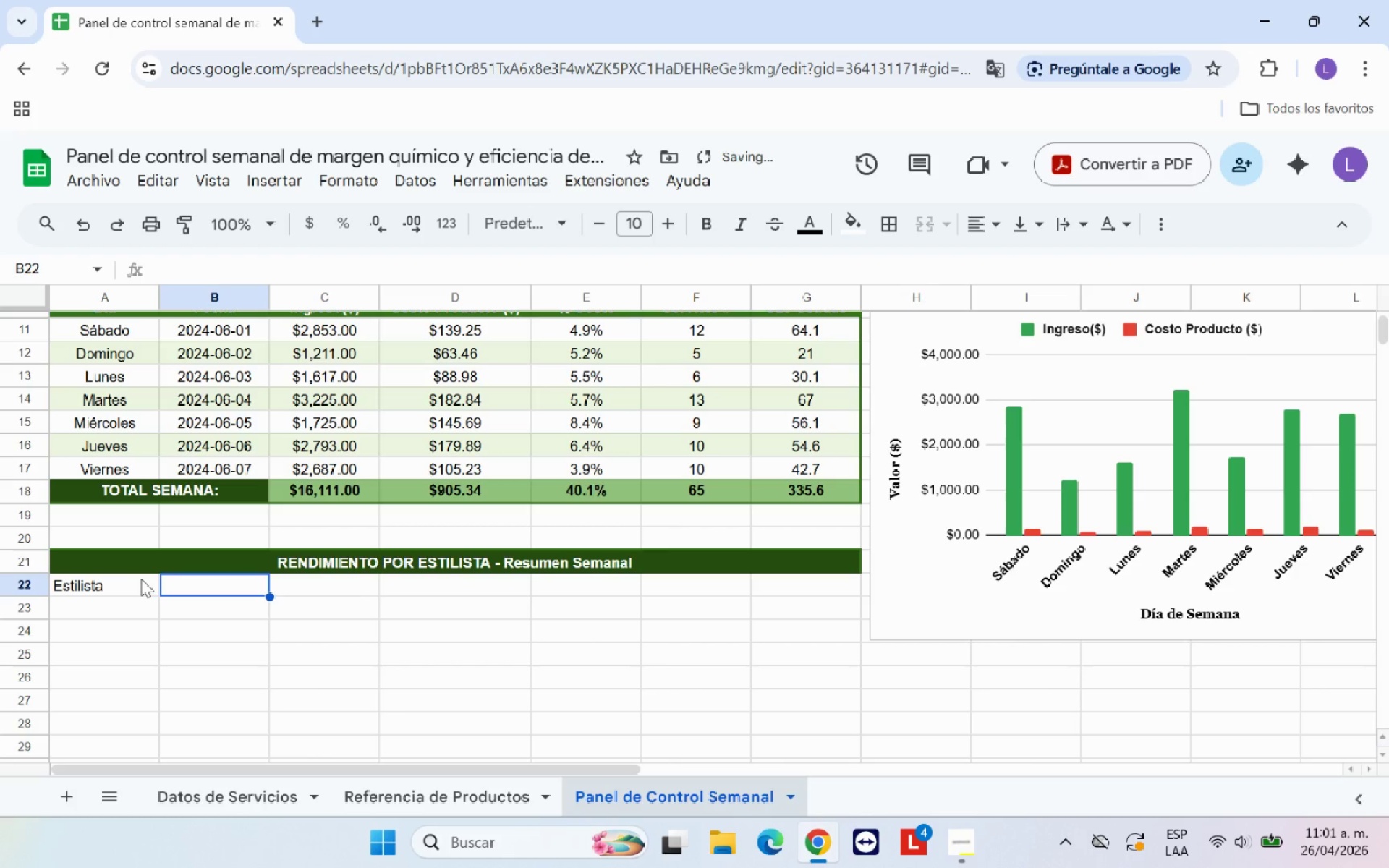 
type(Servicio #)
 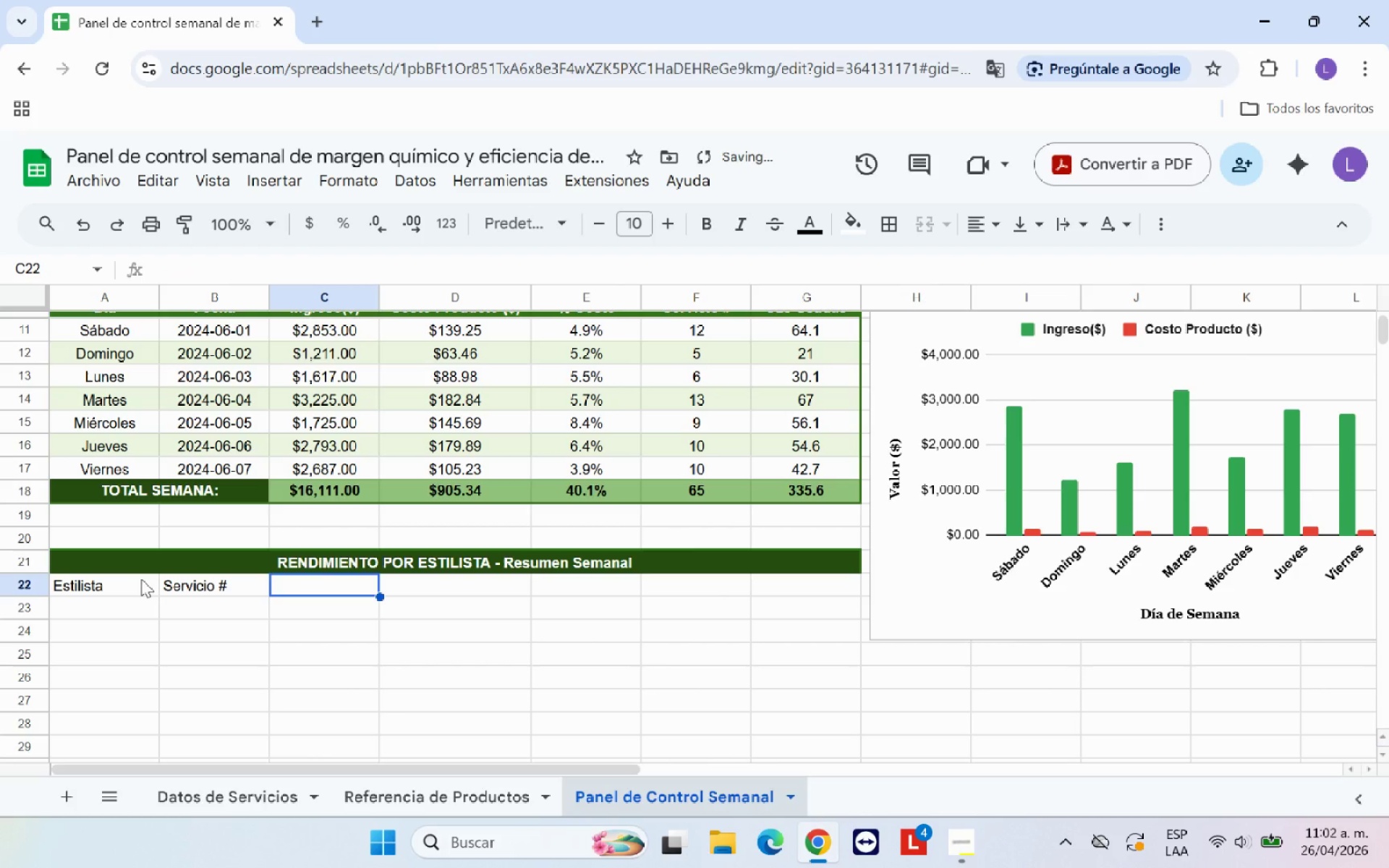 
 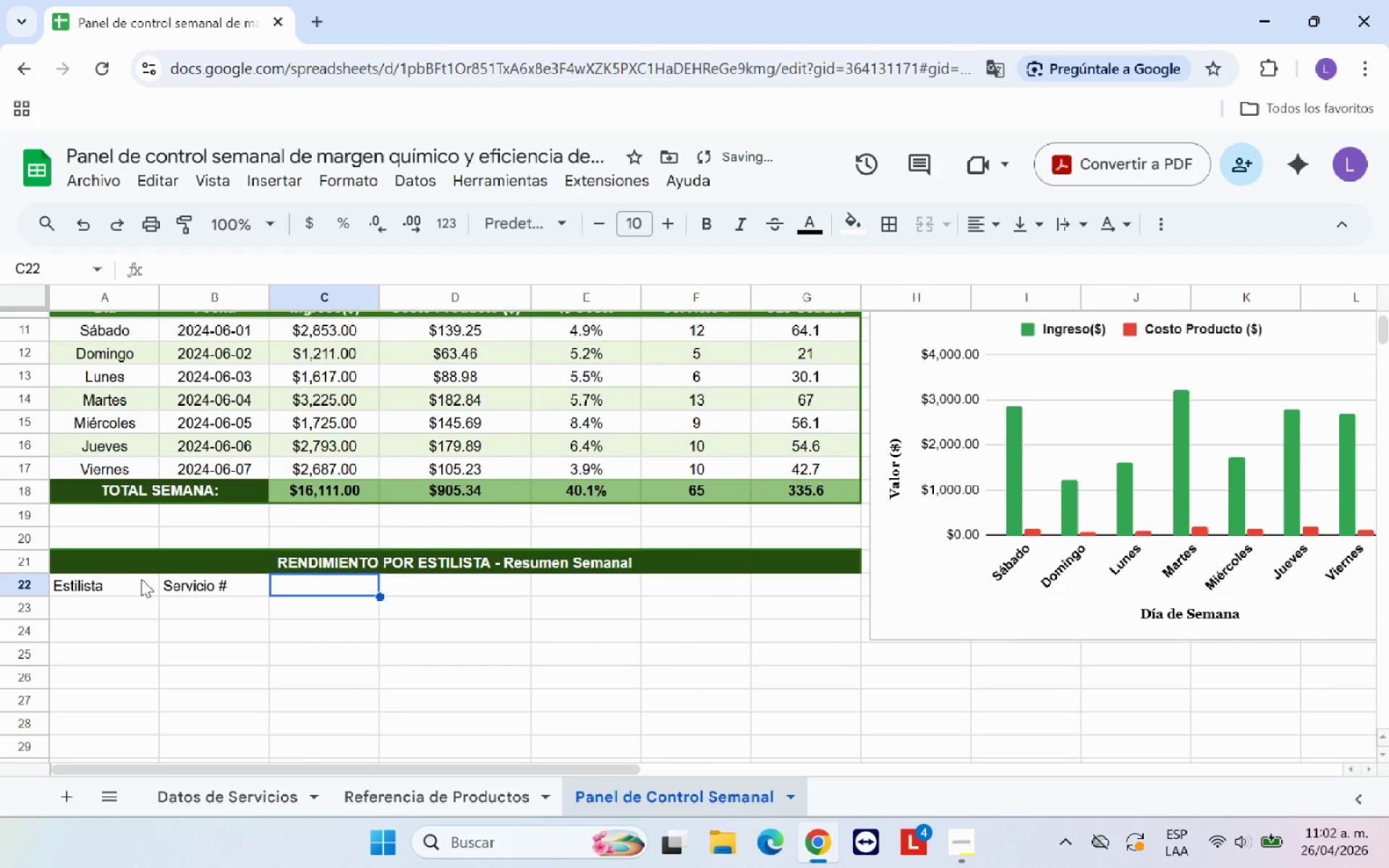 
key(ArrowRight)
 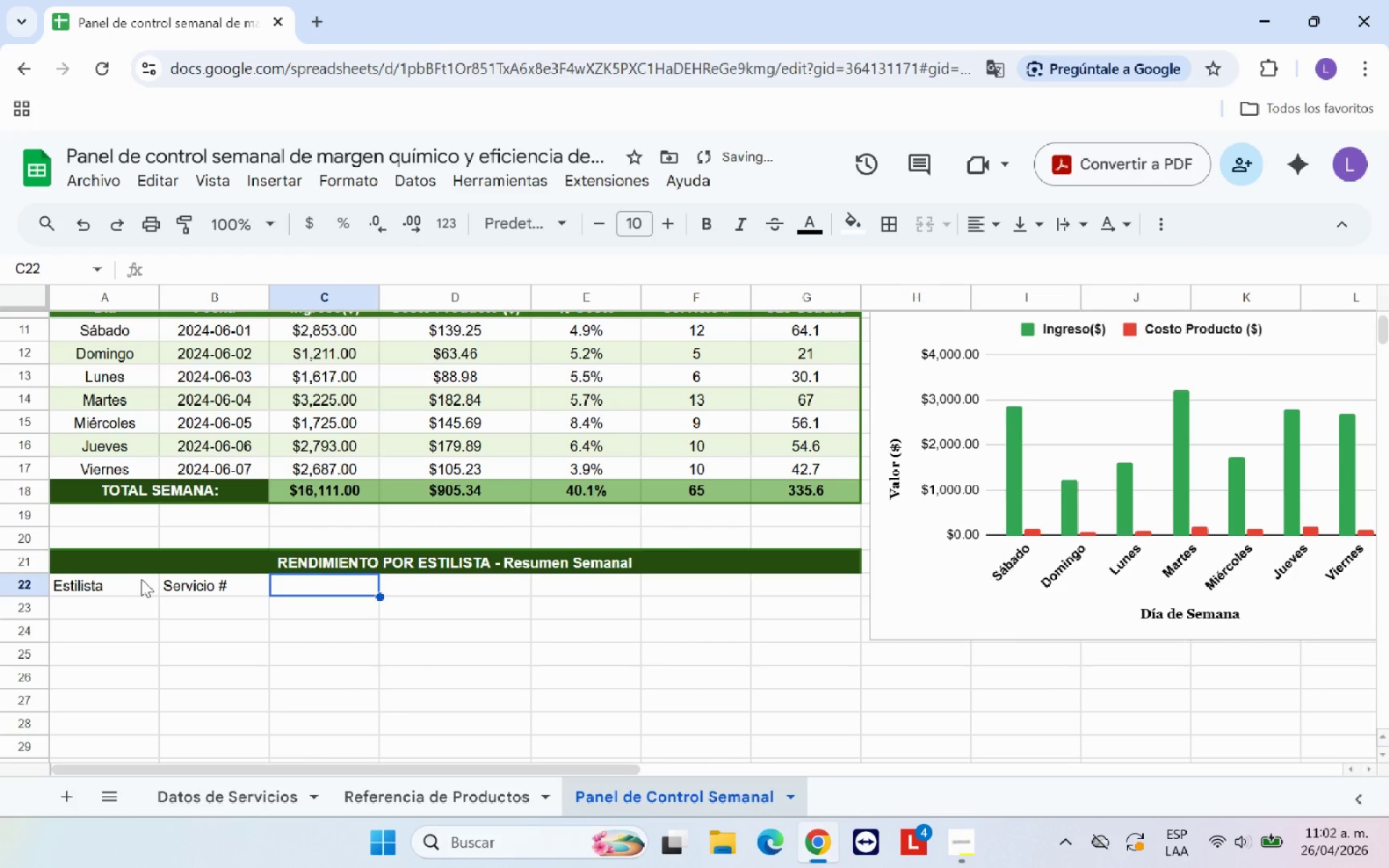 
type(Ingresos *$()
 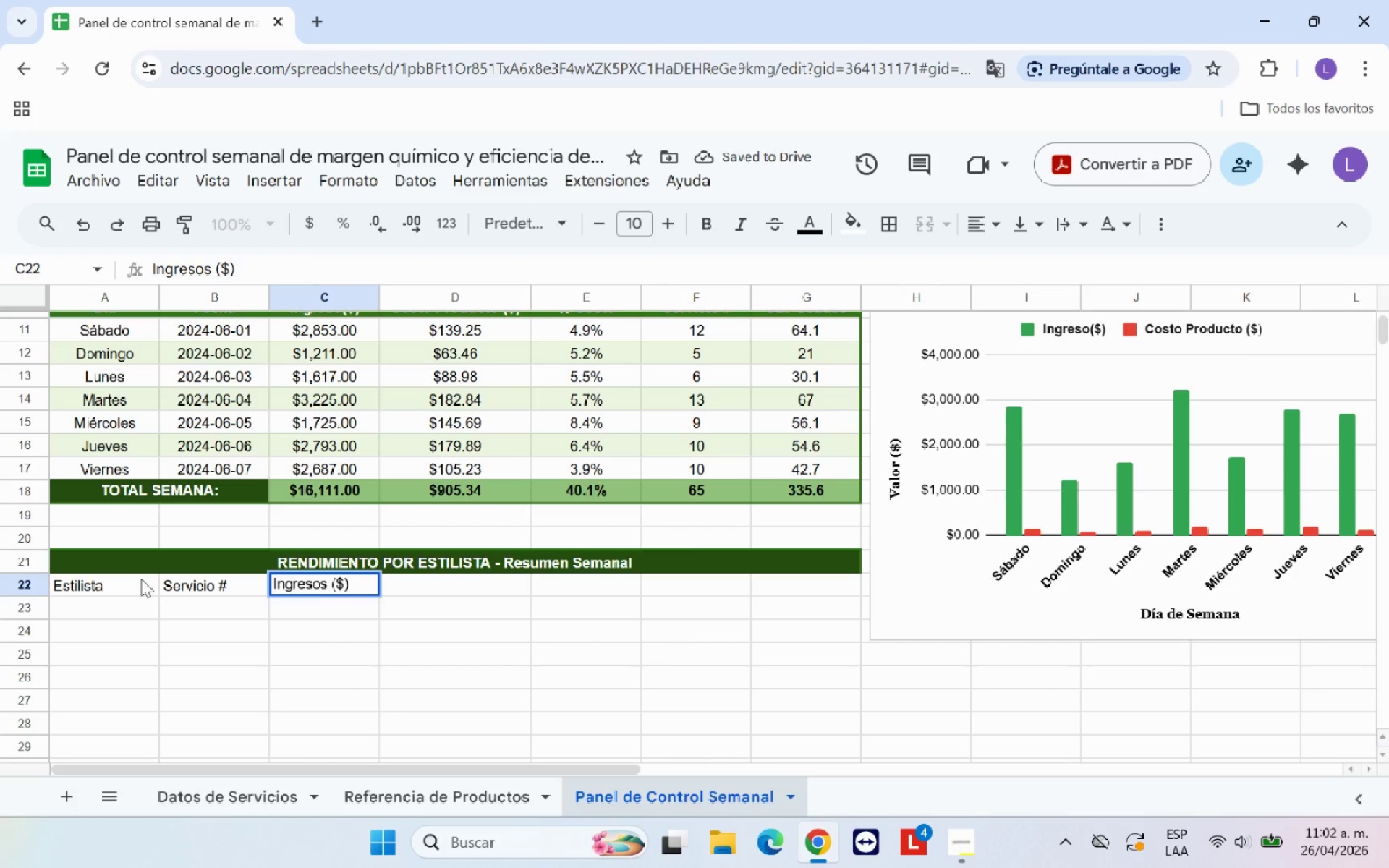 
 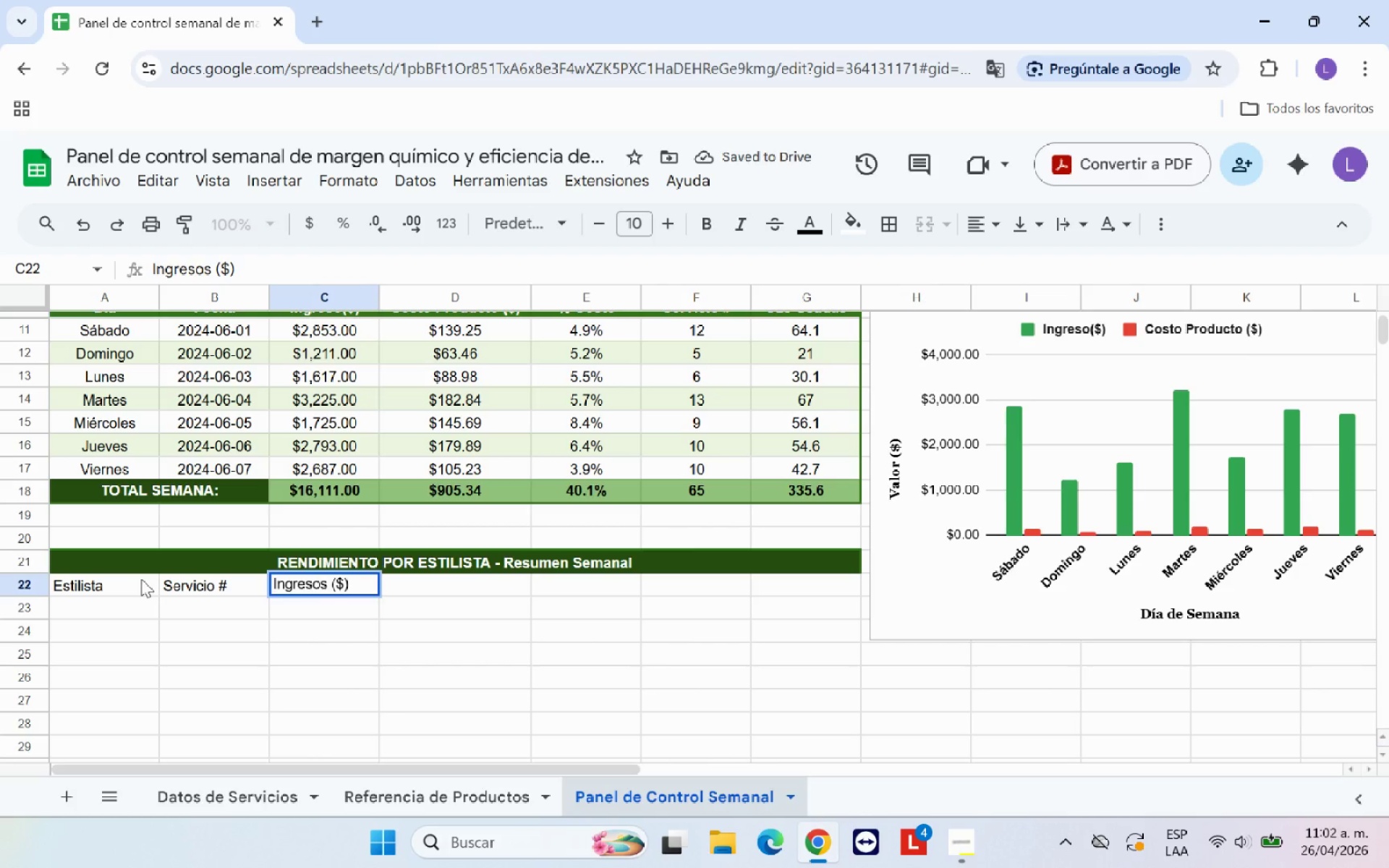 
key(ArrowRight)
 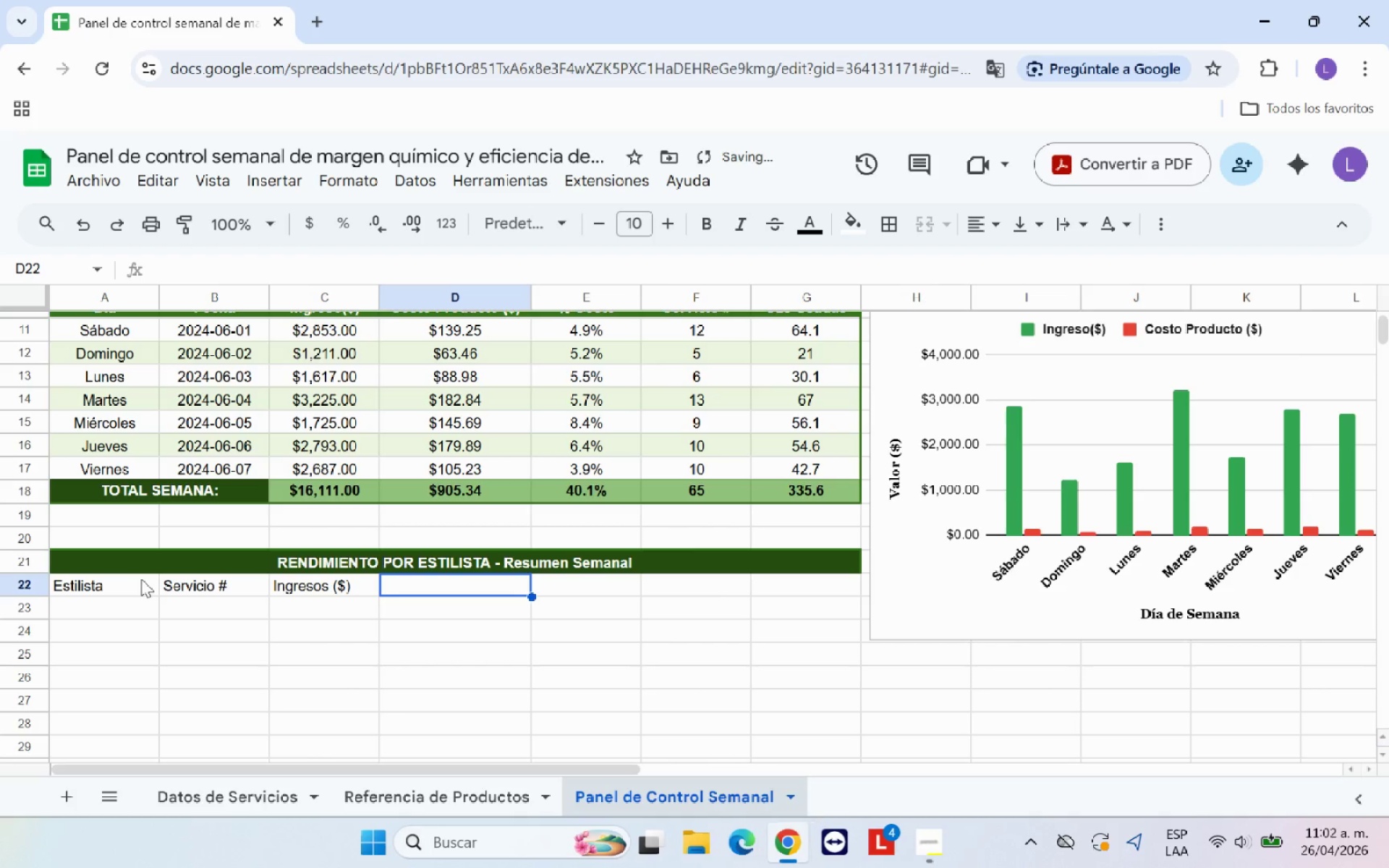 
type(Costo Pordu)
key(Backspace)
key(Backspace)
key(Backspace)
key(Backspace)
type(roductos *$()
 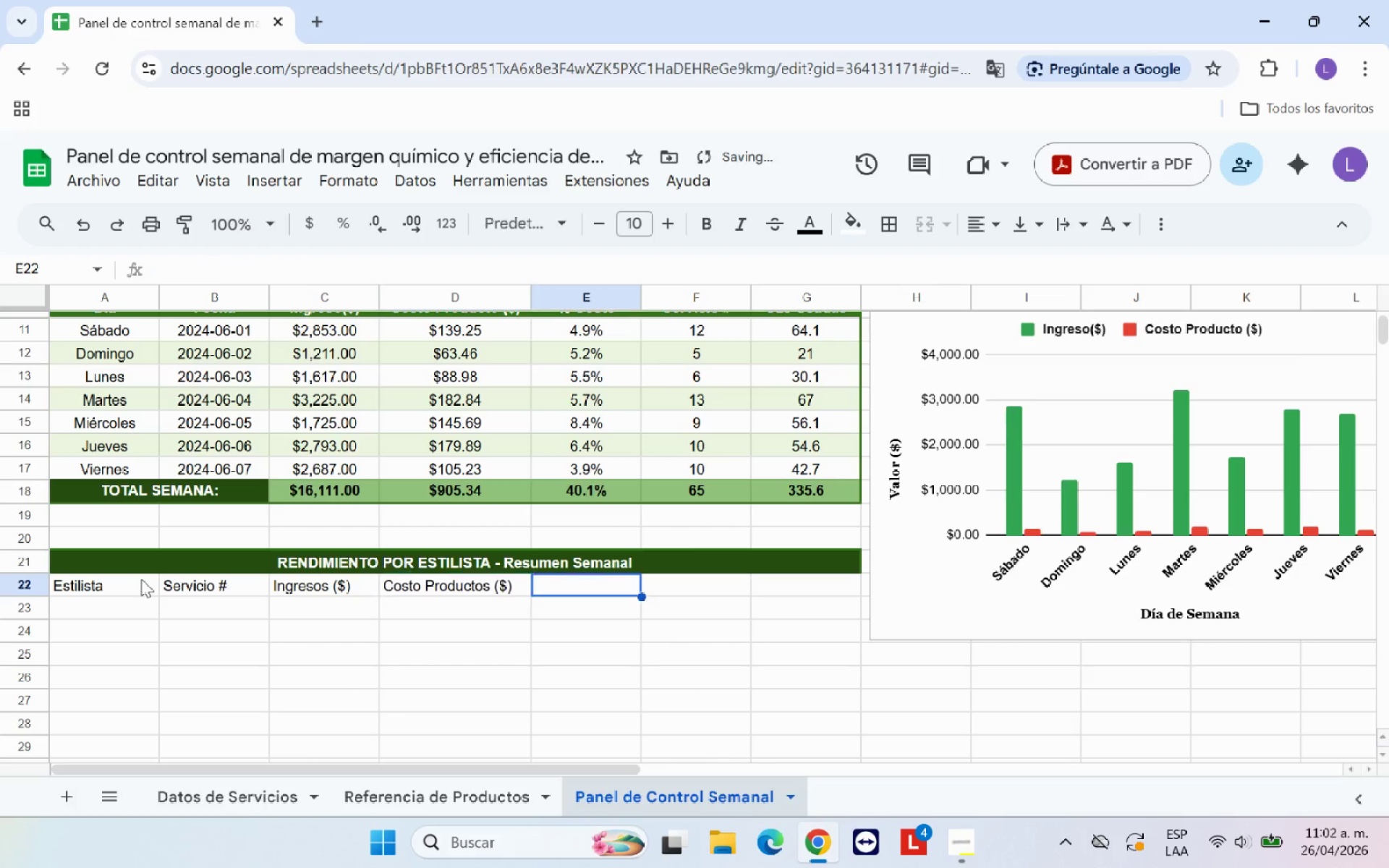 
 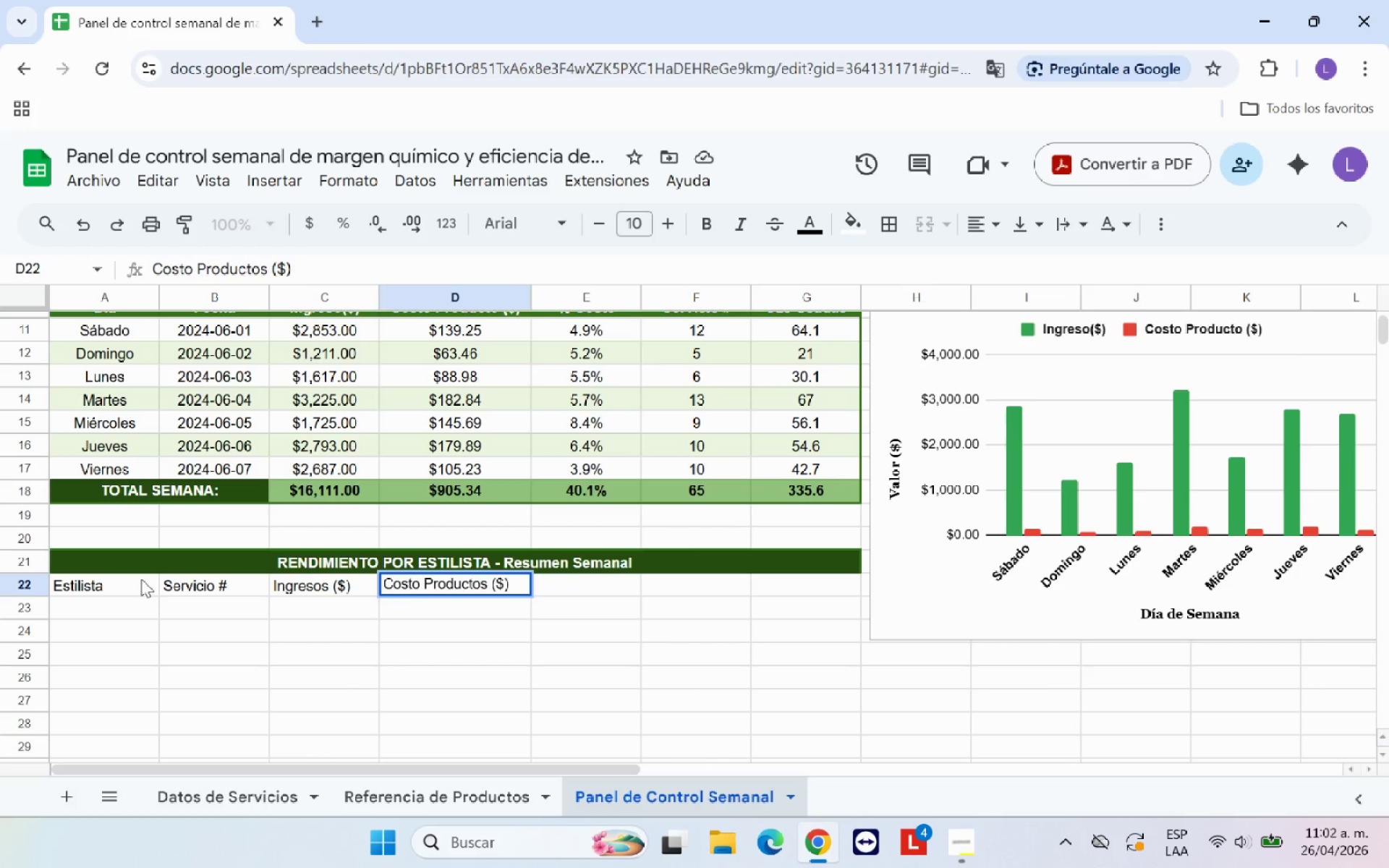 
key(ArrowRight)
 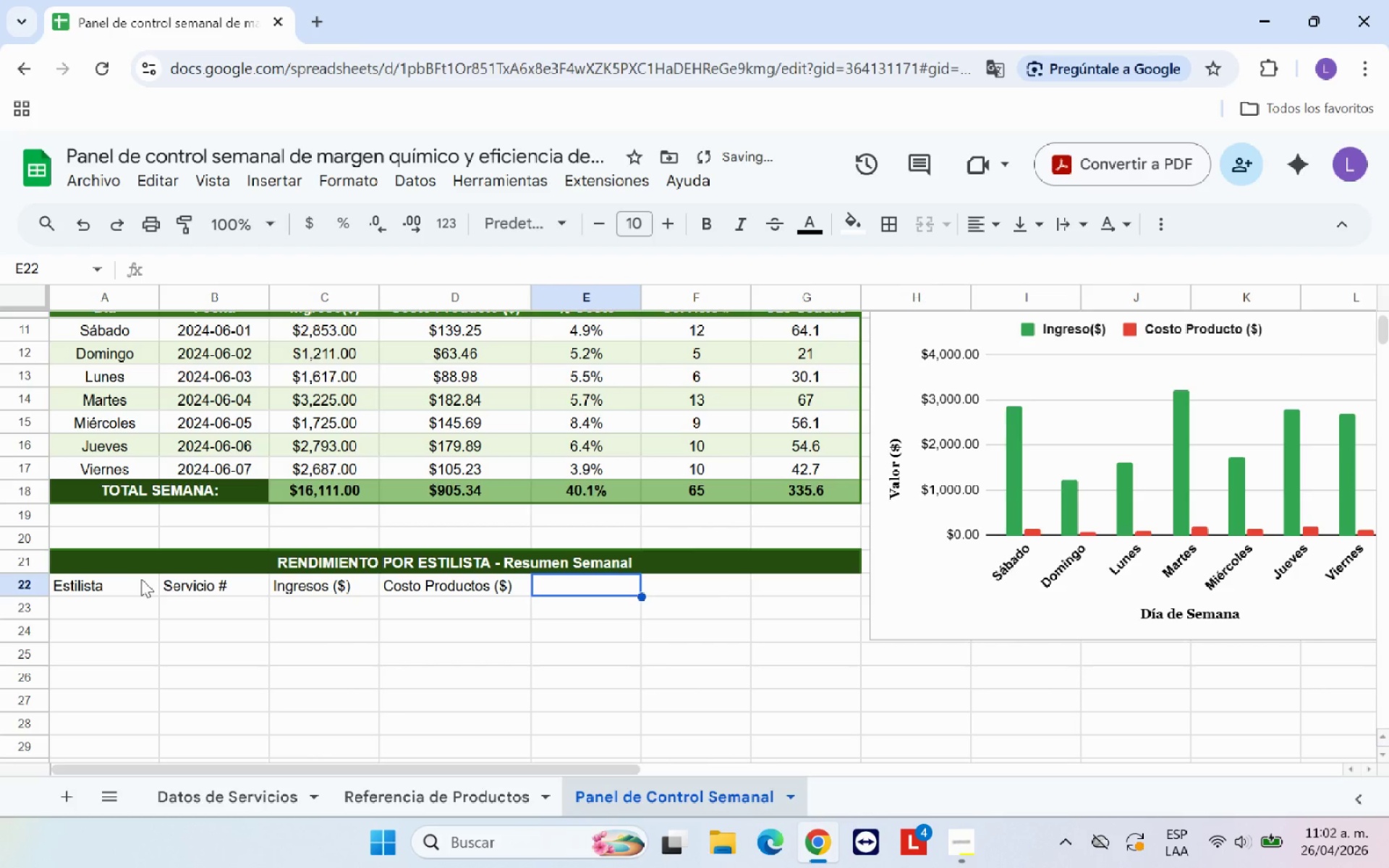 
type(% Costo)
key(Backspace)
type(o)
 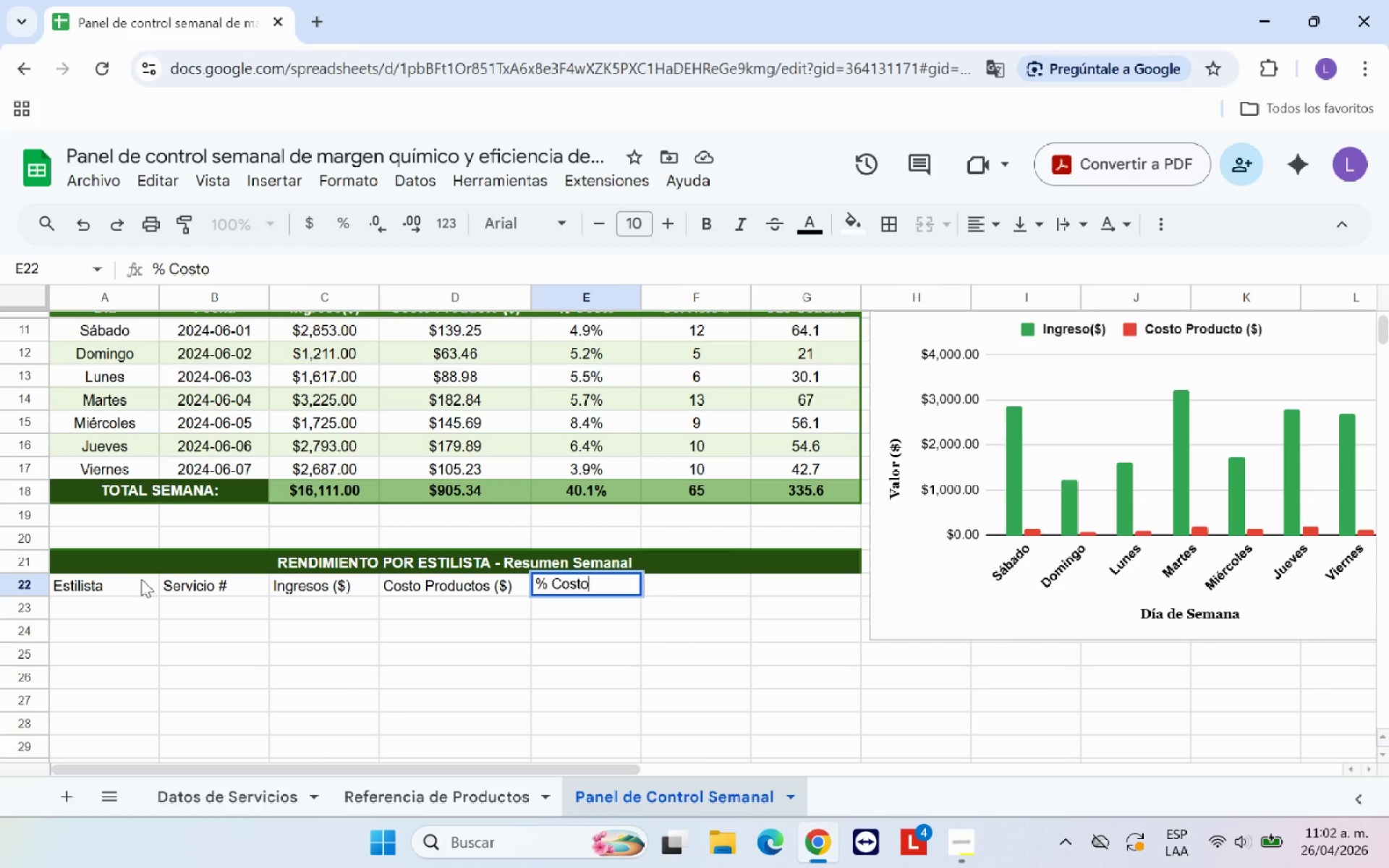 
key(ArrowRight)
 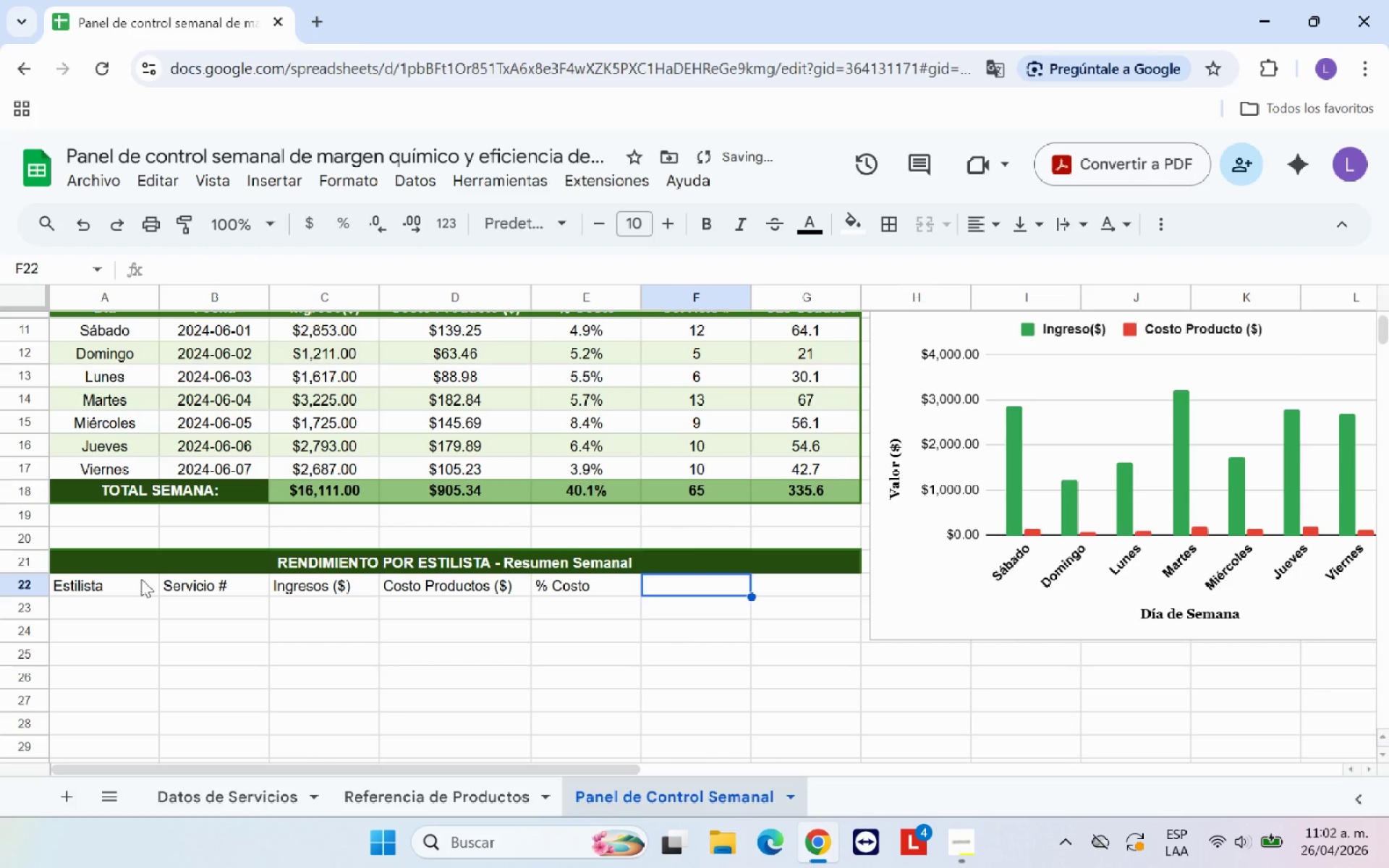 
type(Ozs Totales)
 